 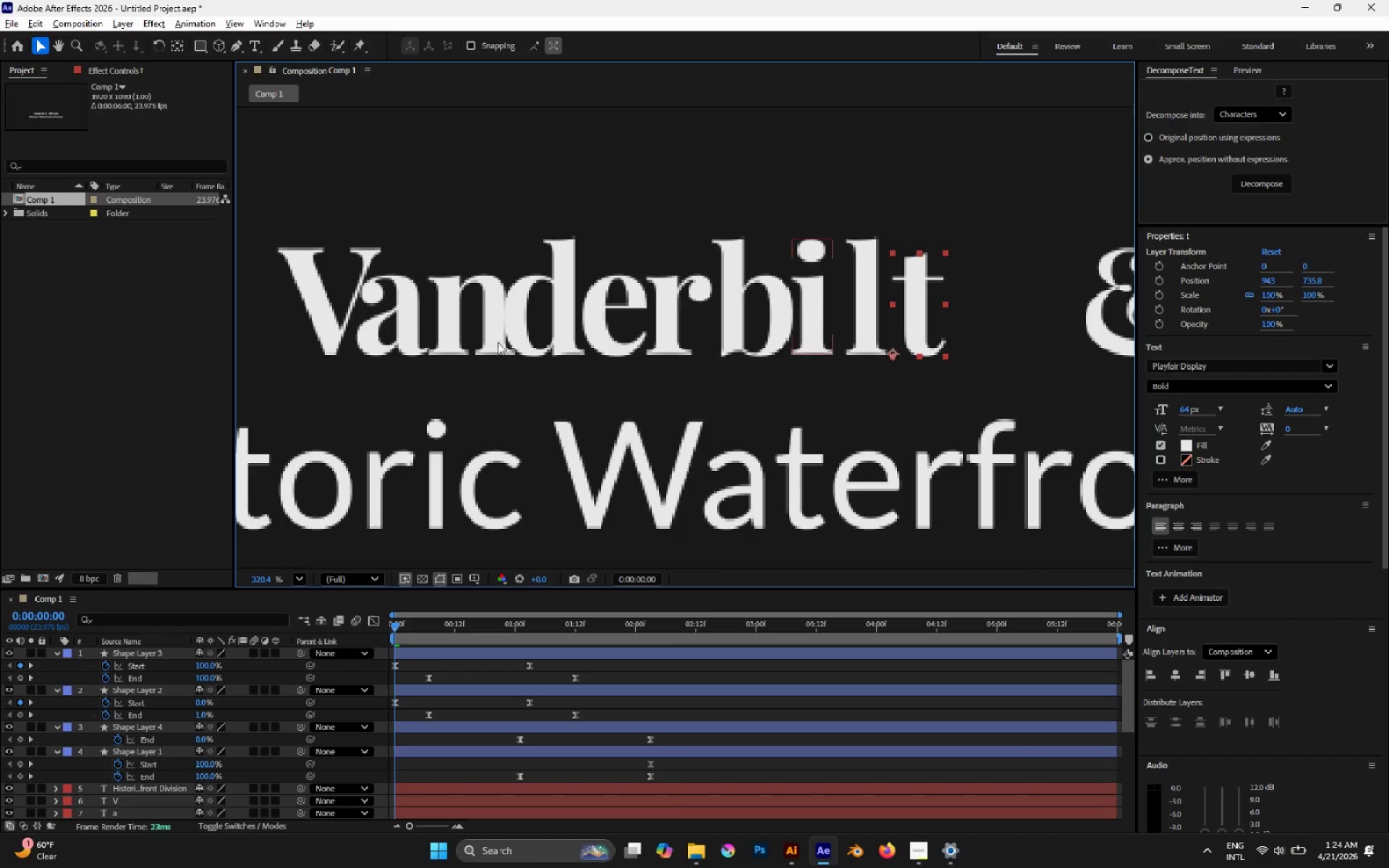 
hold_key(key=AltLeft, duration=0.47)
scroll: coordinate [349, 333], scroll_direction: down, amount: 4.0
 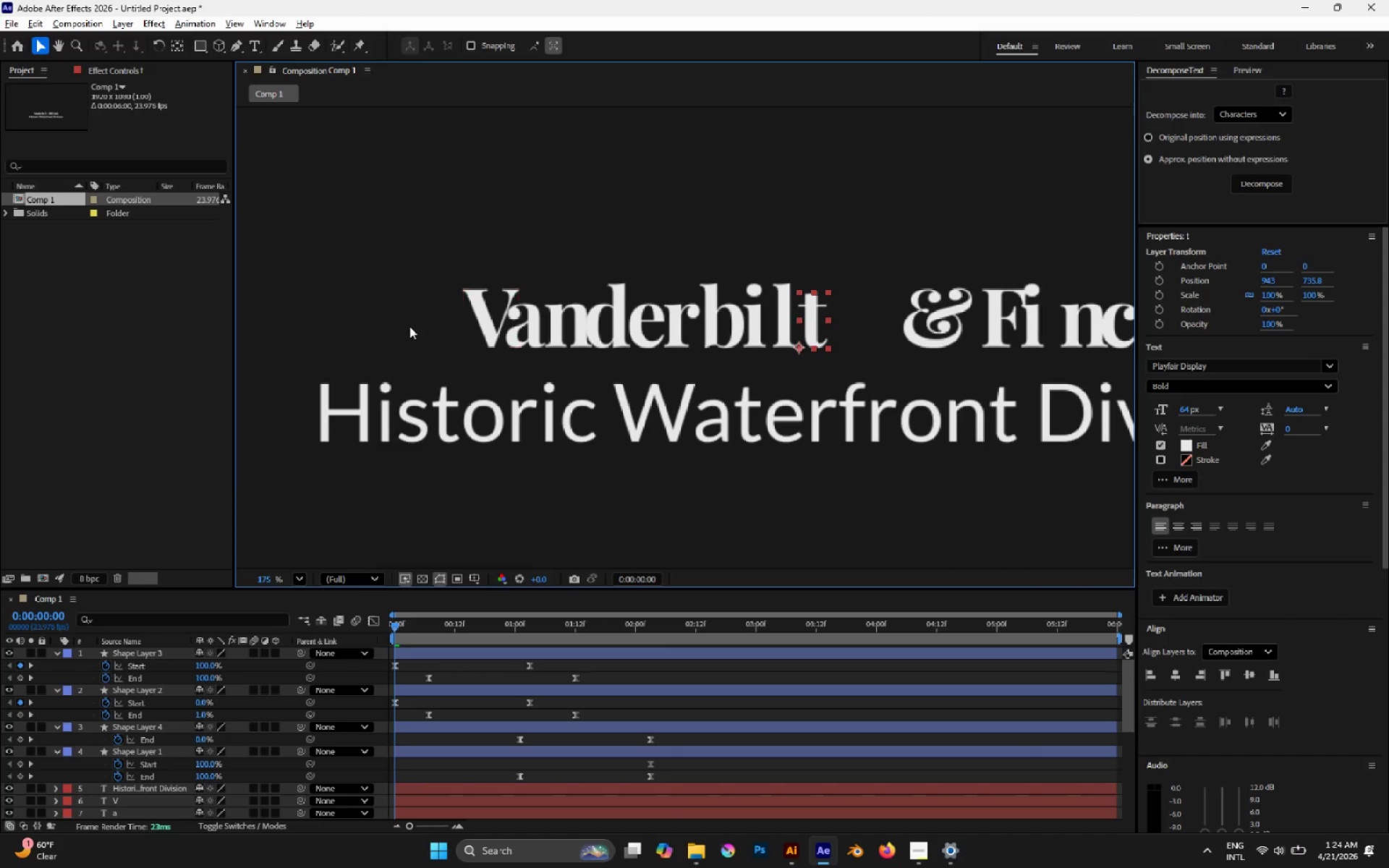 
hold_key(key=AltLeft, duration=0.64)
scroll: coordinate [585, 324], scroll_direction: up, amount: 4.0
 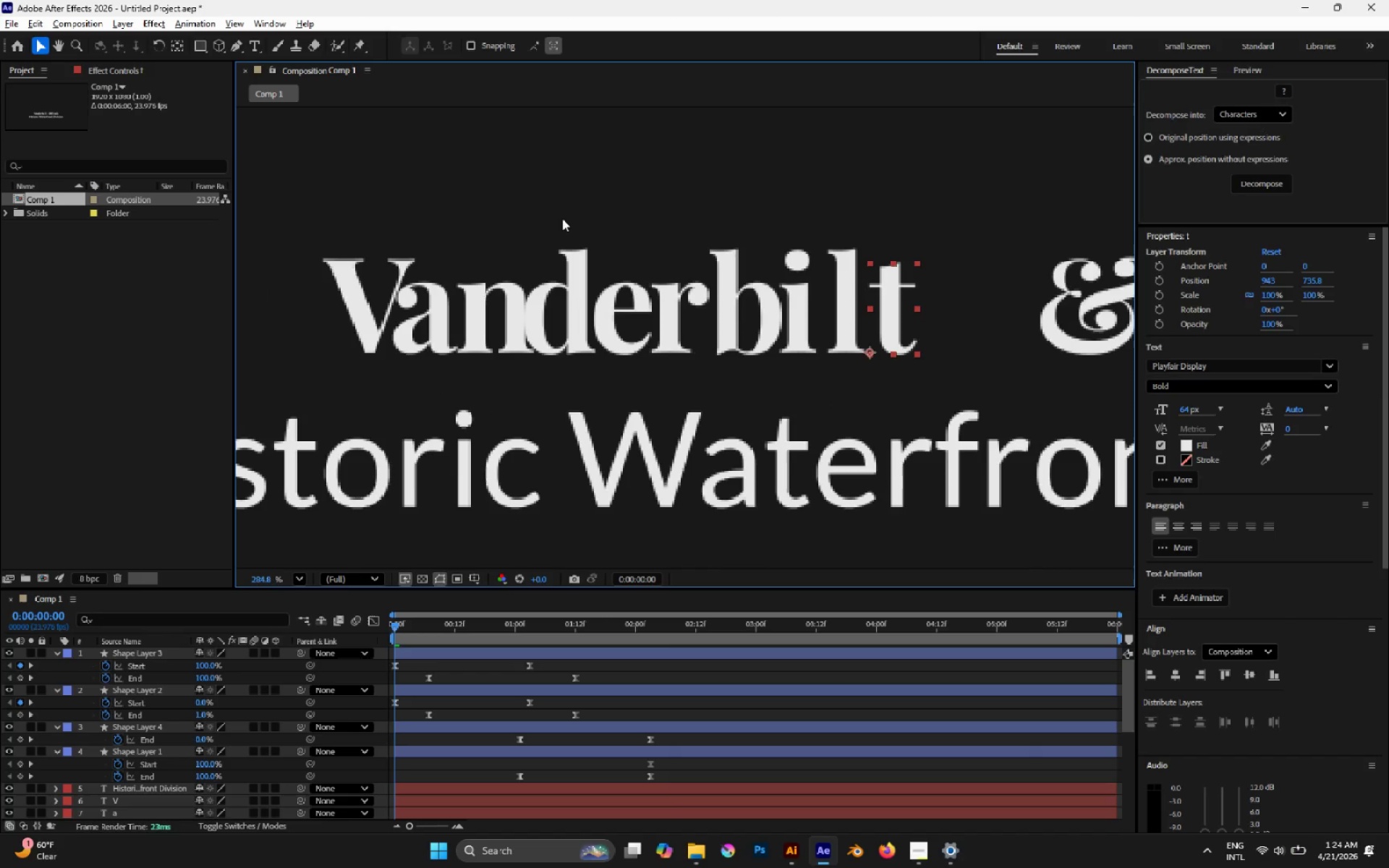 
left_click_drag(start_coordinate=[562, 217], to_coordinate=[985, 332])
 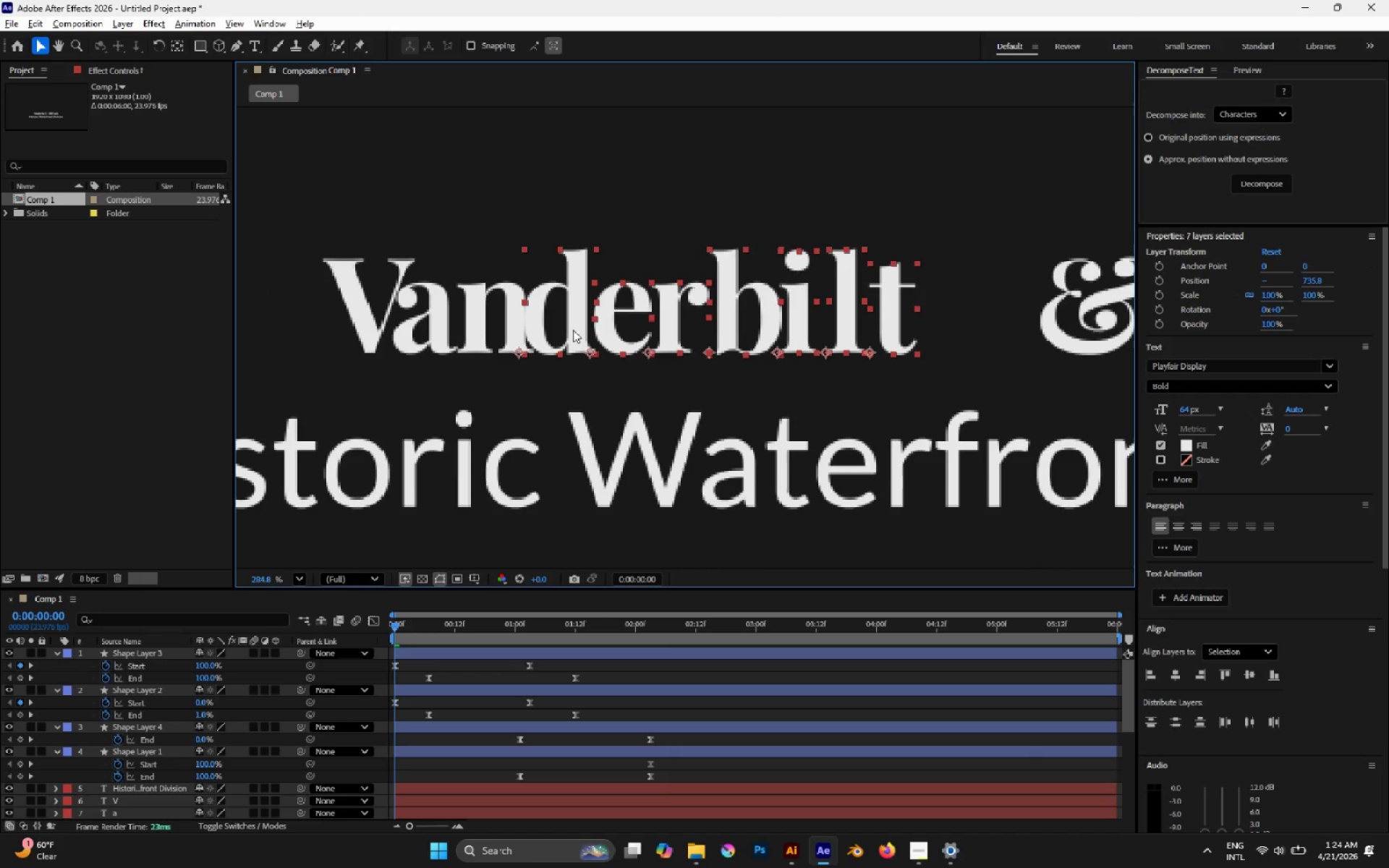 
left_click_drag(start_coordinate=[574, 330], to_coordinate=[582, 331])
 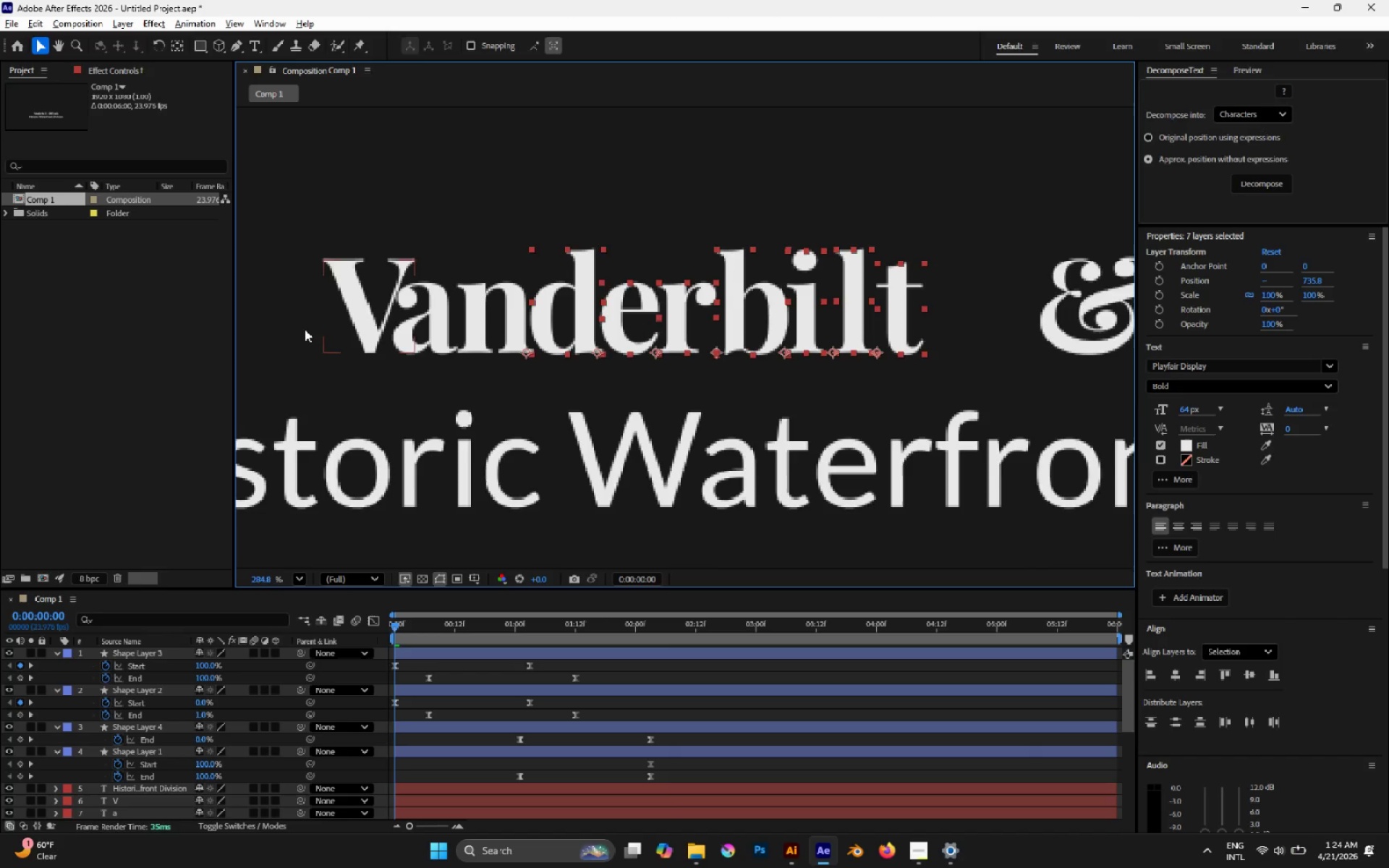 
hold_key(key=ShiftLeft, duration=1.76)
 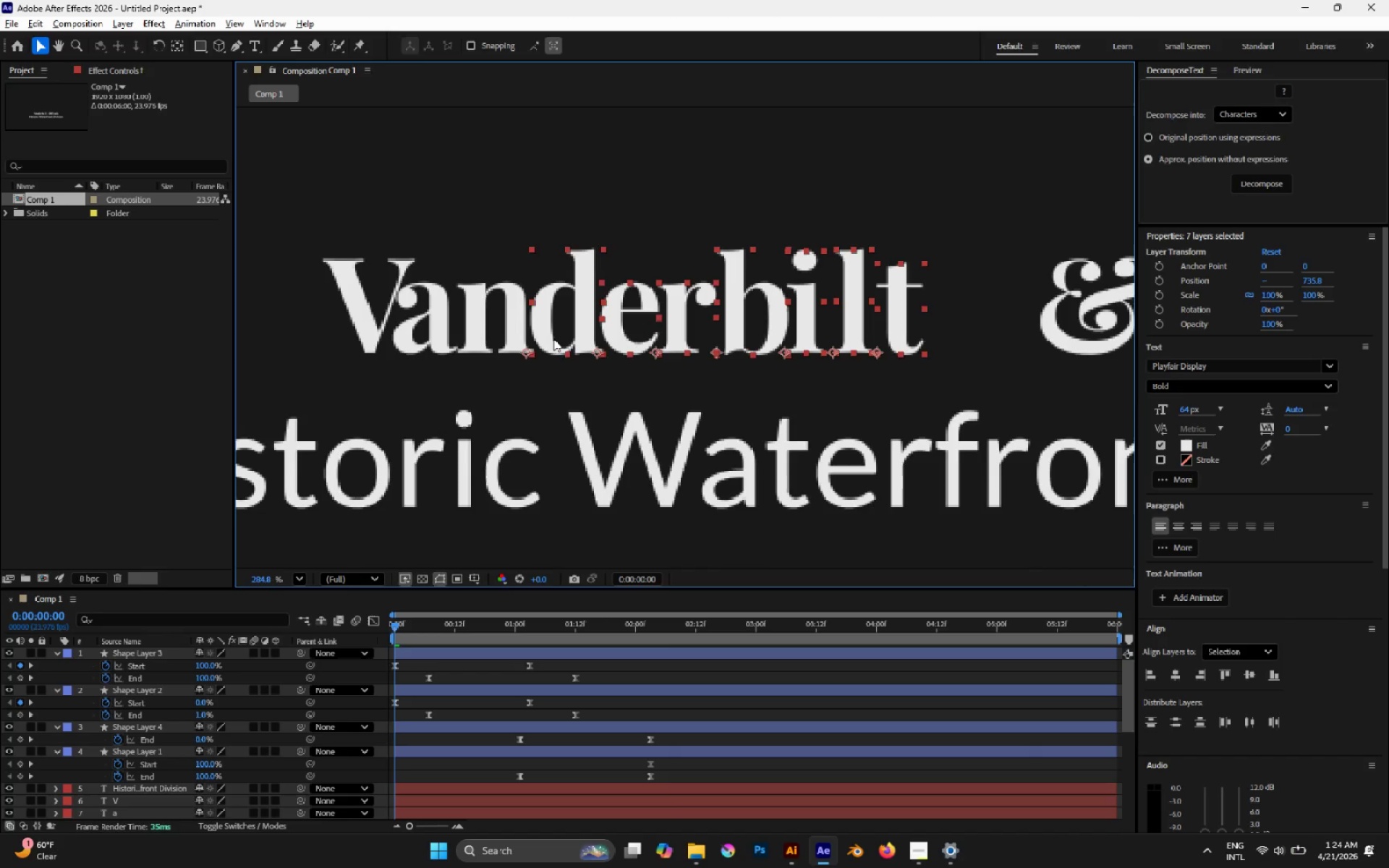 
hold_key(key=AltLeft, duration=0.58)
scroll: coordinate [303, 329], scroll_direction: down, amount: 4.0
 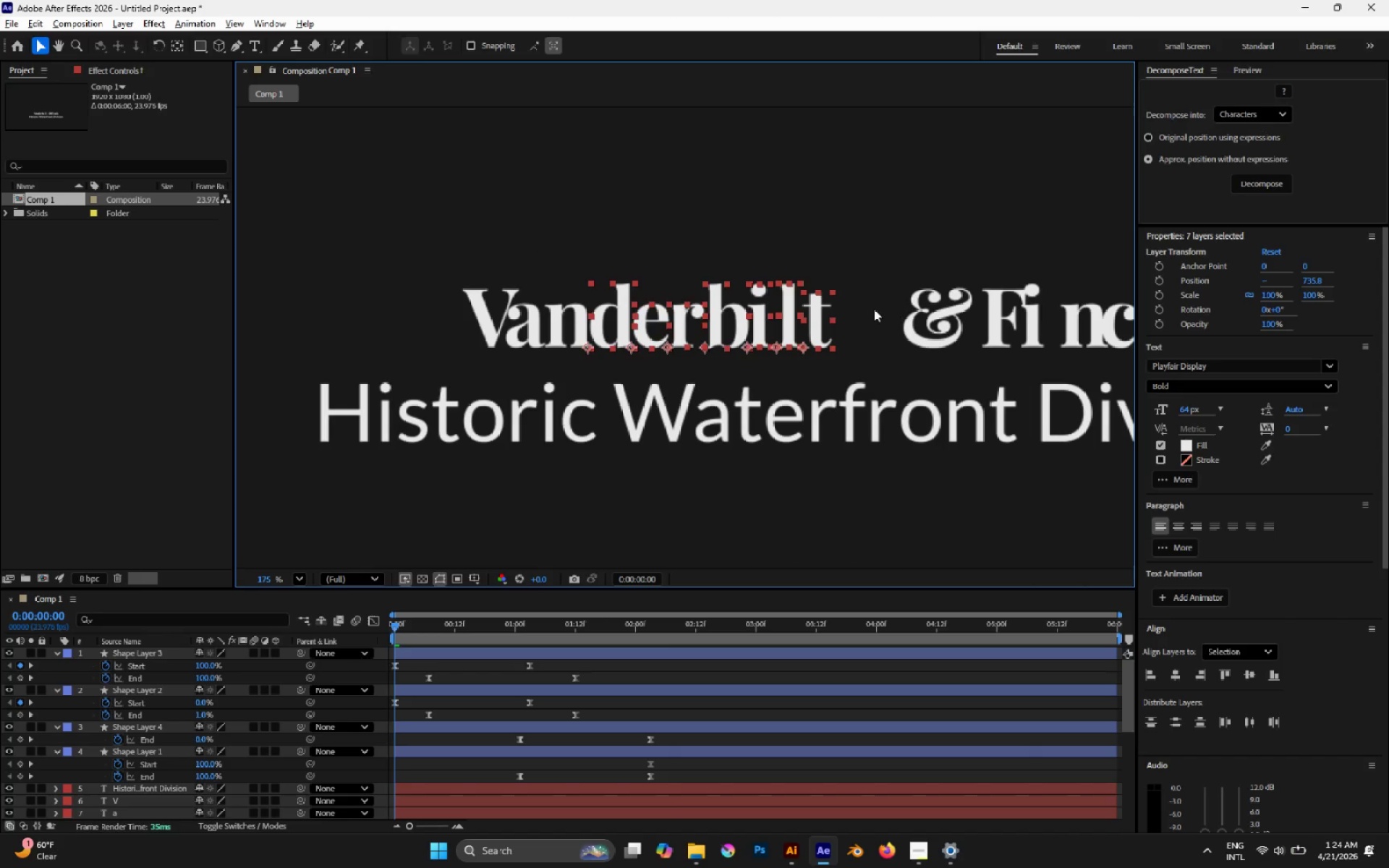 
hold_key(key=Space, duration=0.58)
 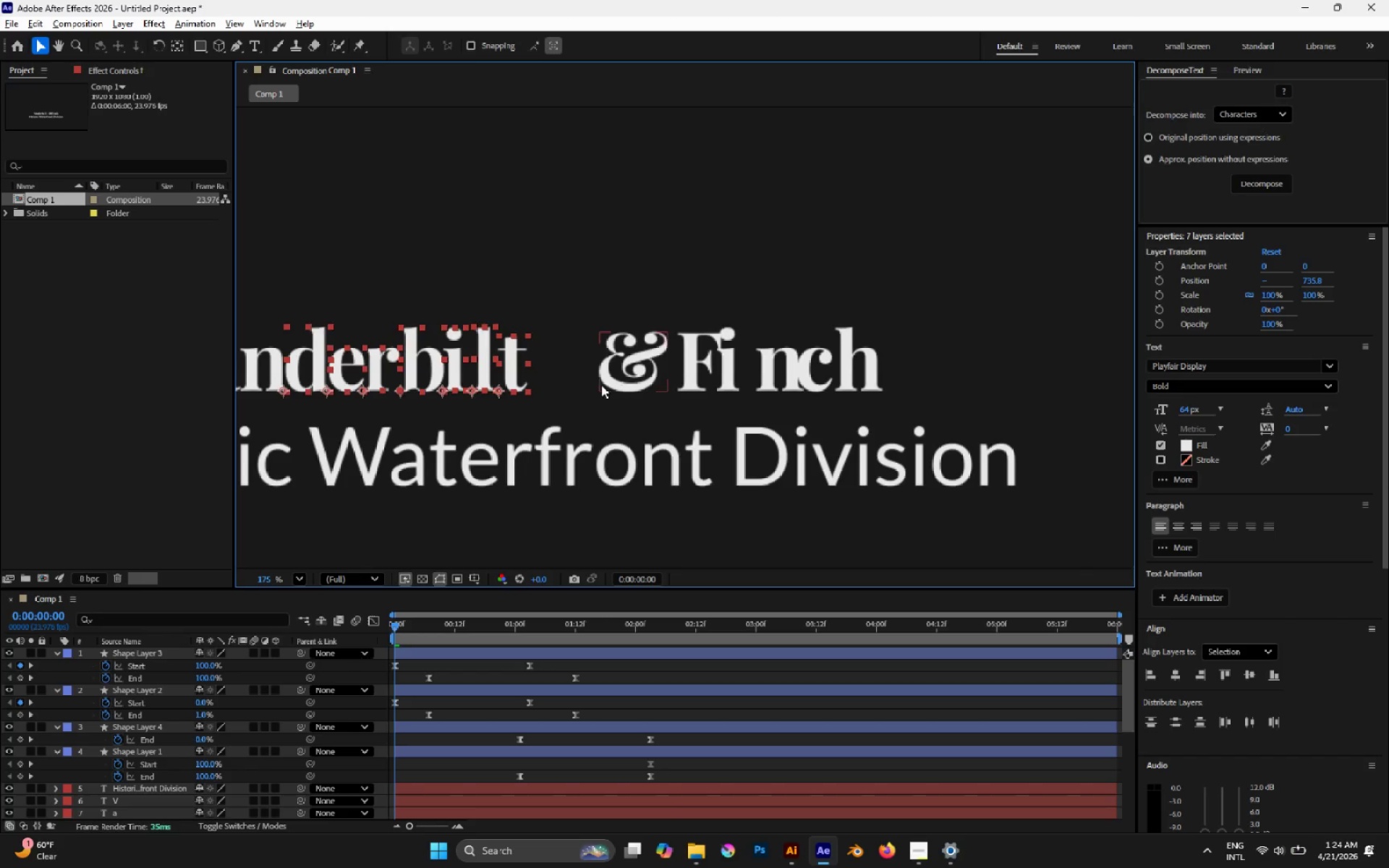 
left_click_drag(start_coordinate=[878, 284], to_coordinate=[573, 327])
 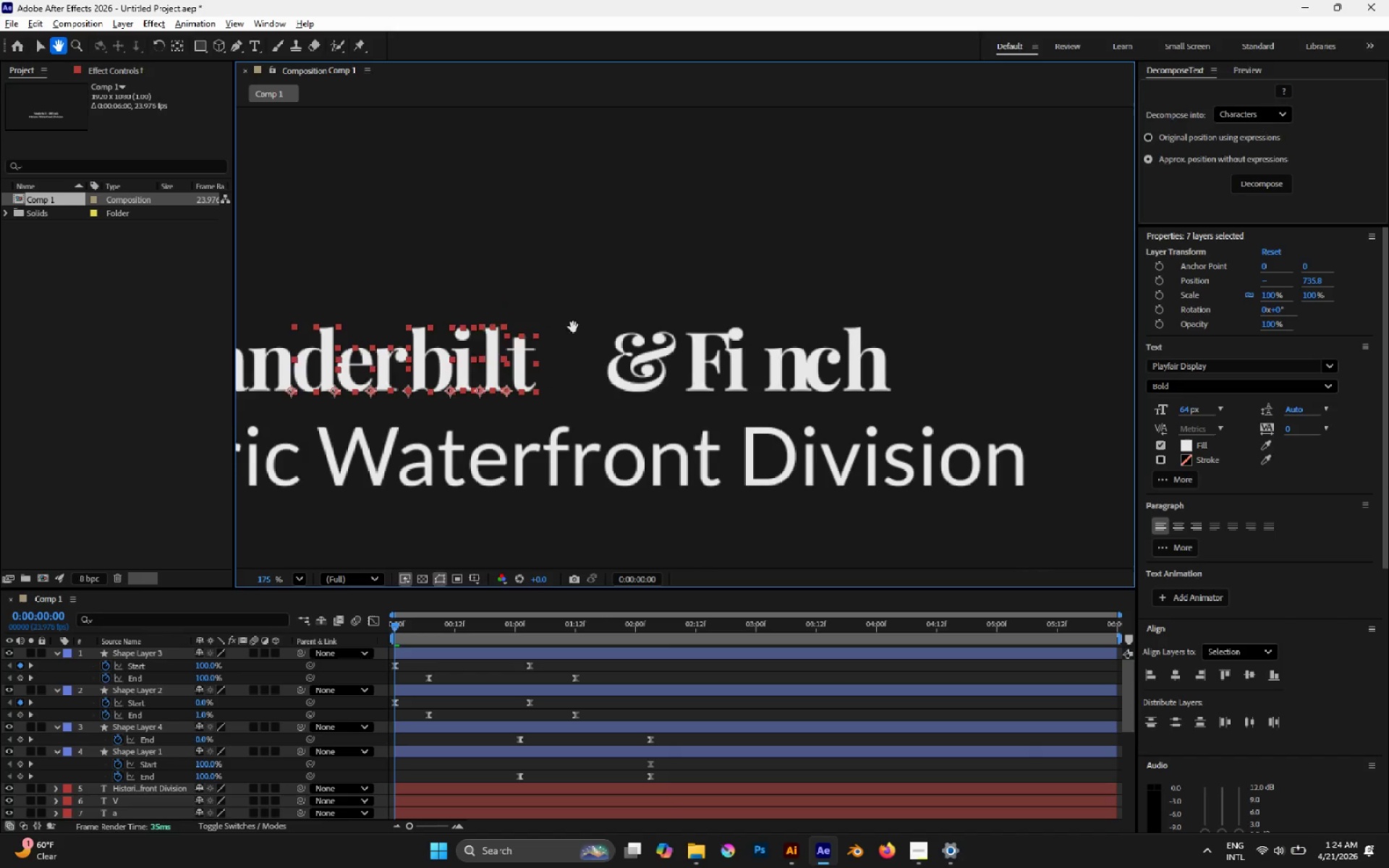 
hold_key(key=Space, duration=26.36)
 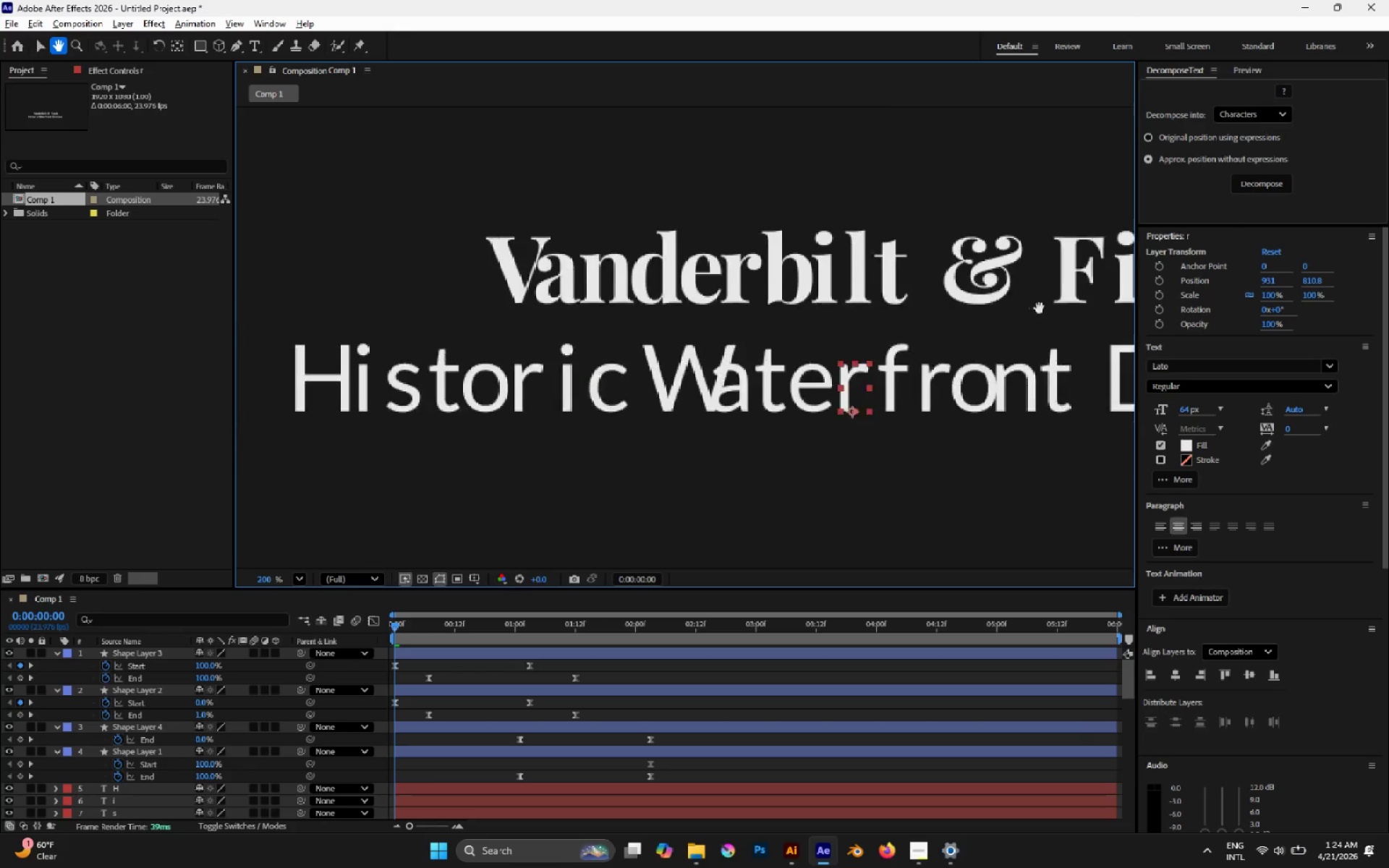 
hold_key(key=AltLeft, duration=0.48)
scroll: coordinate [600, 385], scroll_direction: up, amount: 3.0
 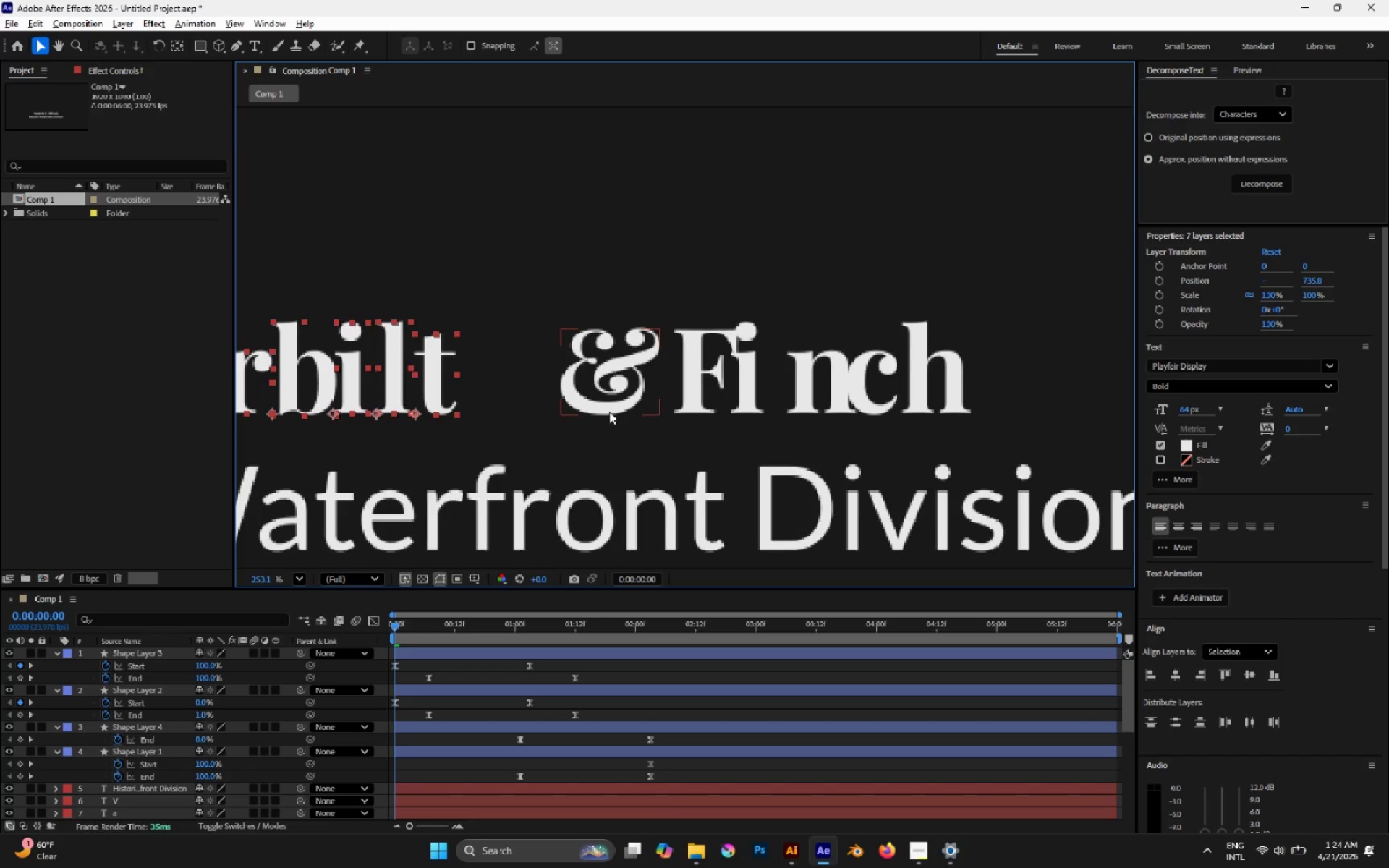 
left_click_drag(start_coordinate=[608, 411], to_coordinate=[556, 399])
 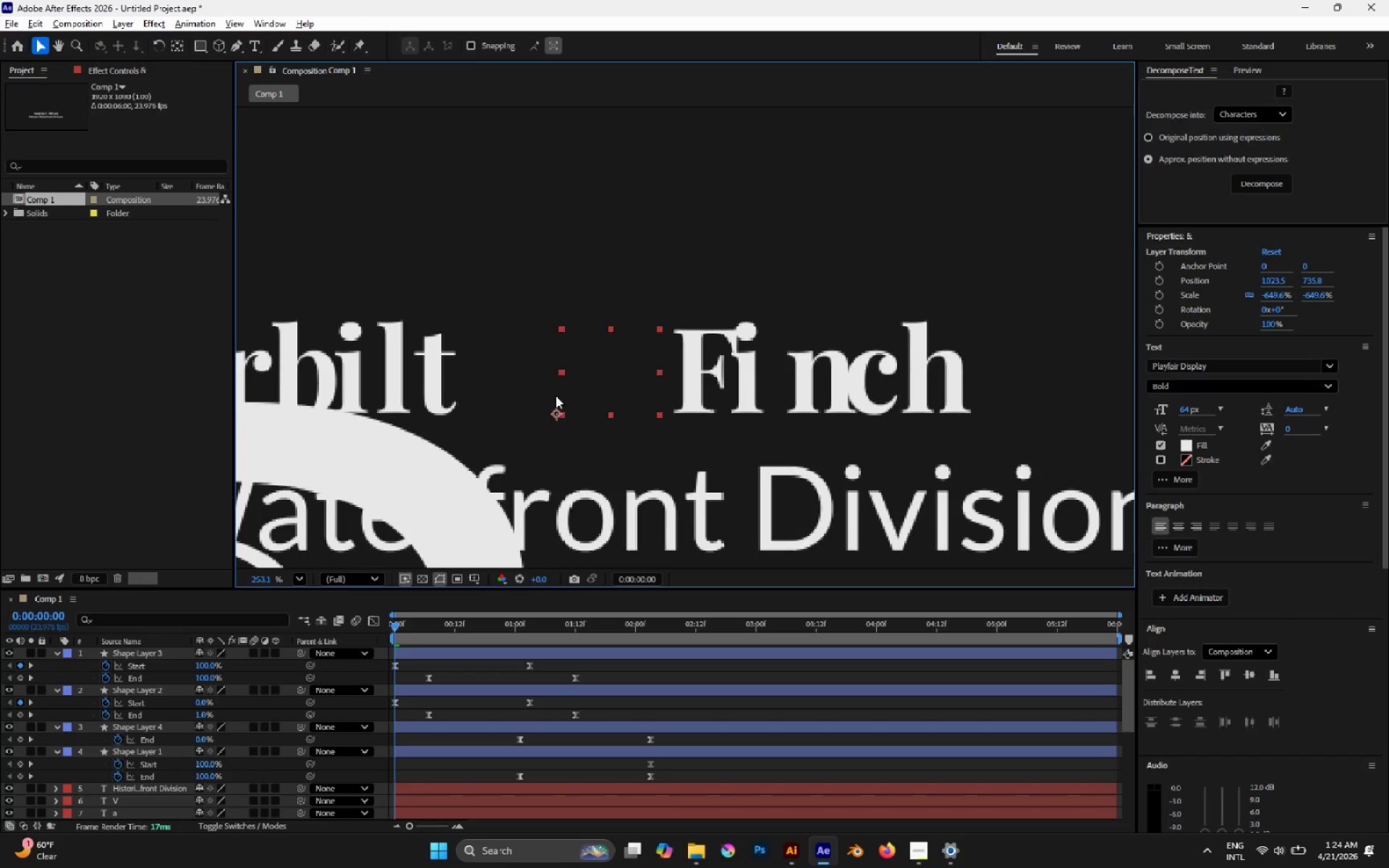 
hold_key(key=ShiftLeft, duration=0.73)
 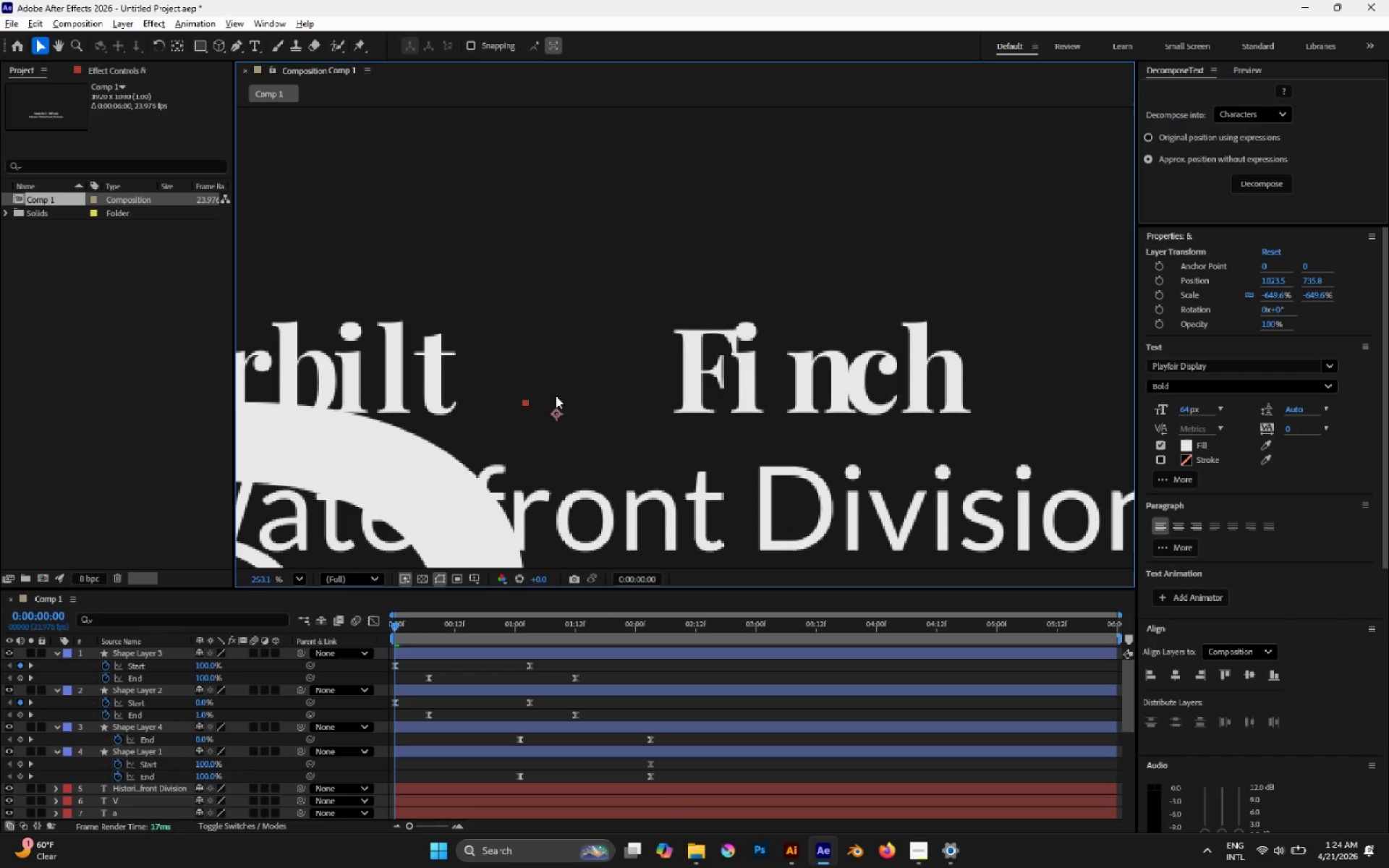 
key(Control+Z)
 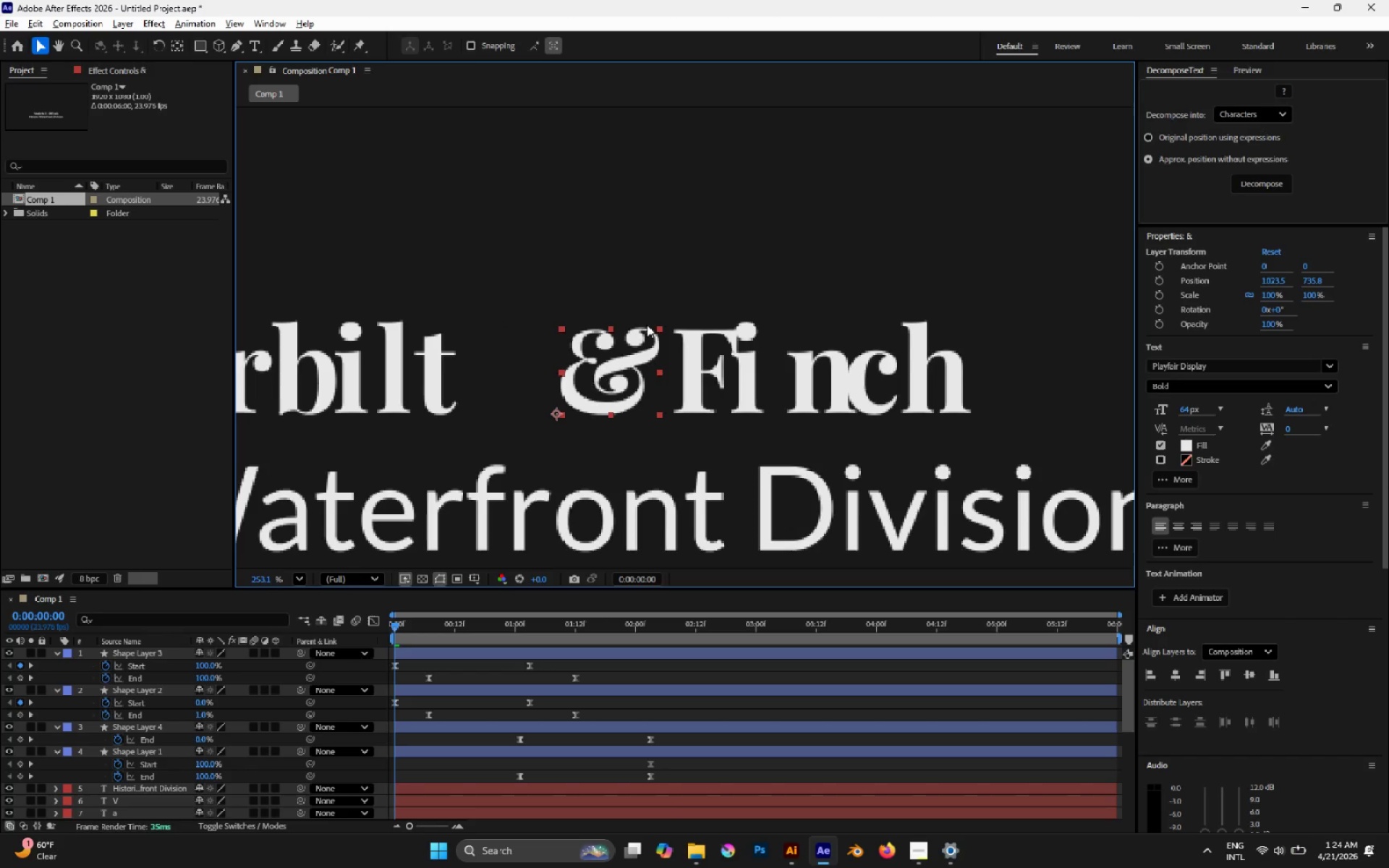 
left_click([694, 278])
 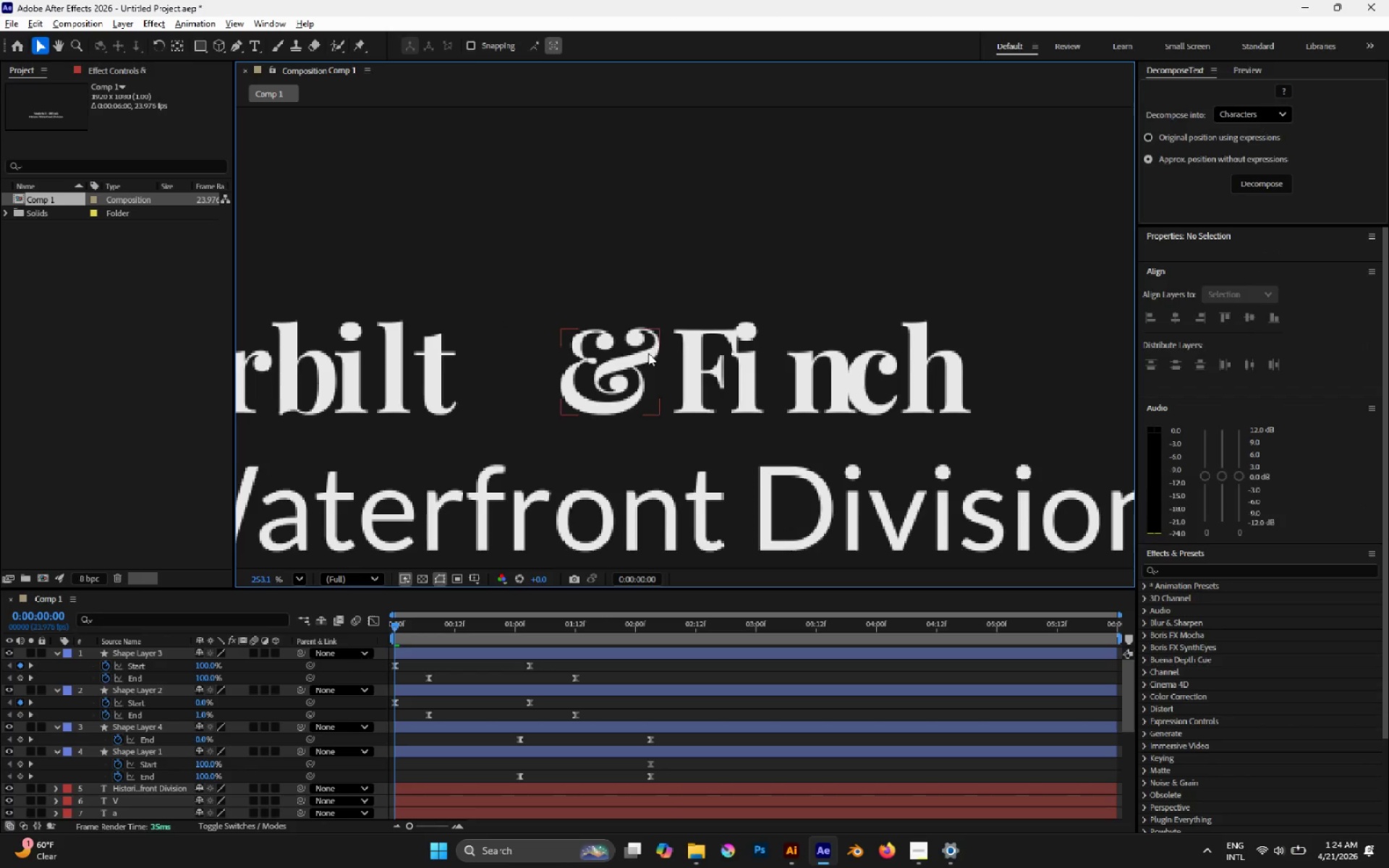 
left_click_drag(start_coordinate=[645, 355], to_coordinate=[587, 342])
 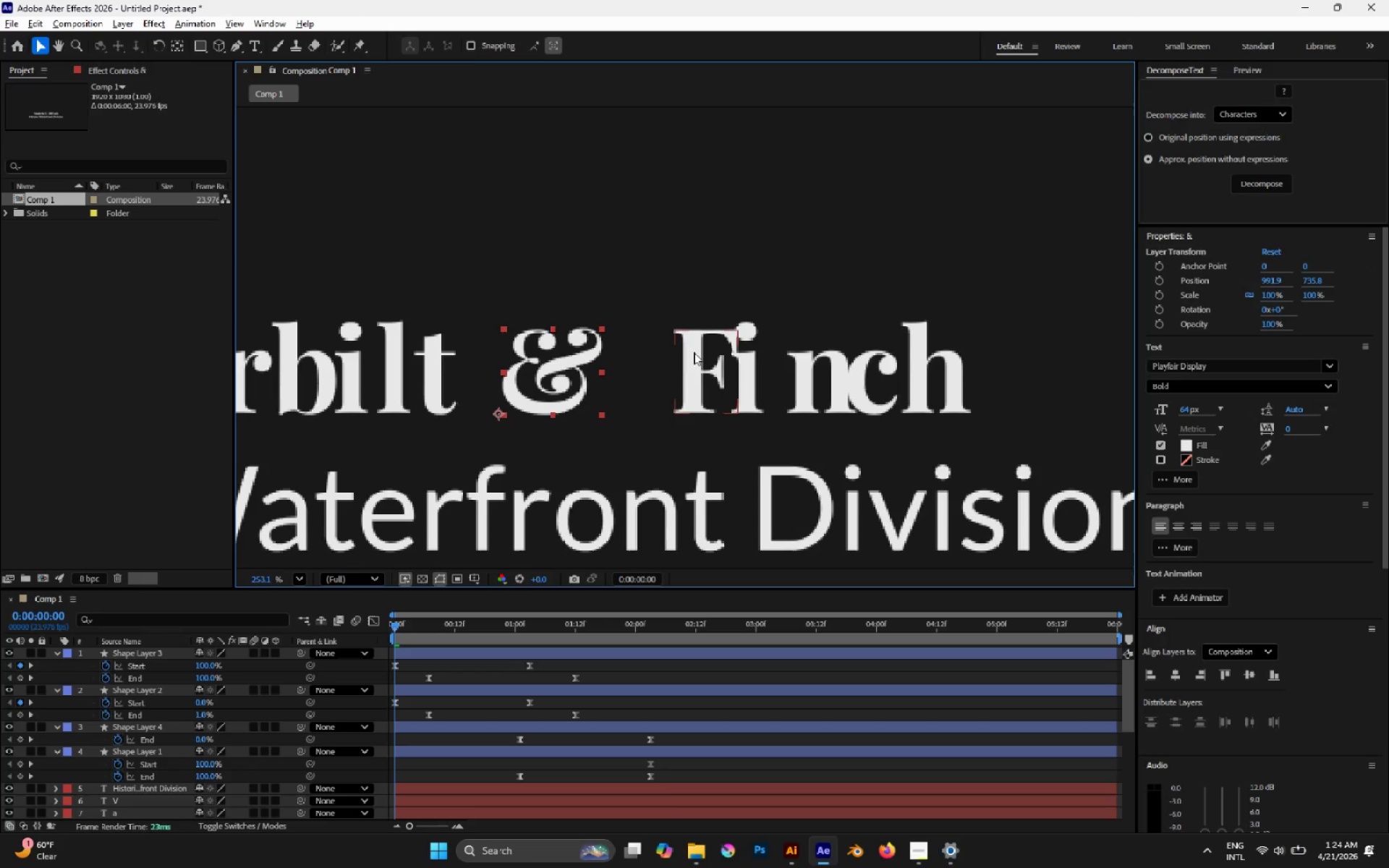 
hold_key(key=ShiftLeft, duration=1.49)
 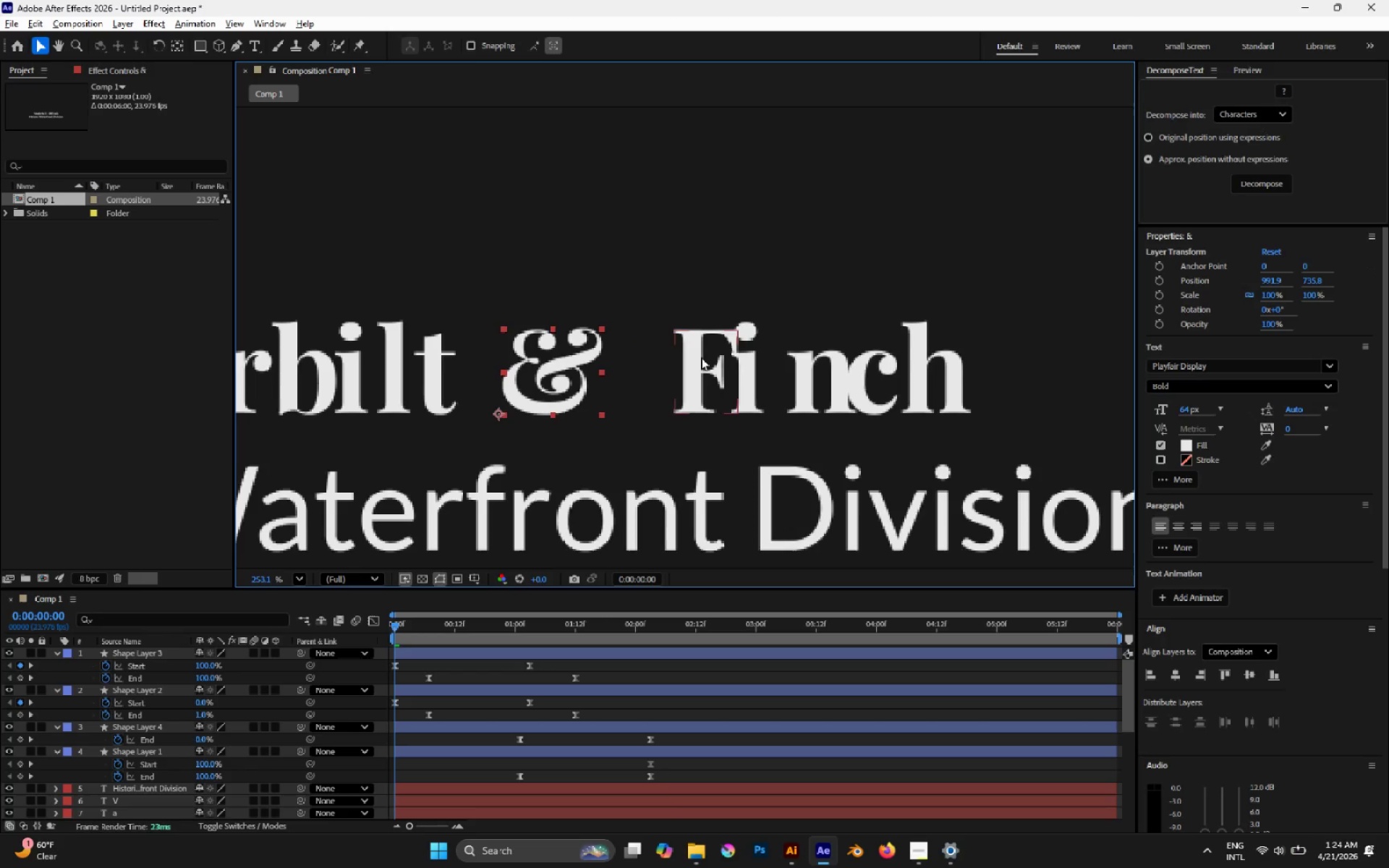 
left_click_drag(start_coordinate=[701, 357], to_coordinate=[668, 349])
 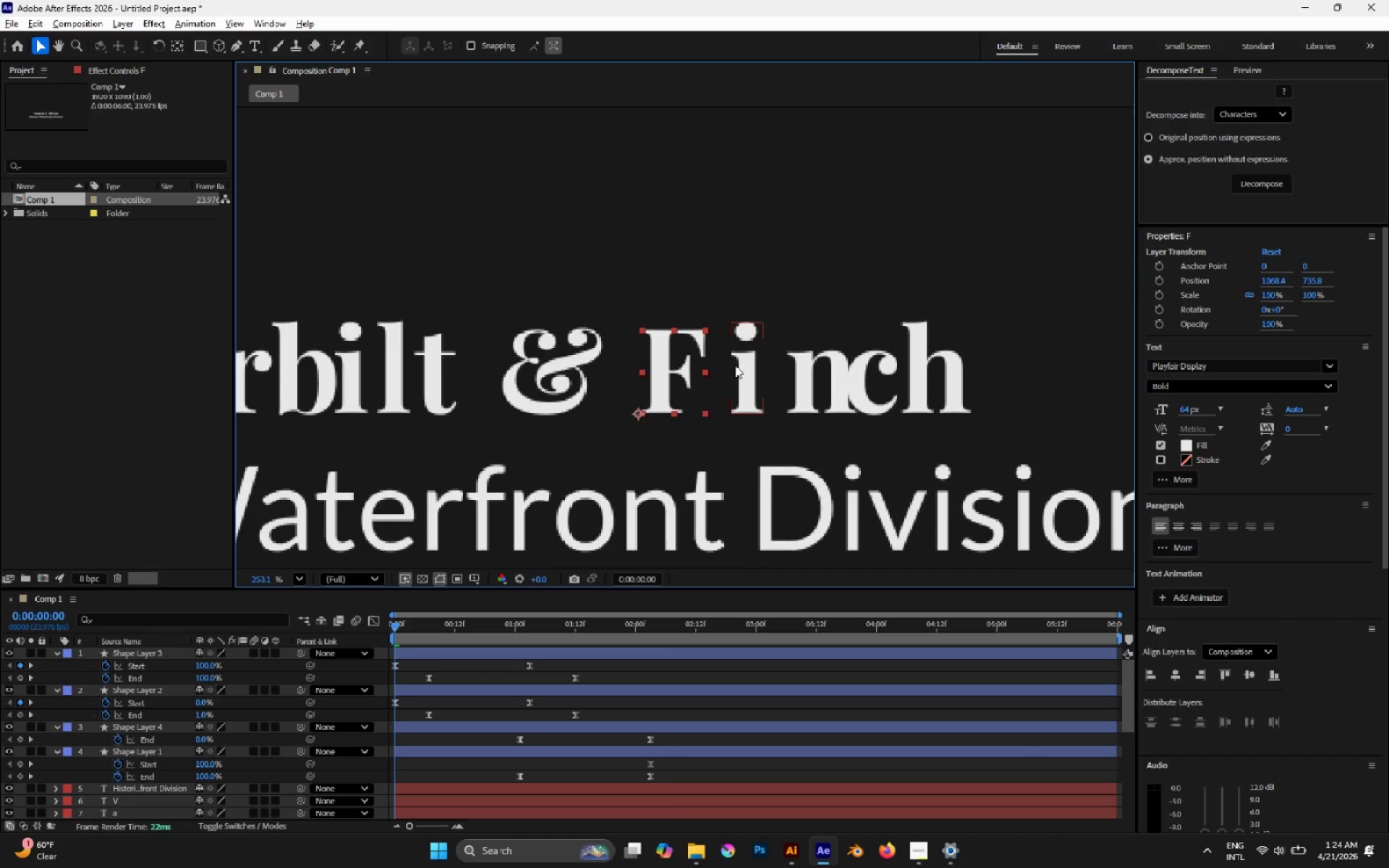 
hold_key(key=ShiftLeft, duration=1.86)
 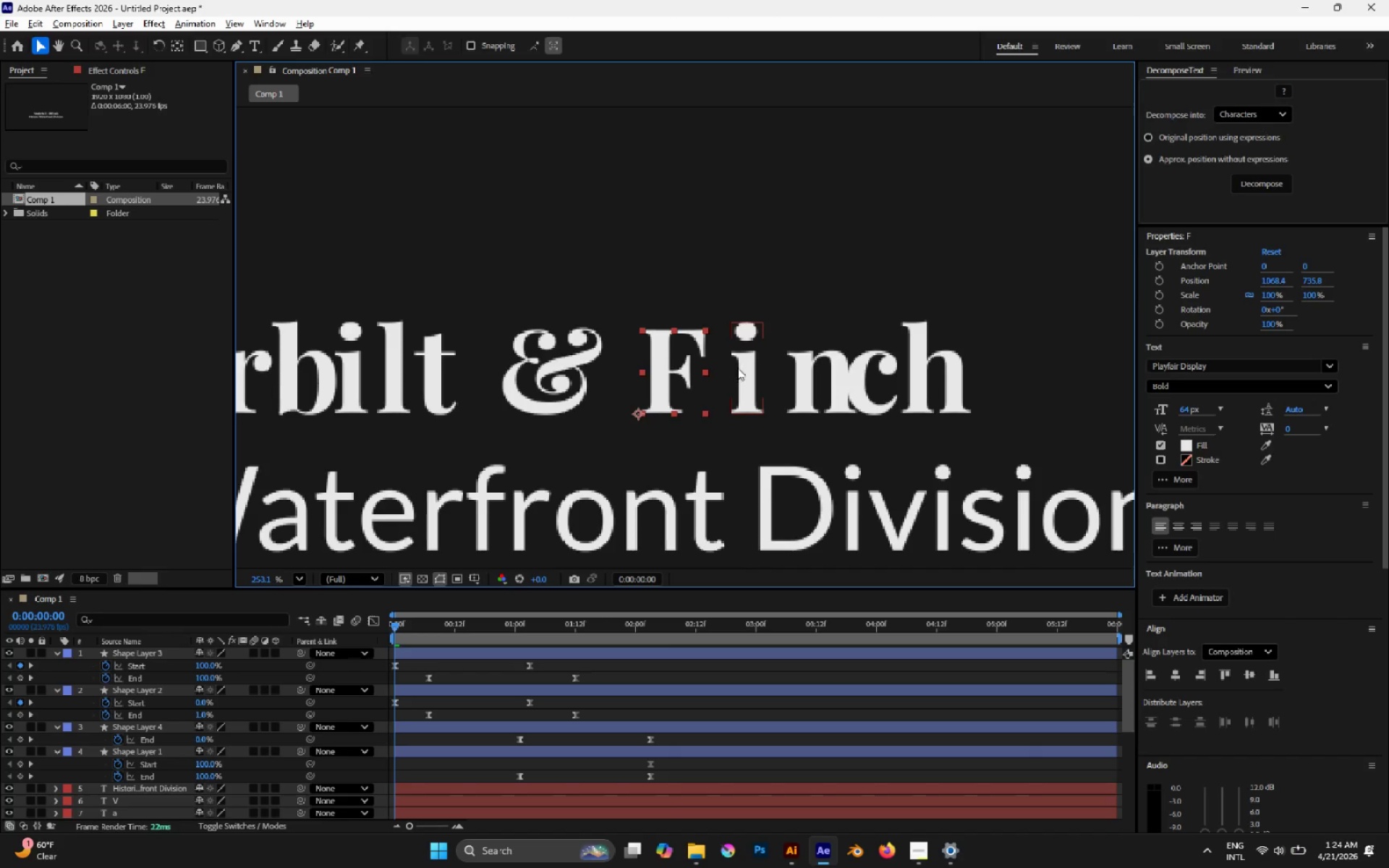 
left_click_drag(start_coordinate=[739, 369], to_coordinate=[726, 369])
 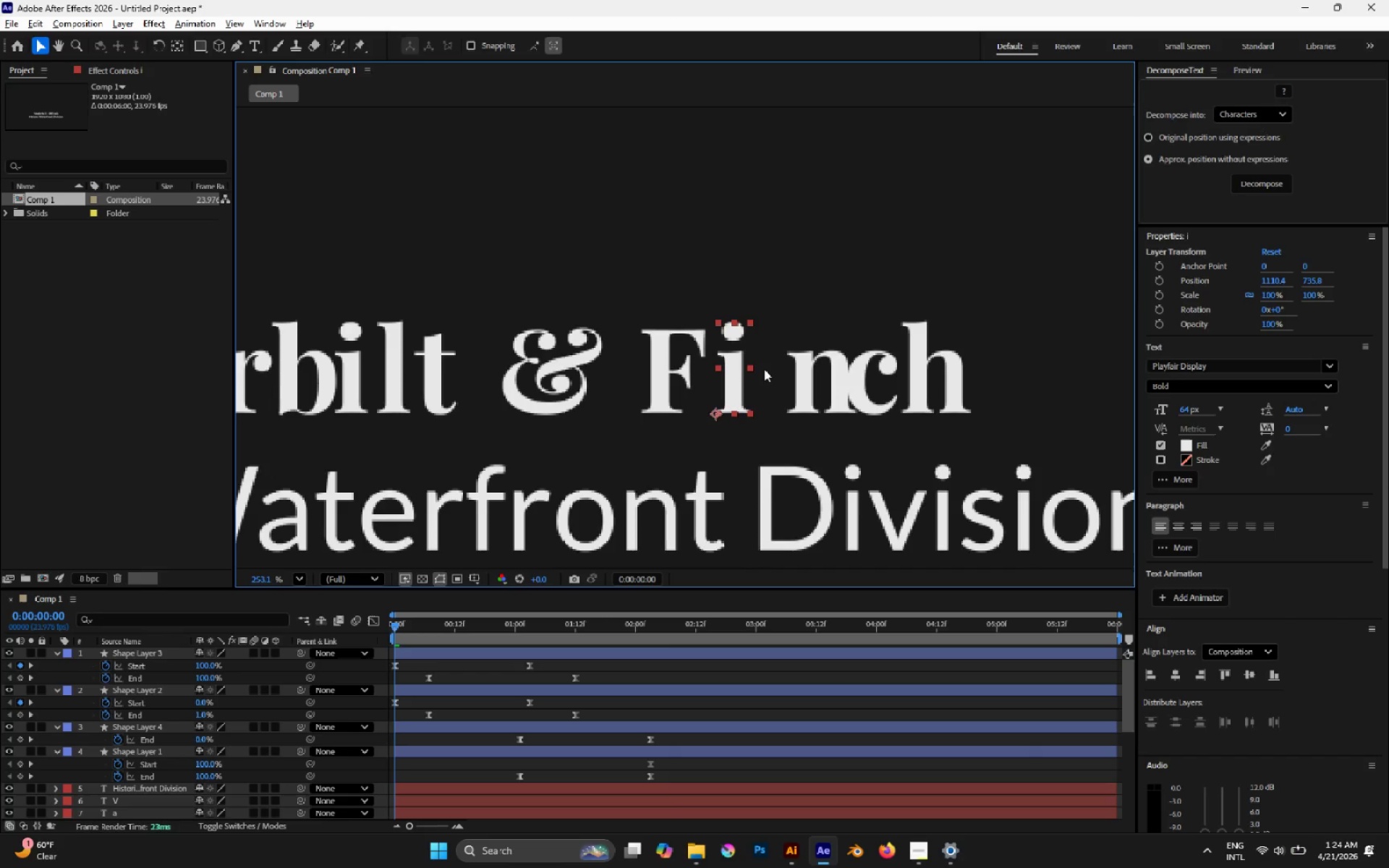 
hold_key(key=ShiftLeft, duration=0.8)
 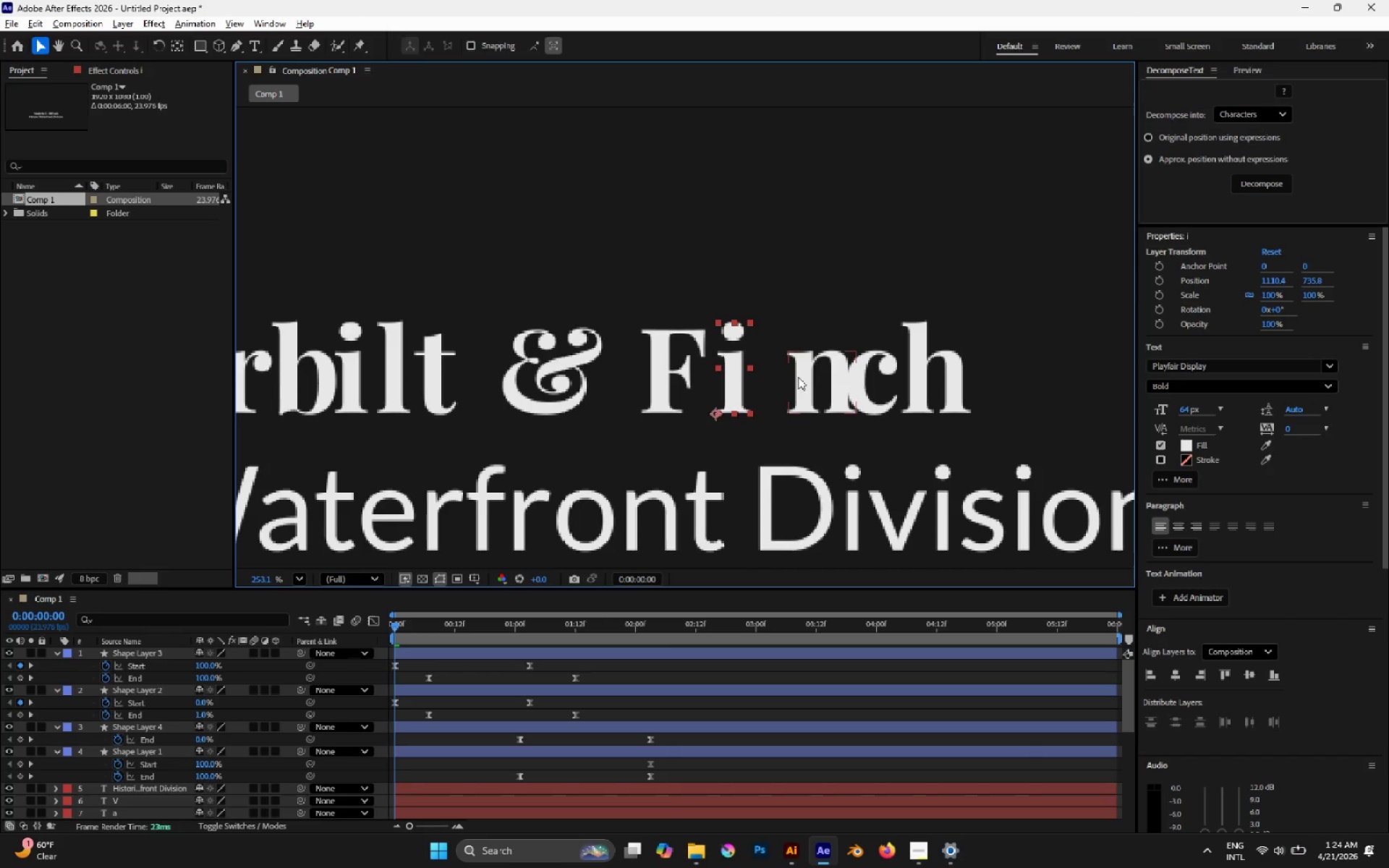 
left_click_drag(start_coordinate=[805, 378], to_coordinate=[779, 373])
 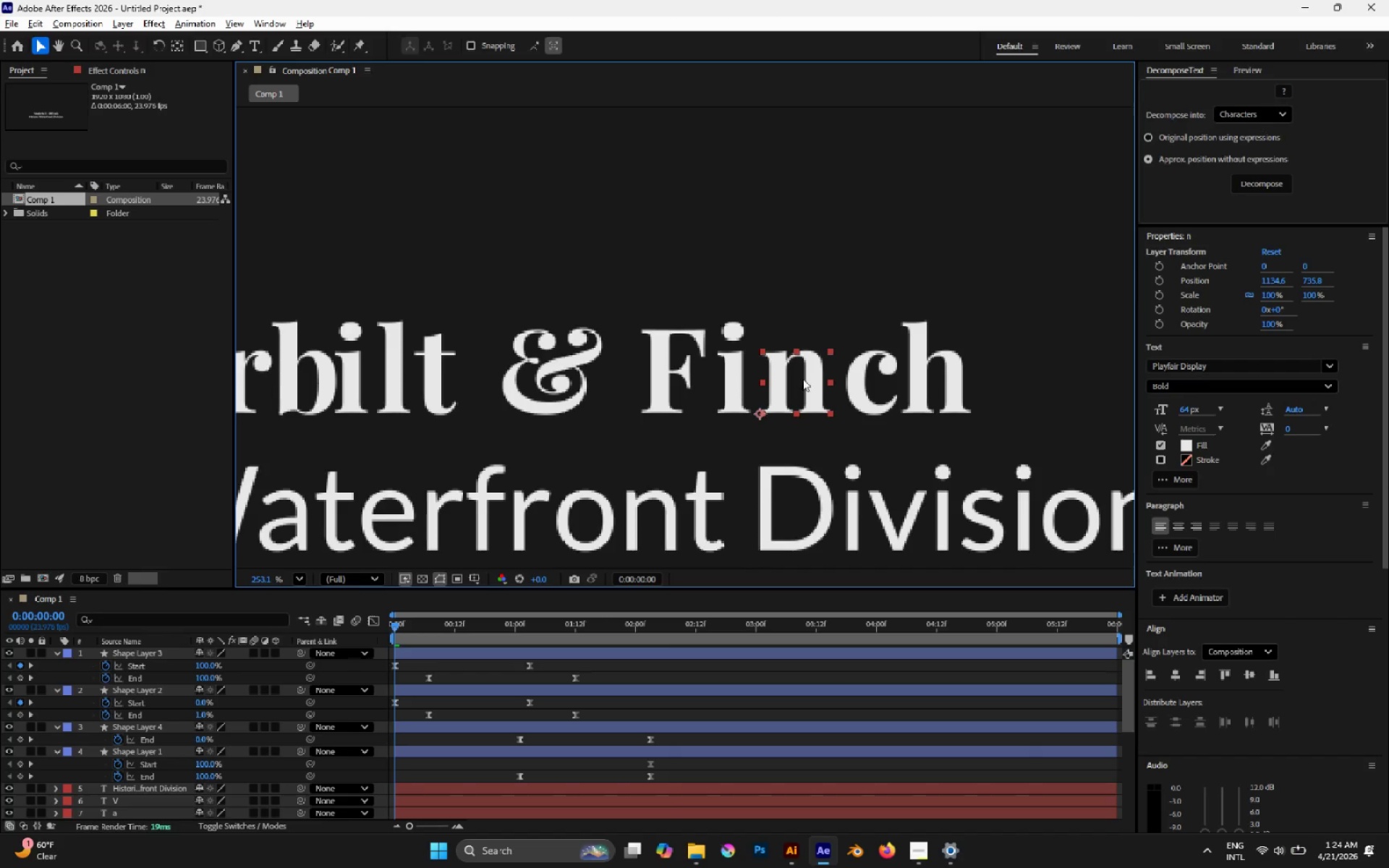 
hold_key(key=ShiftLeft, duration=1.64)
 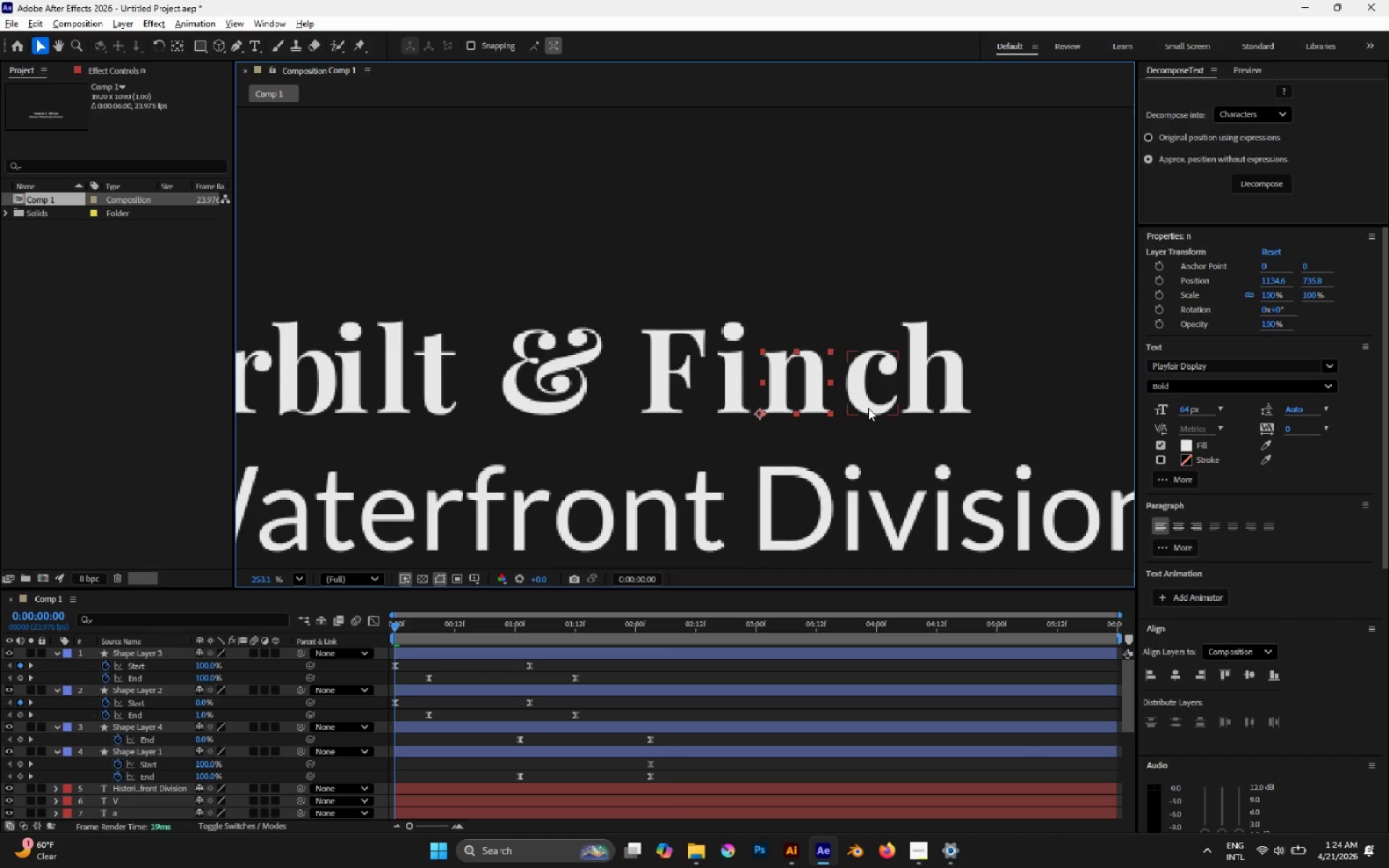 
left_click_drag(start_coordinate=[869, 408], to_coordinate=[863, 409])
 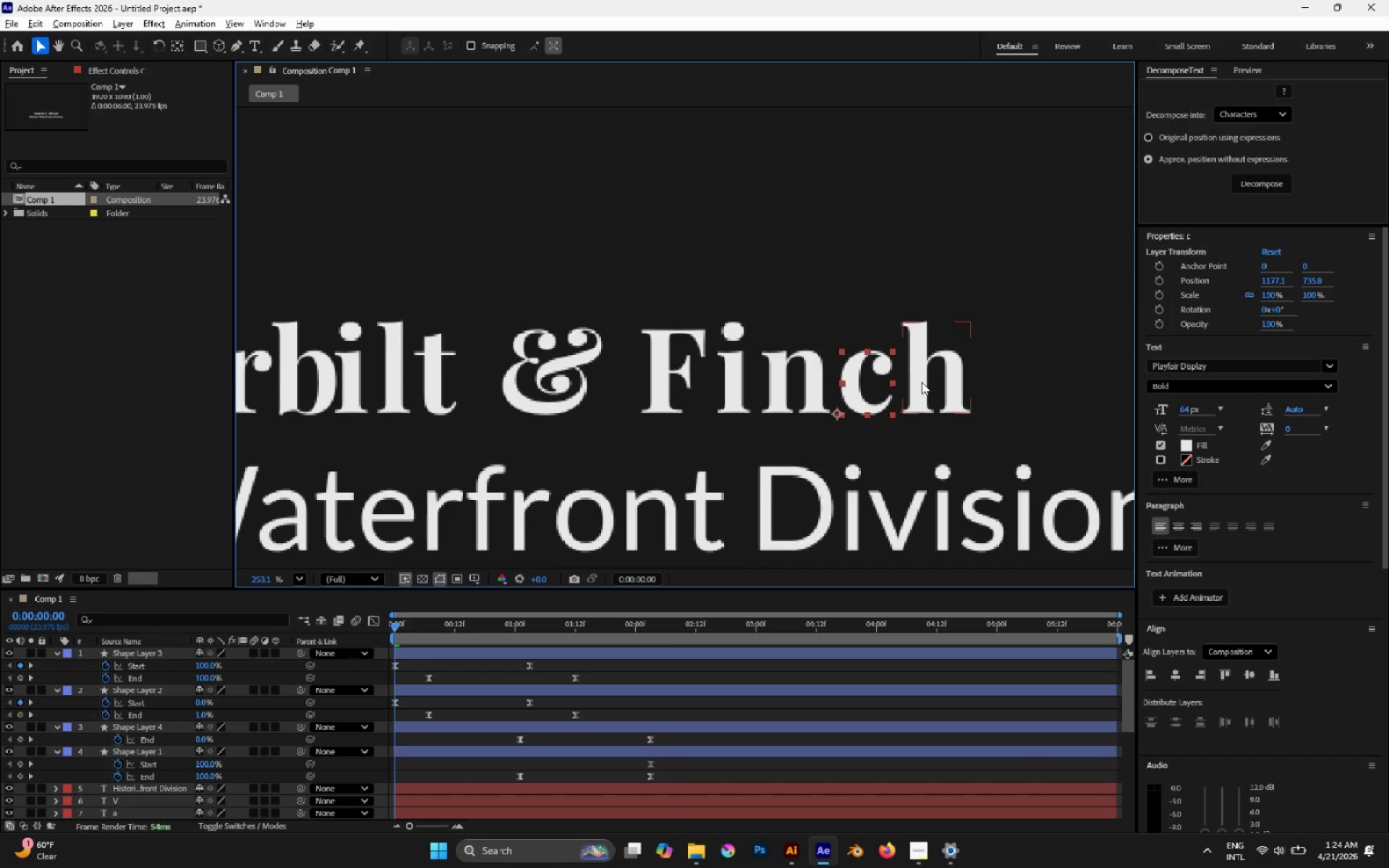 
hold_key(key=ShiftLeft, duration=1.12)
 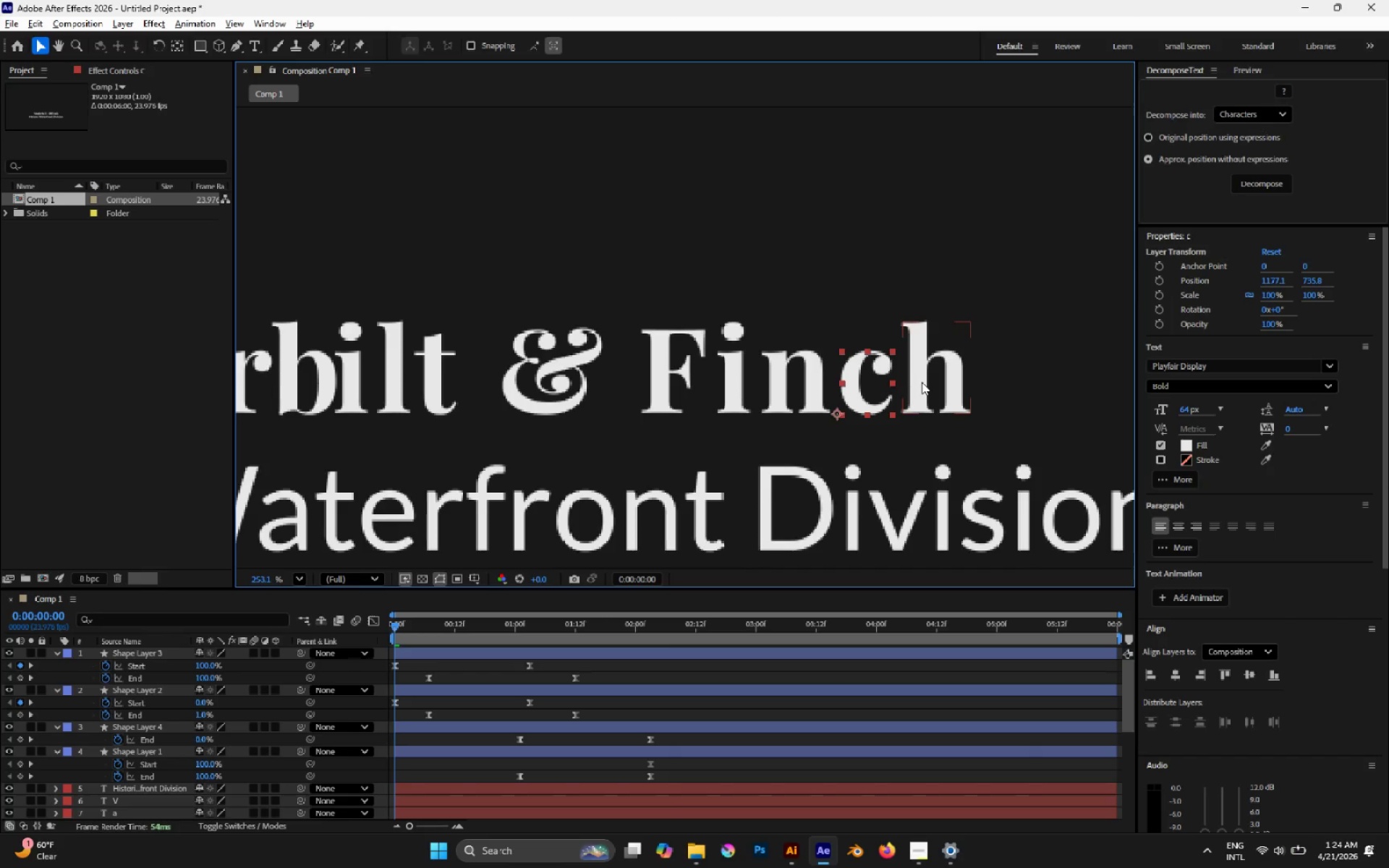 
left_click_drag(start_coordinate=[922, 382], to_coordinate=[916, 382])
 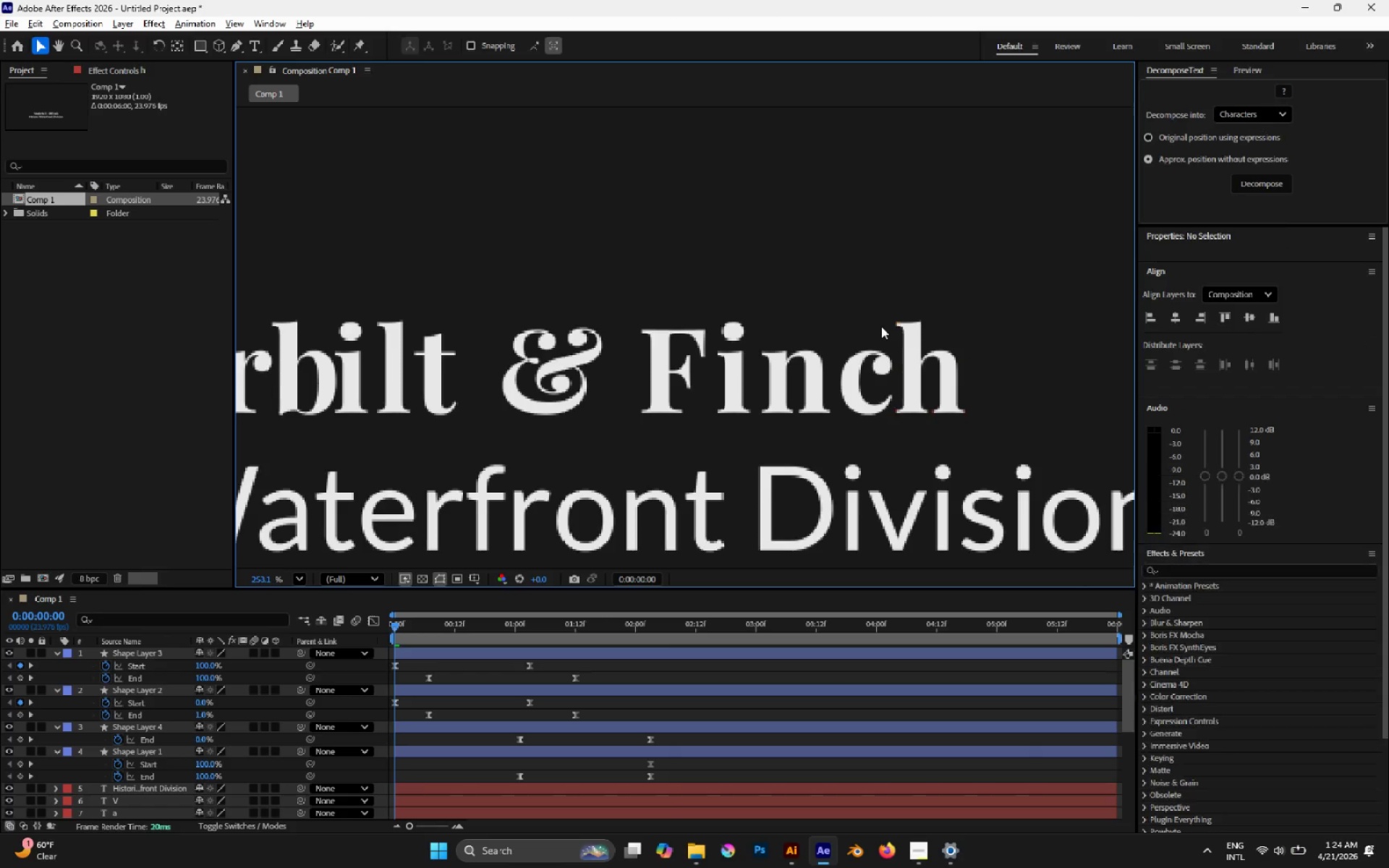 
hold_key(key=ShiftLeft, duration=1.3)
 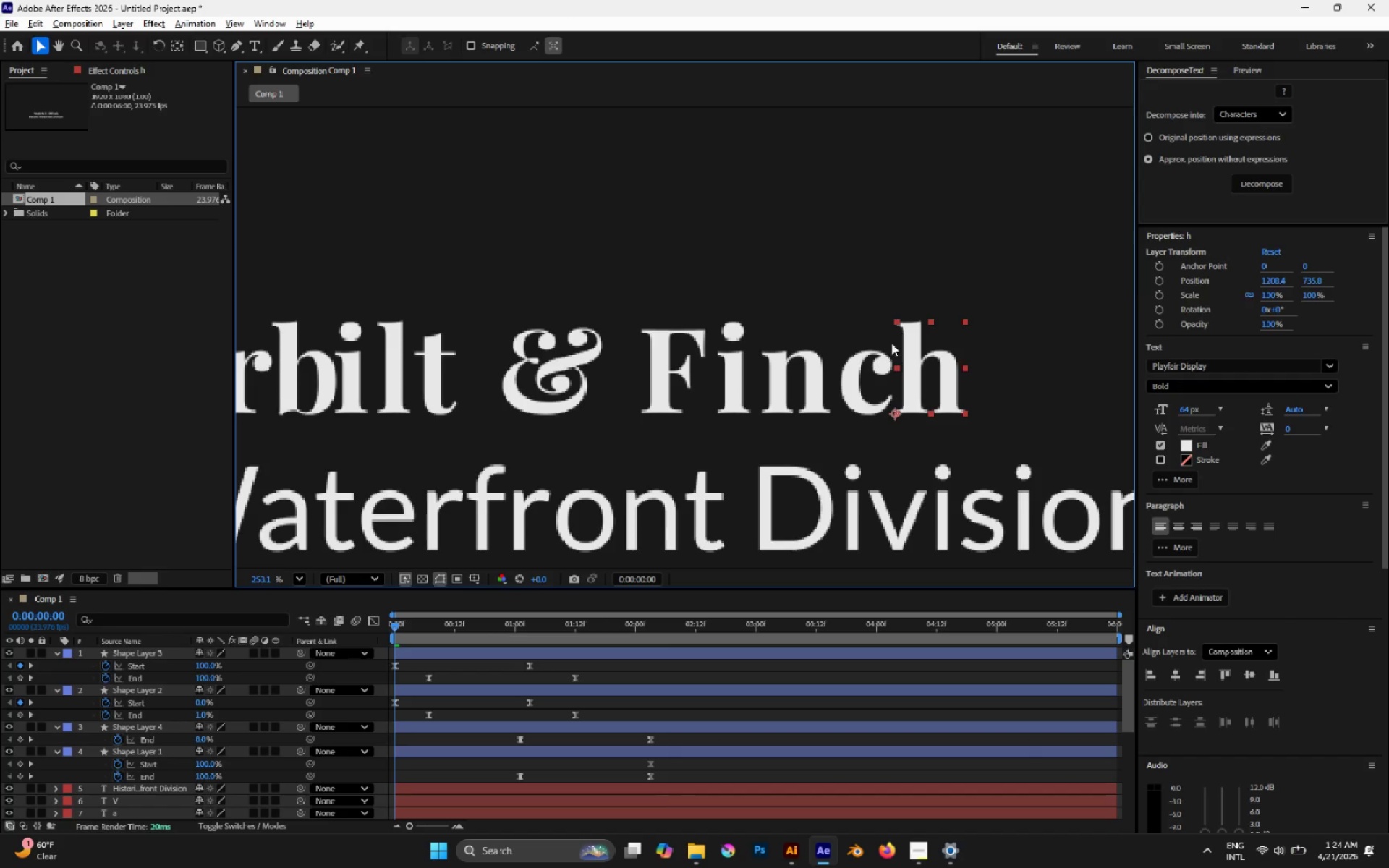 
left_click([881, 326])
 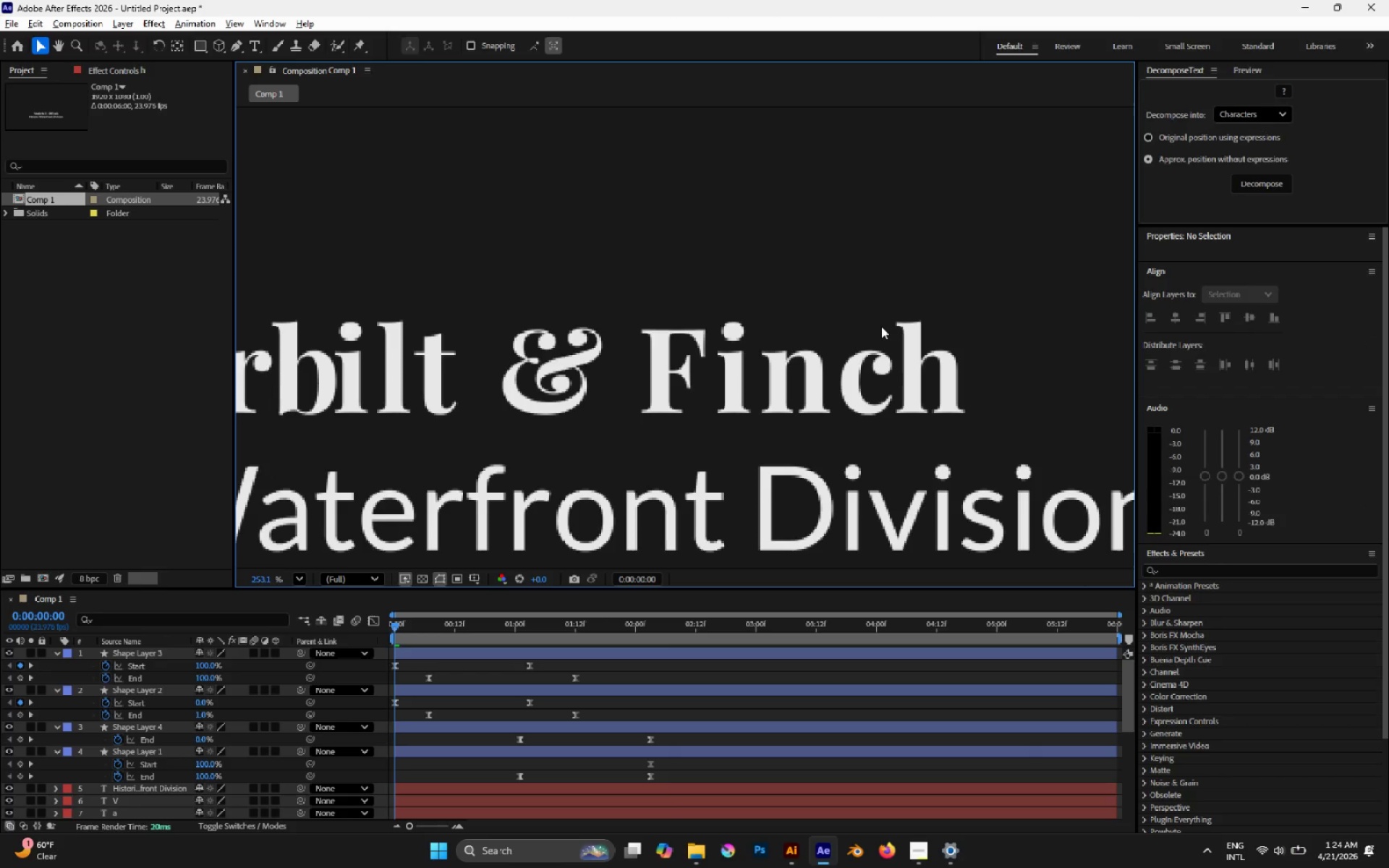 
hold_key(key=AltLeft, duration=0.81)
scroll: coordinate [881, 326], scroll_direction: down, amount: 7.0
 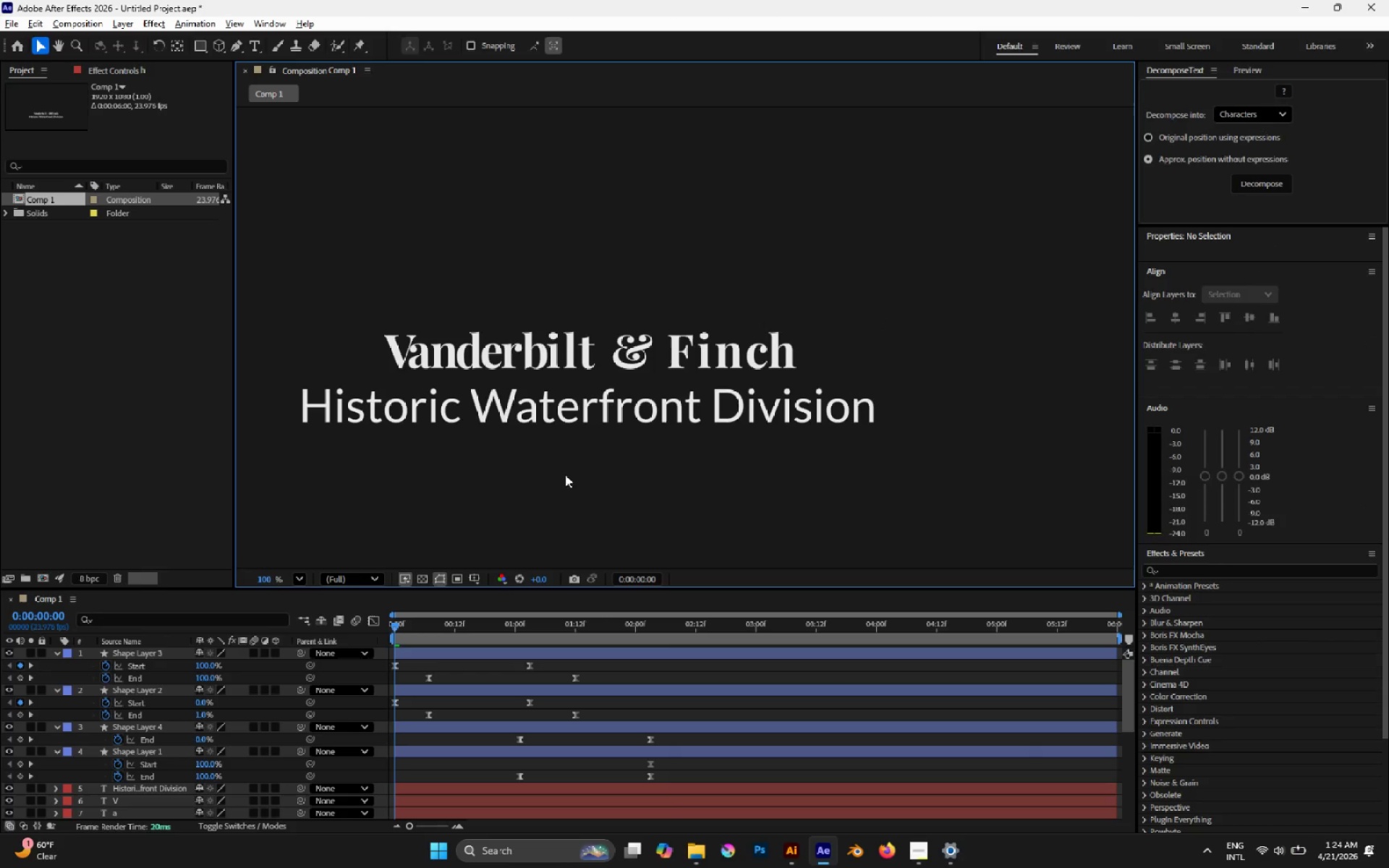 
left_click([572, 422])
 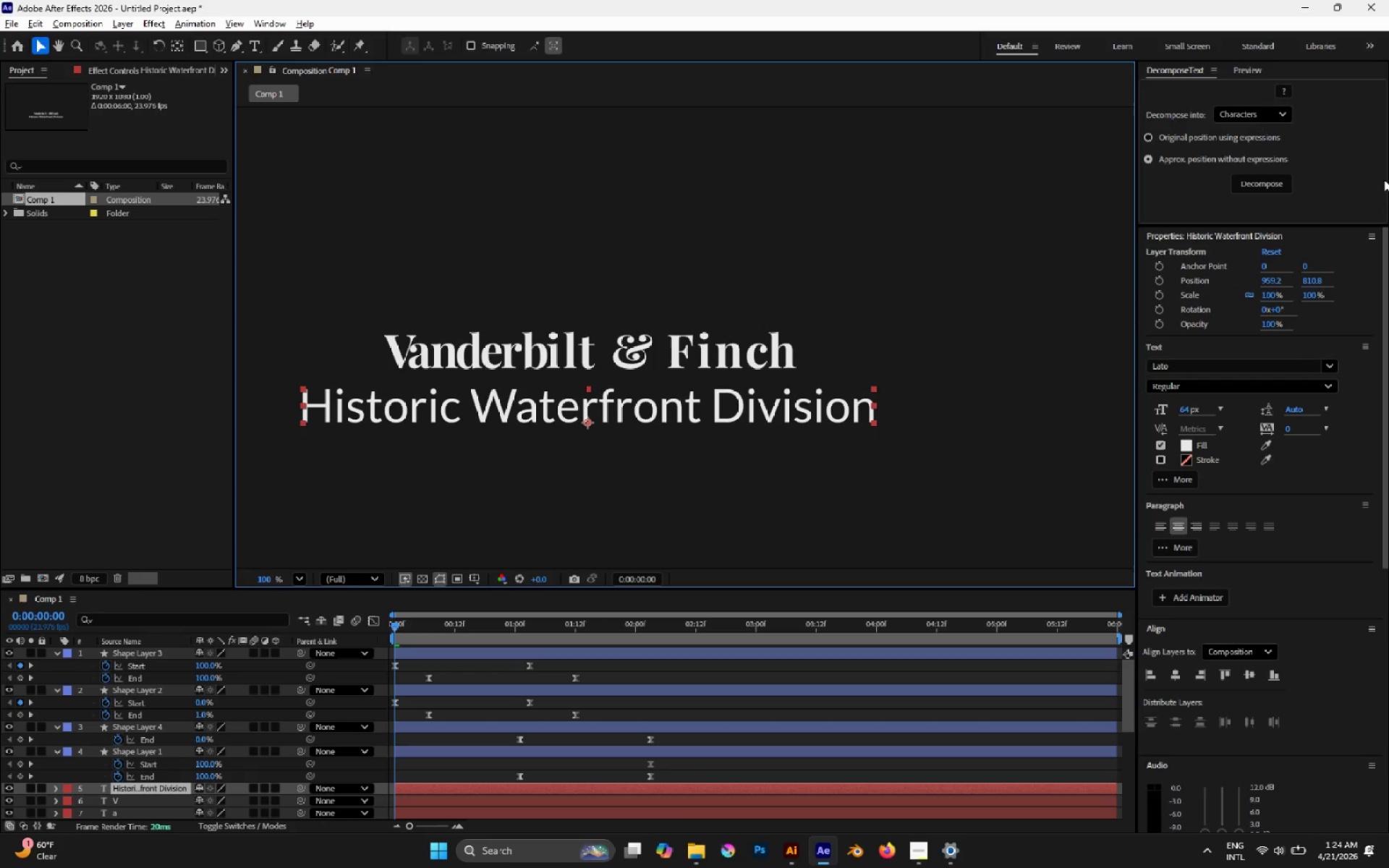 
left_click([1269, 179])
 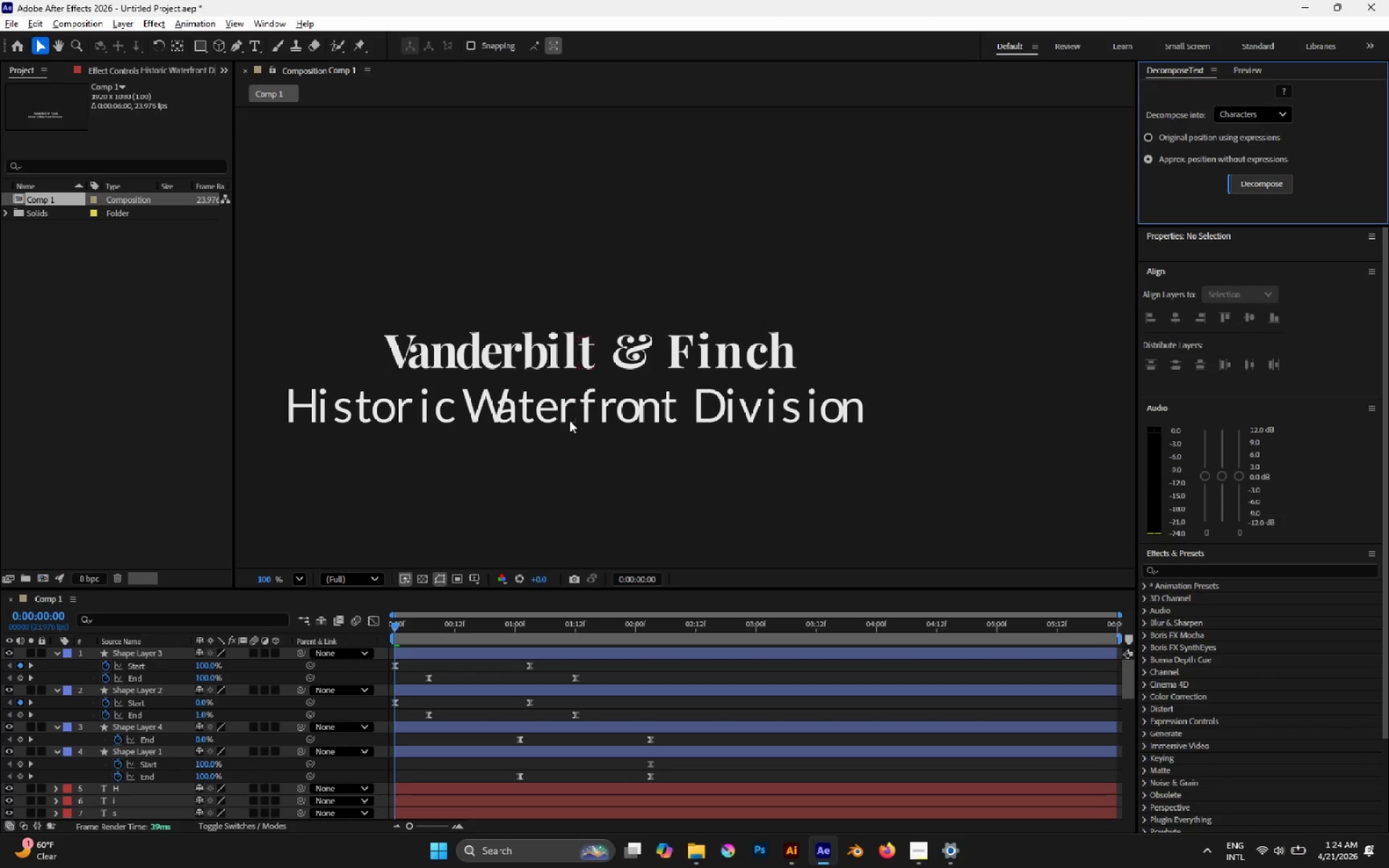 
left_click([564, 415])
 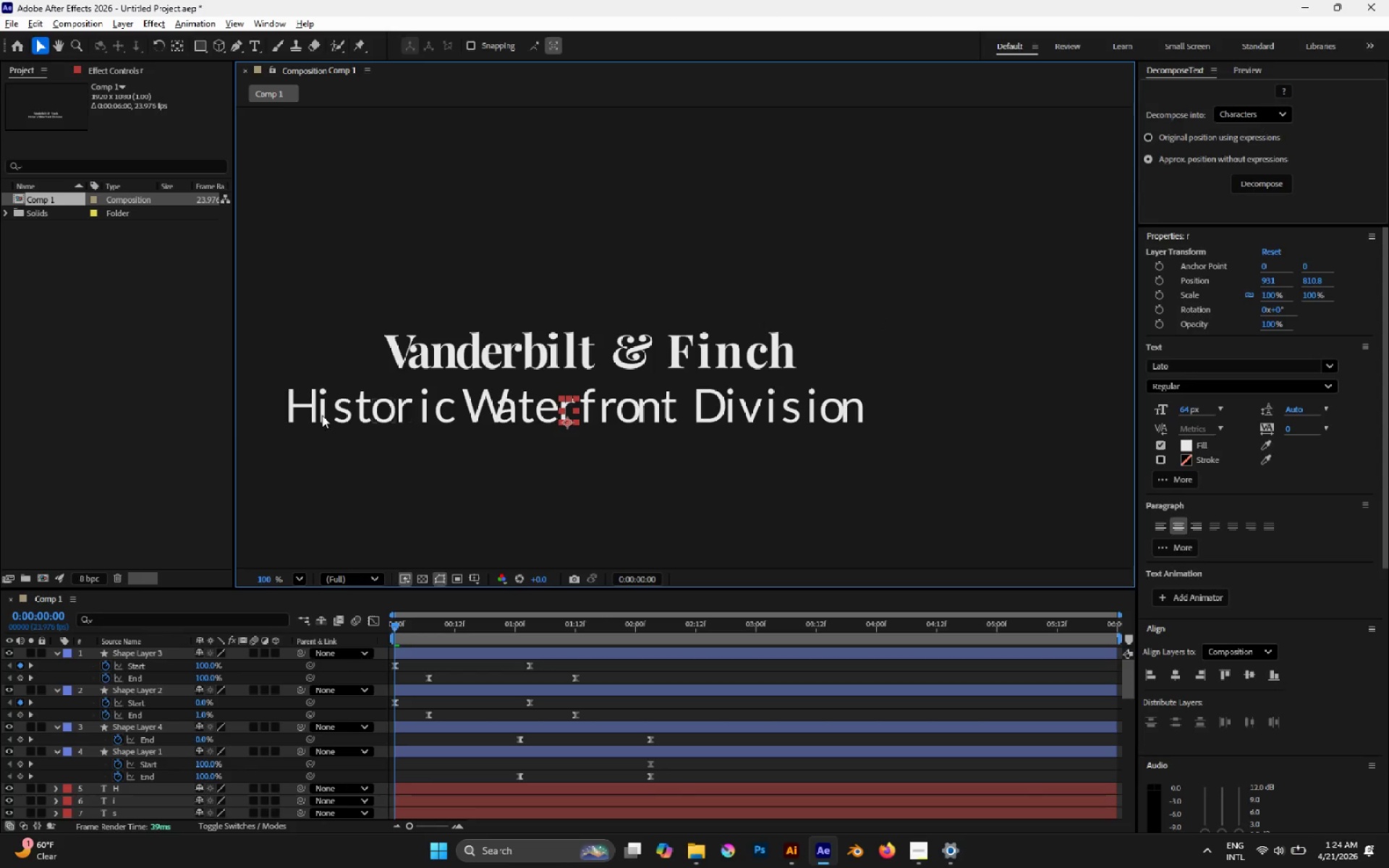 
hold_key(key=AltLeft, duration=0.53)
scroll: coordinate [315, 406], scroll_direction: up, amount: 6.0
 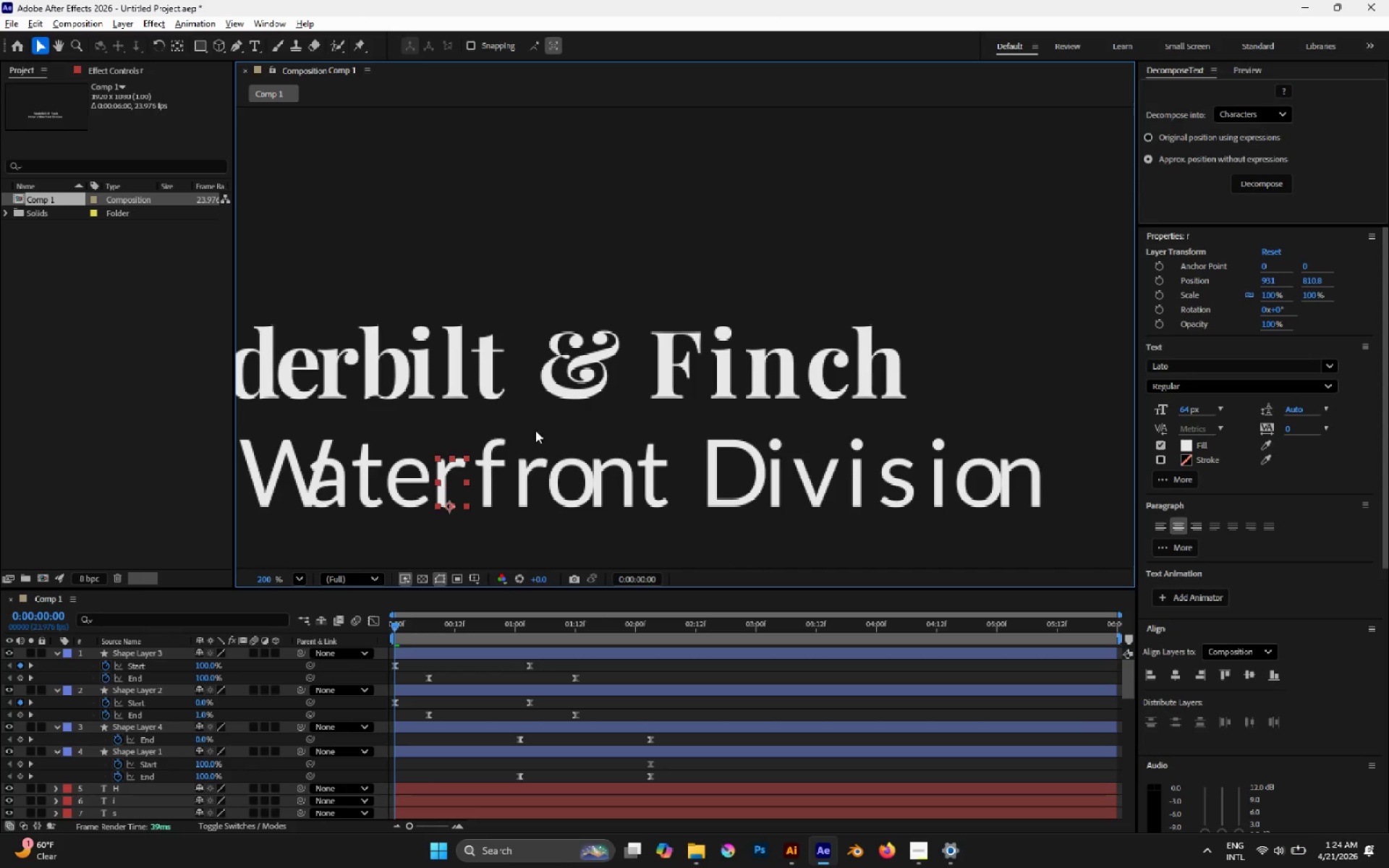 
hold_key(key=Space, duration=0.69)
 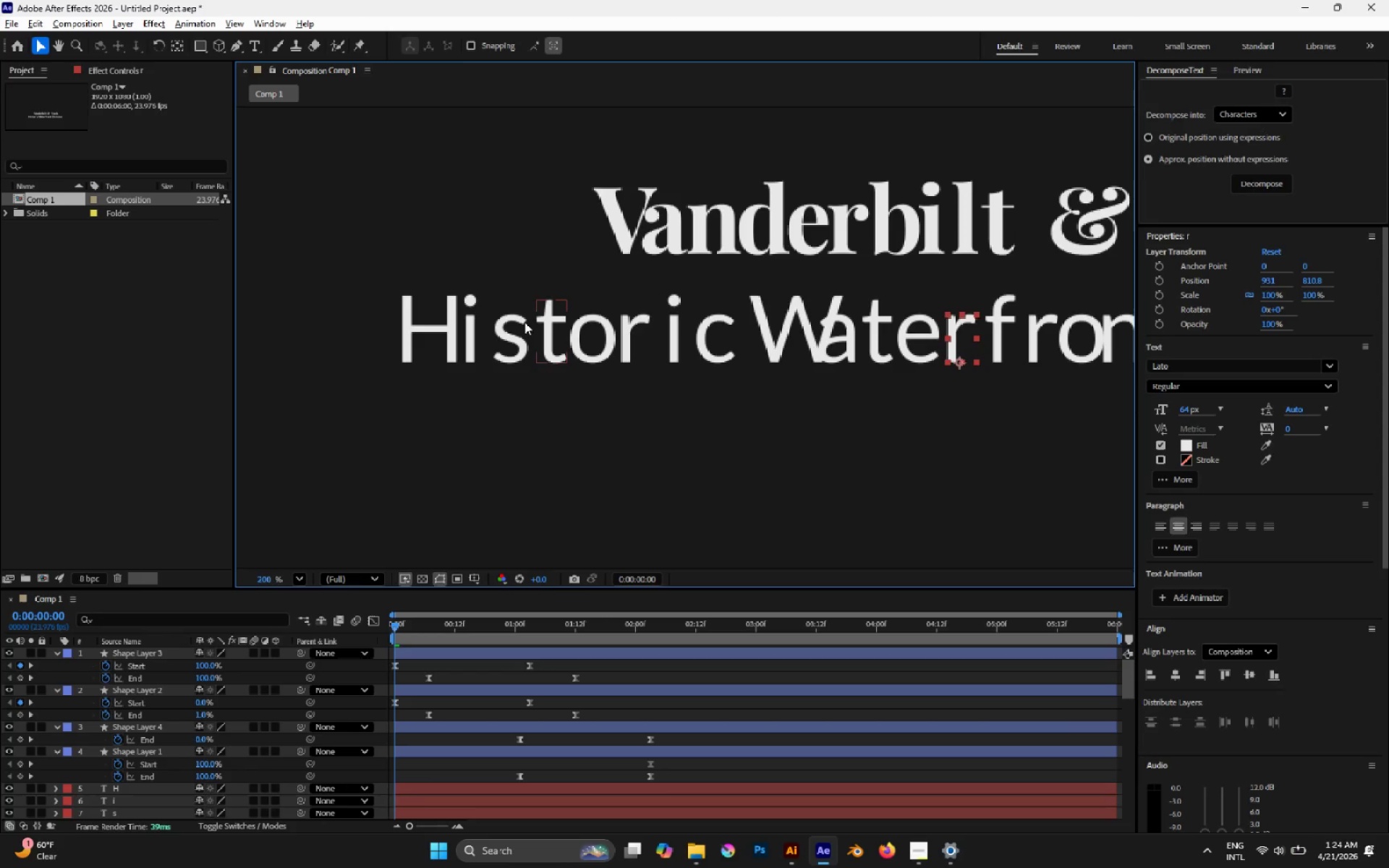 
left_click_drag(start_coordinate=[575, 427], to_coordinate=[1087, 282])
 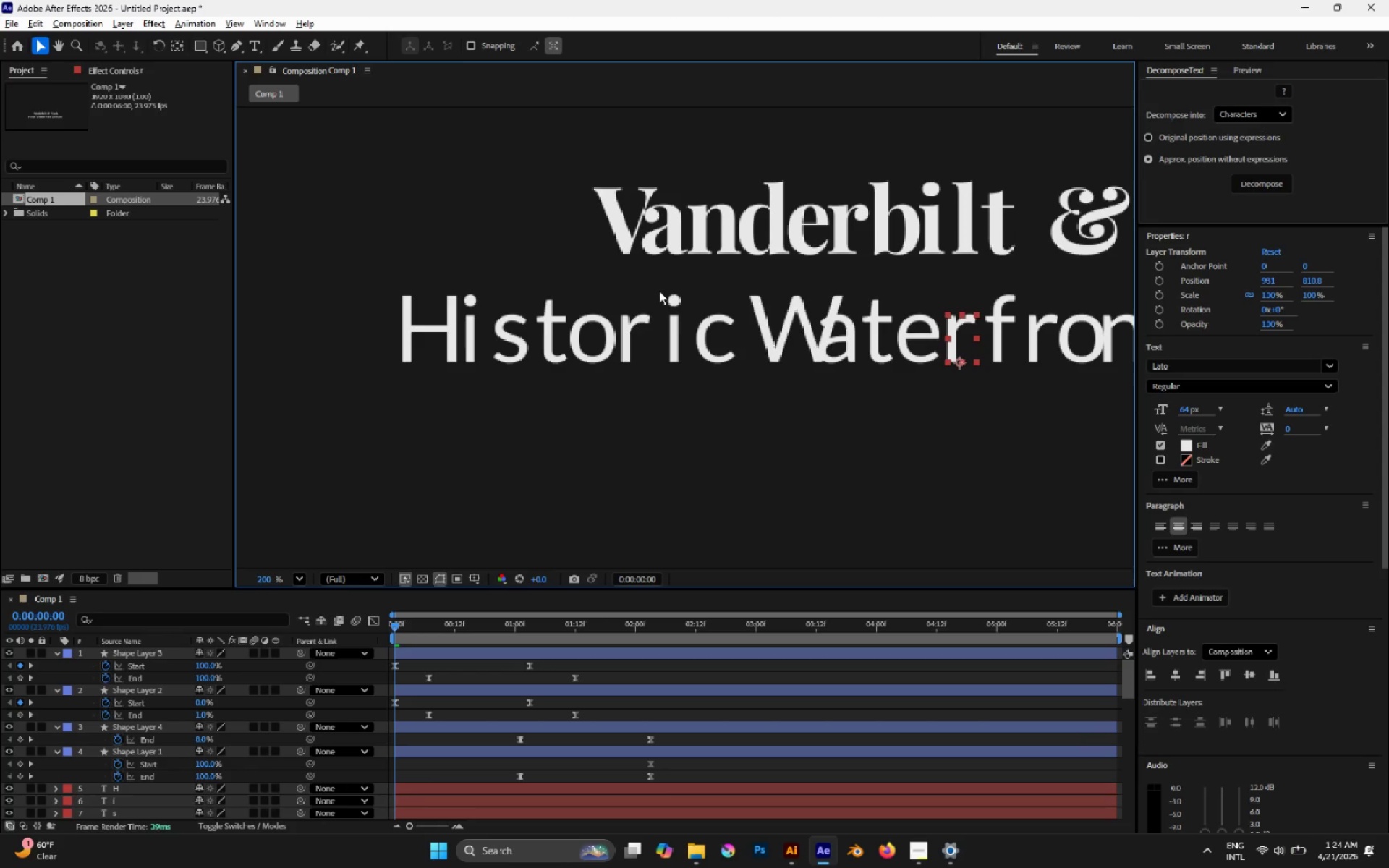 
hold_key(key=AltLeft, duration=0.66)
scroll: coordinate [516, 331], scroll_direction: up, amount: 4.0
 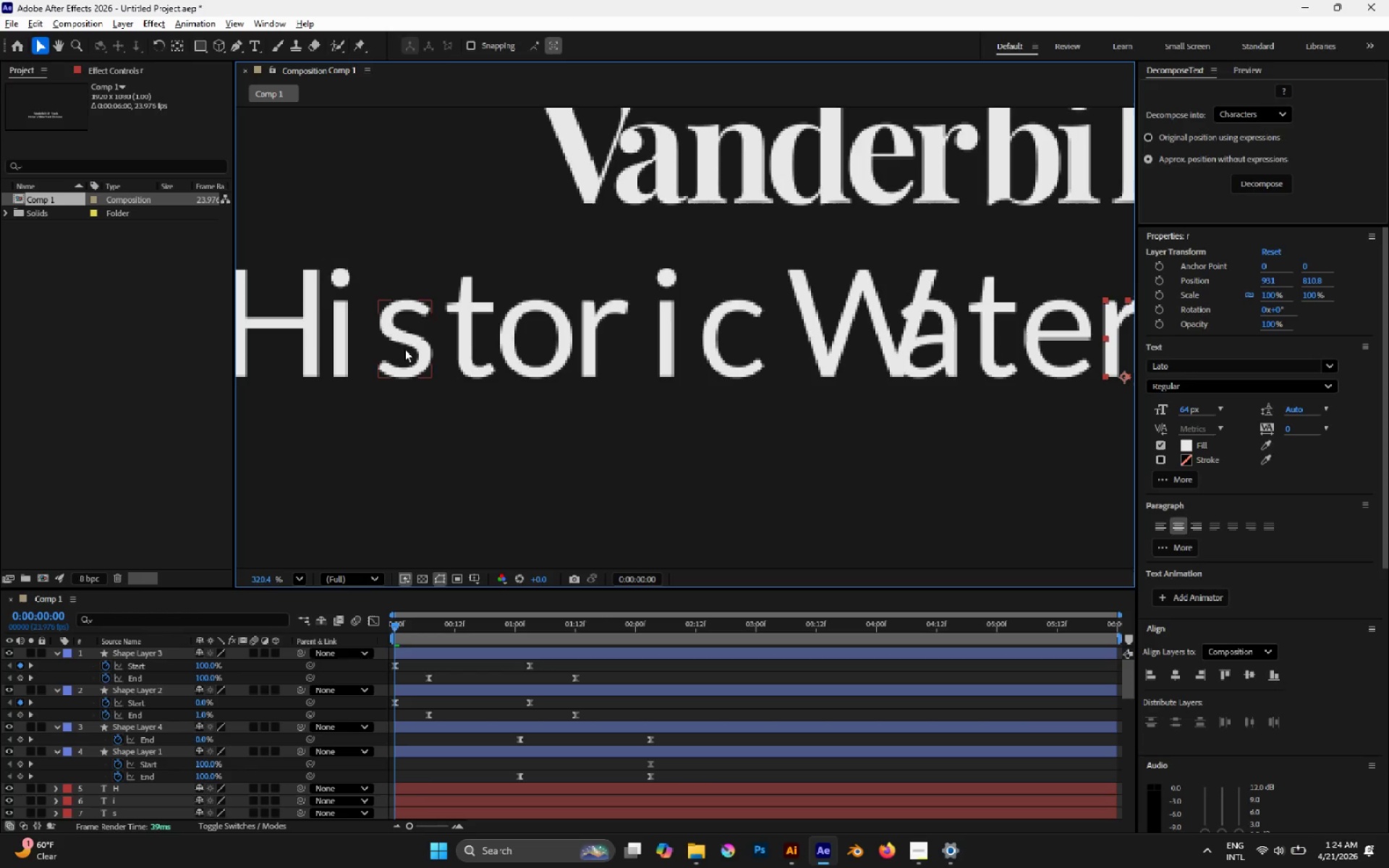 
left_click_drag(start_coordinate=[404, 344], to_coordinate=[388, 344])
 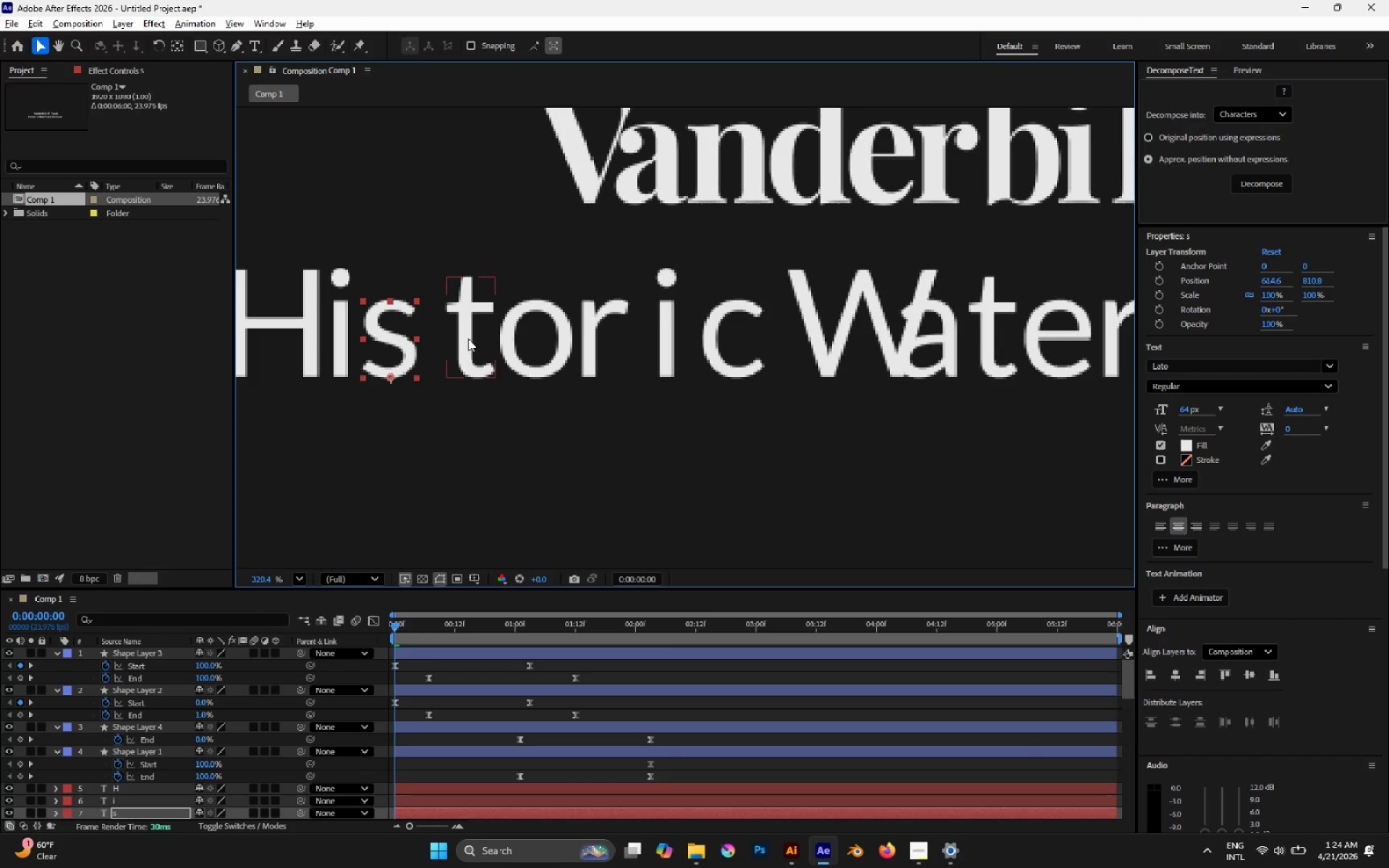 
hold_key(key=ShiftLeft, duration=1.16)
 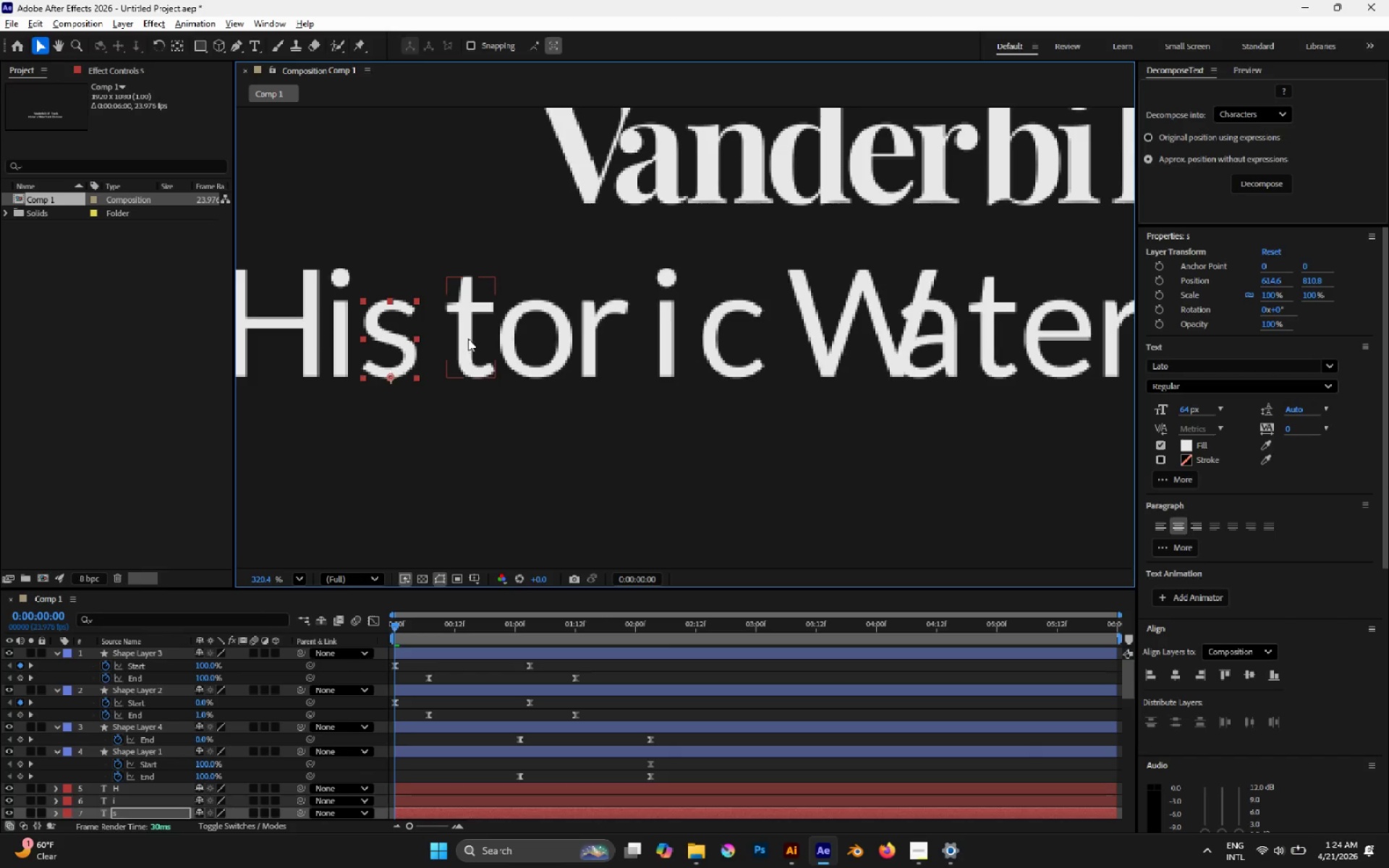 
left_click_drag(start_coordinate=[468, 339], to_coordinate=[454, 339])
 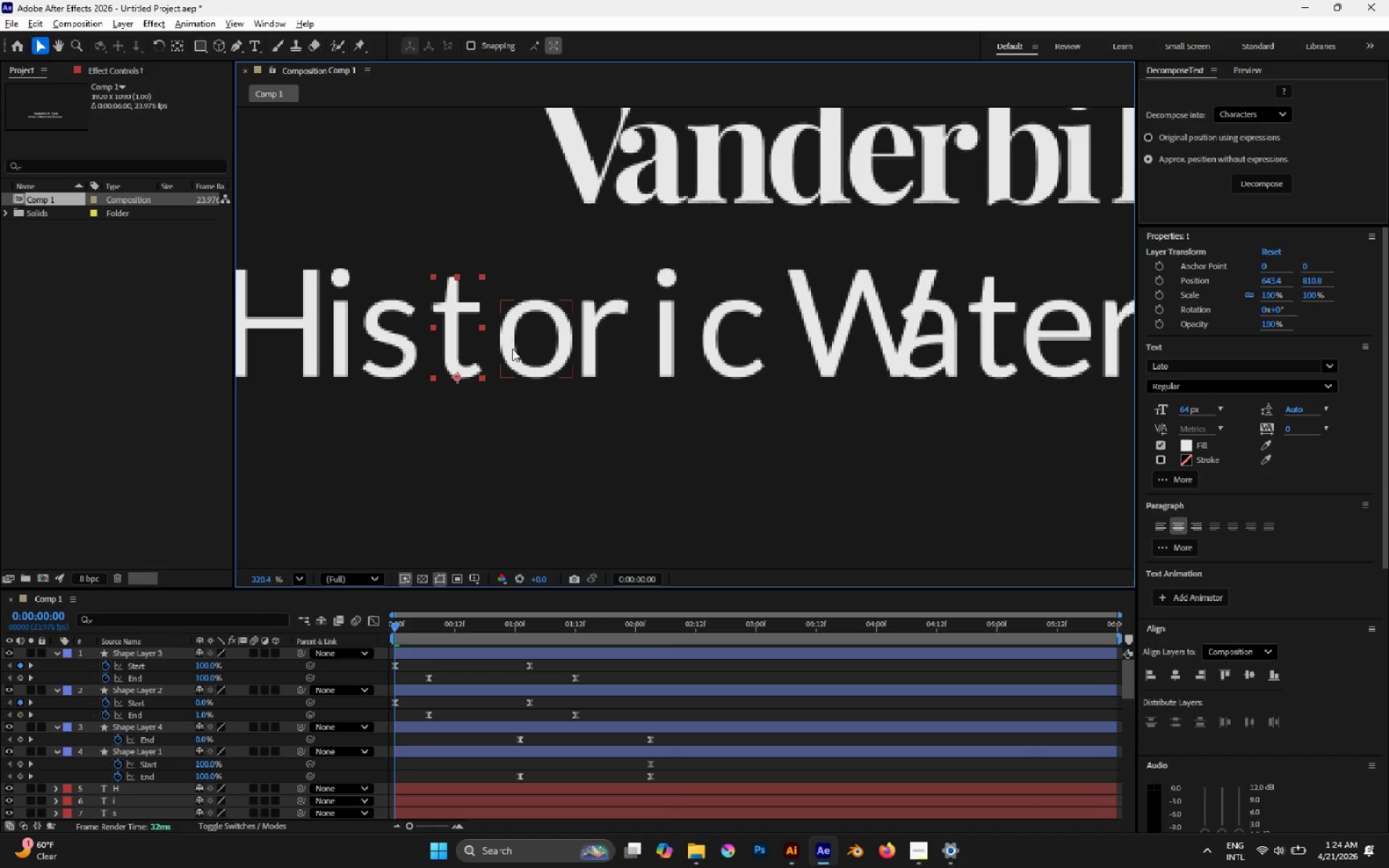 
hold_key(key=ShiftLeft, duration=1.14)
 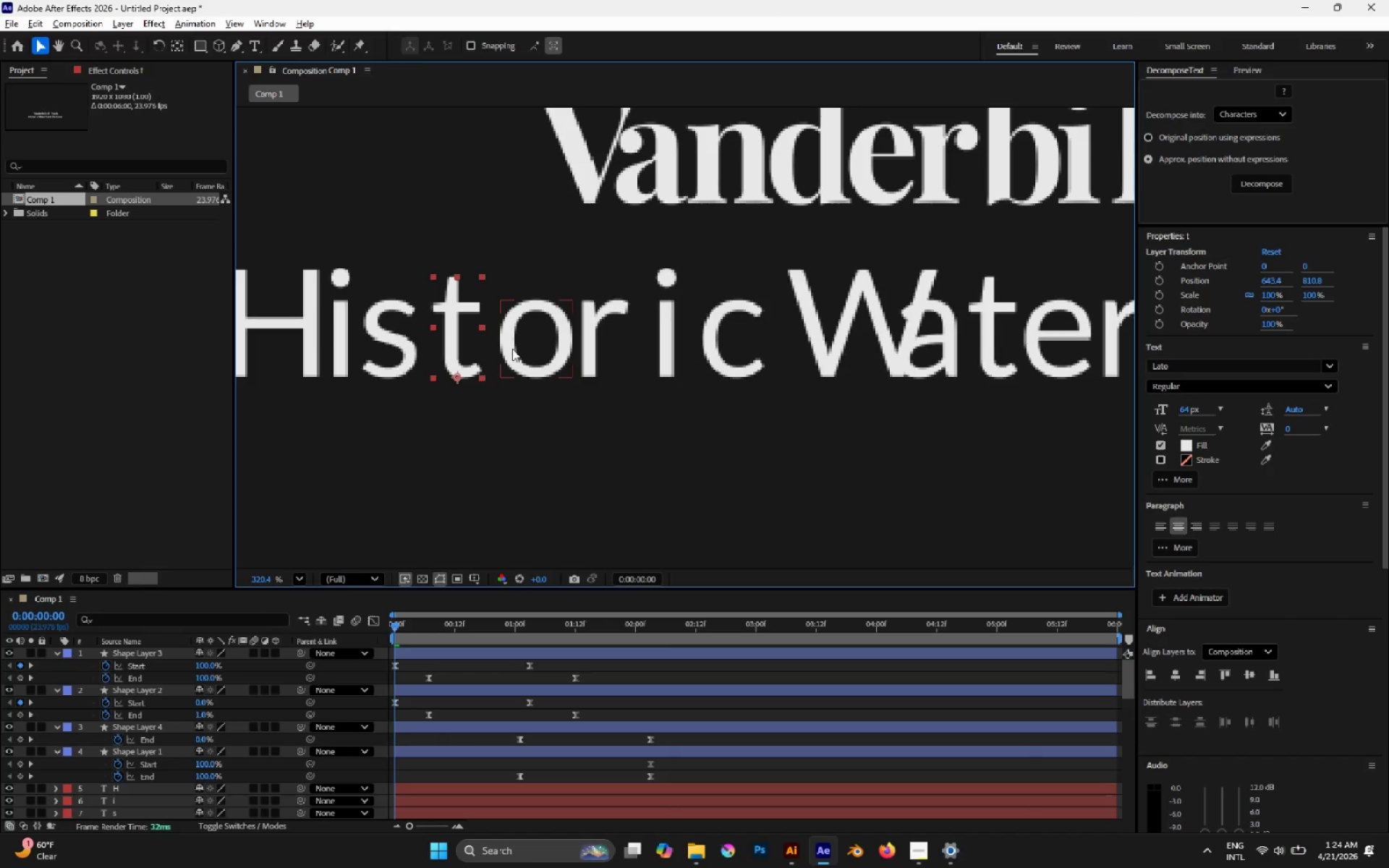 
left_click_drag(start_coordinate=[512, 349], to_coordinate=[504, 348])
 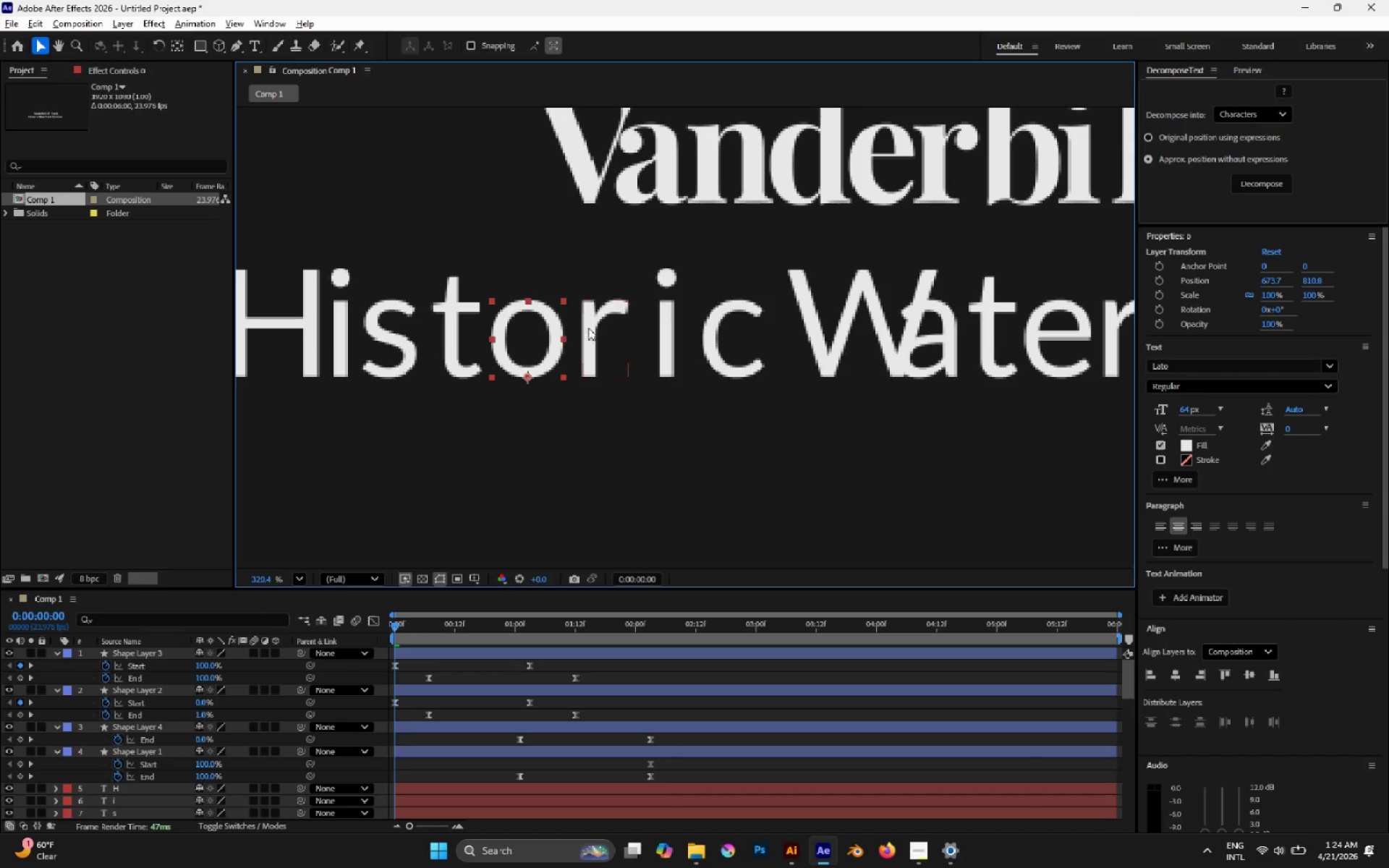 
hold_key(key=ShiftLeft, duration=0.94)
 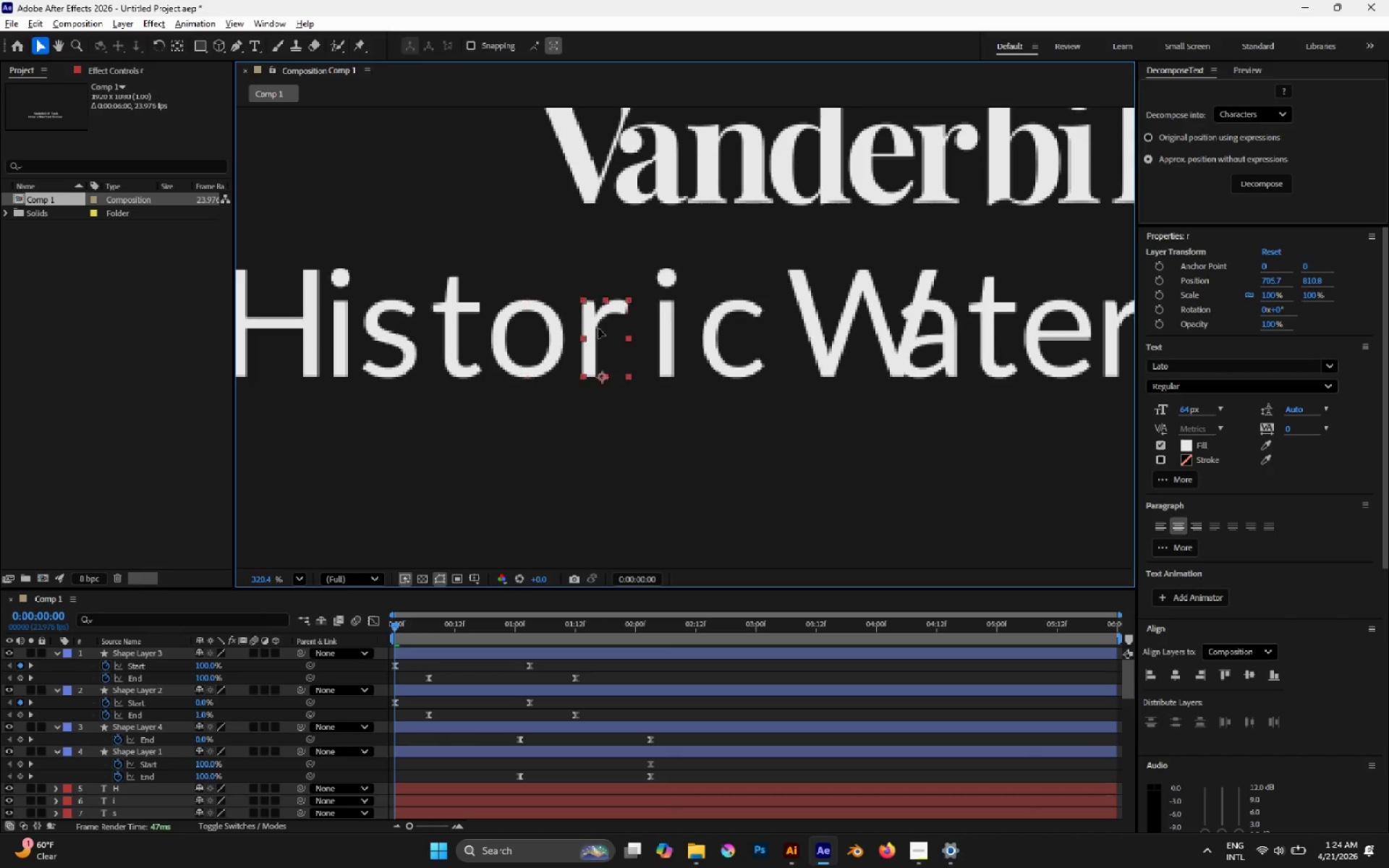 
hold_key(key=ShiftLeft, duration=3.05)
 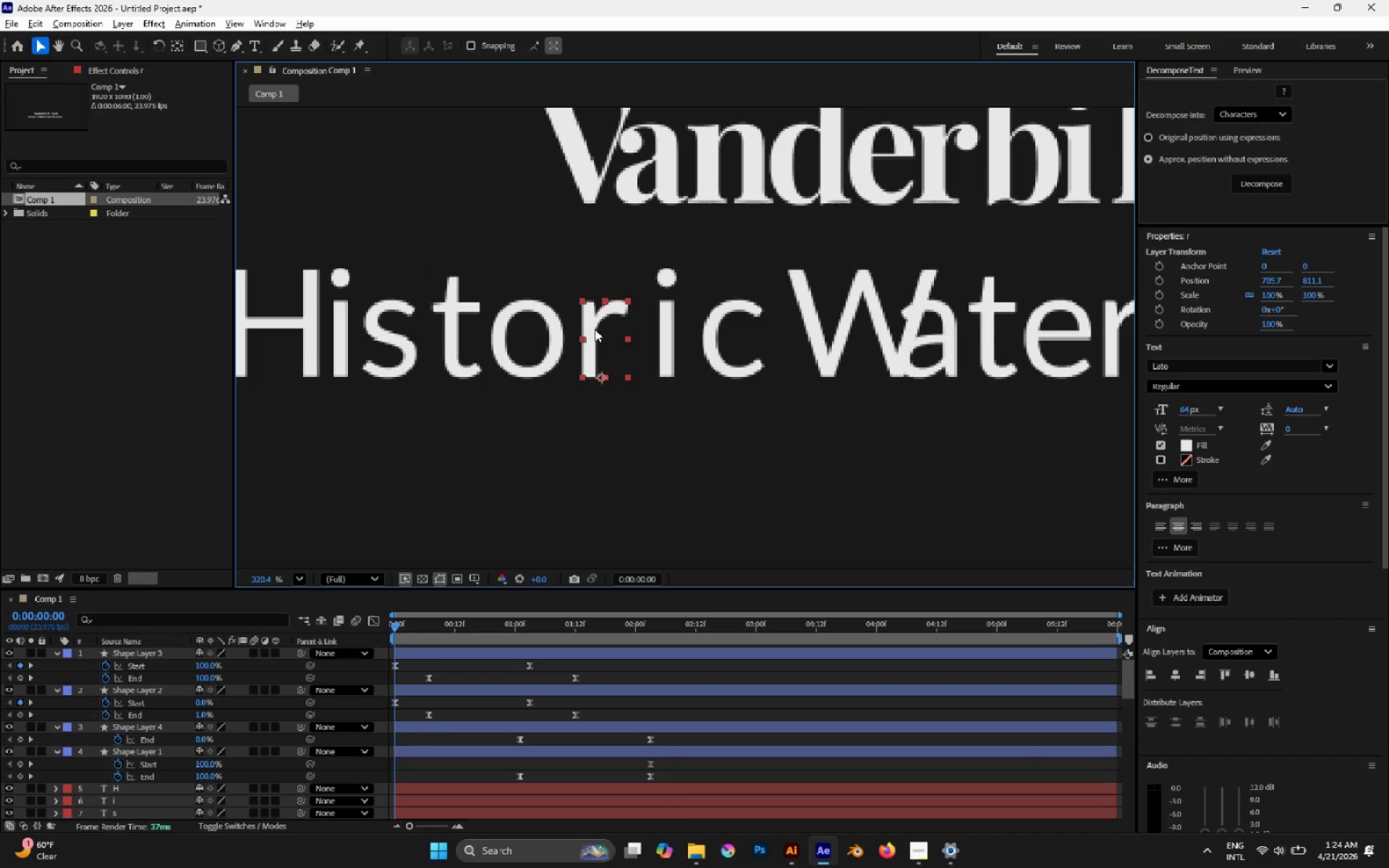 
key(Control+Z)
 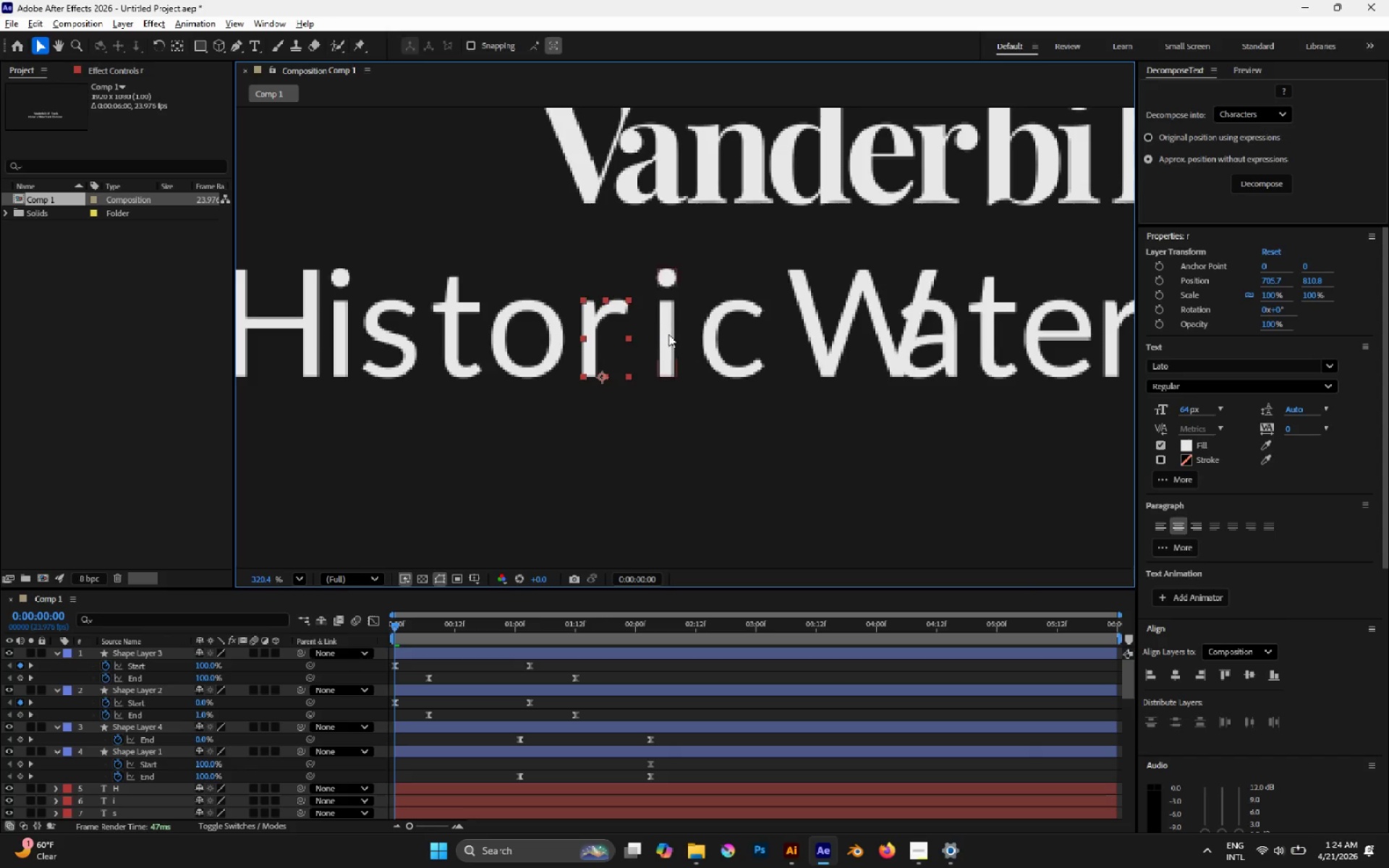 
left_click_drag(start_coordinate=[669, 335], to_coordinate=[660, 335])
 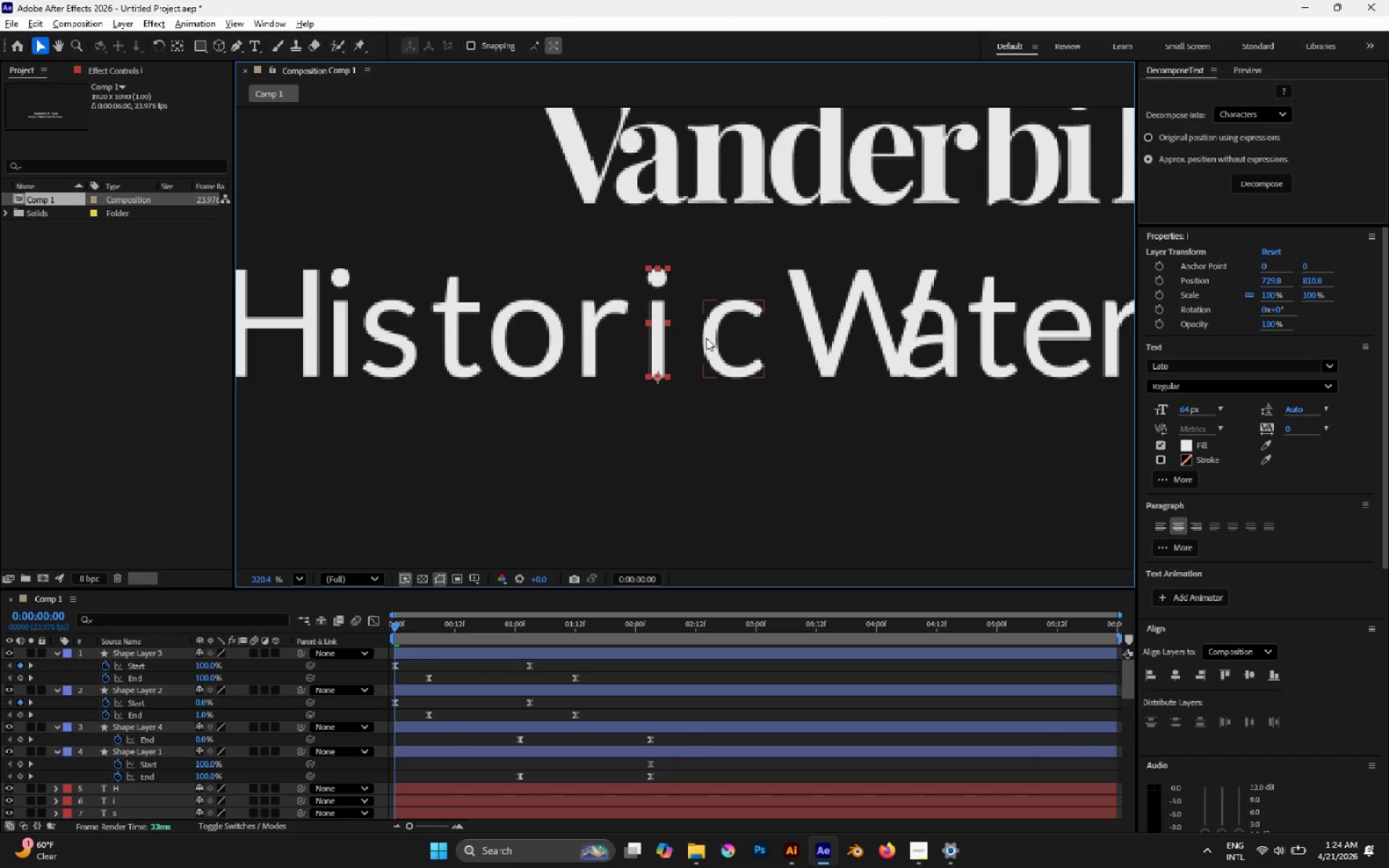 
hold_key(key=ShiftLeft, duration=1.33)
 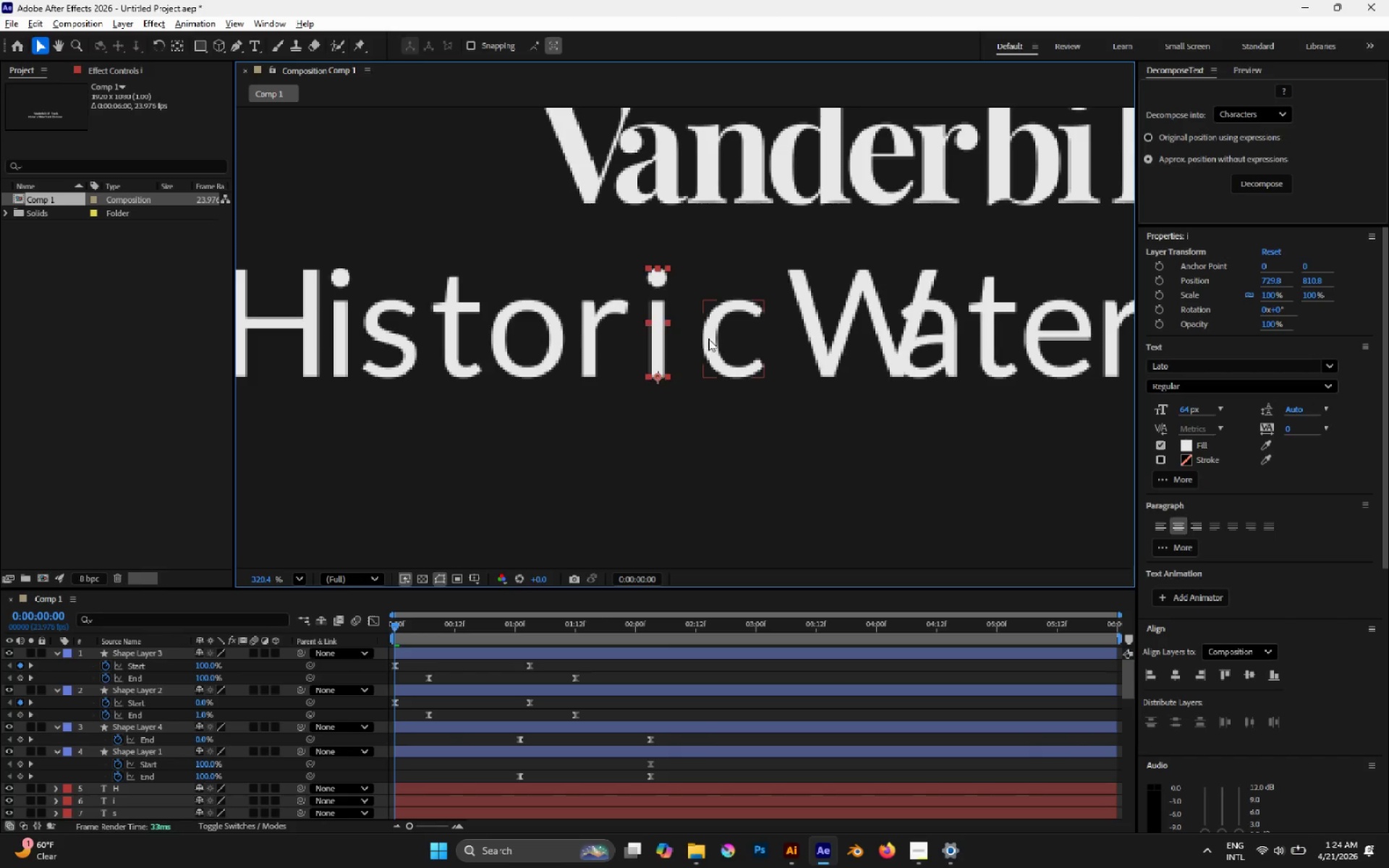 
left_click_drag(start_coordinate=[709, 339], to_coordinate=[700, 339])
 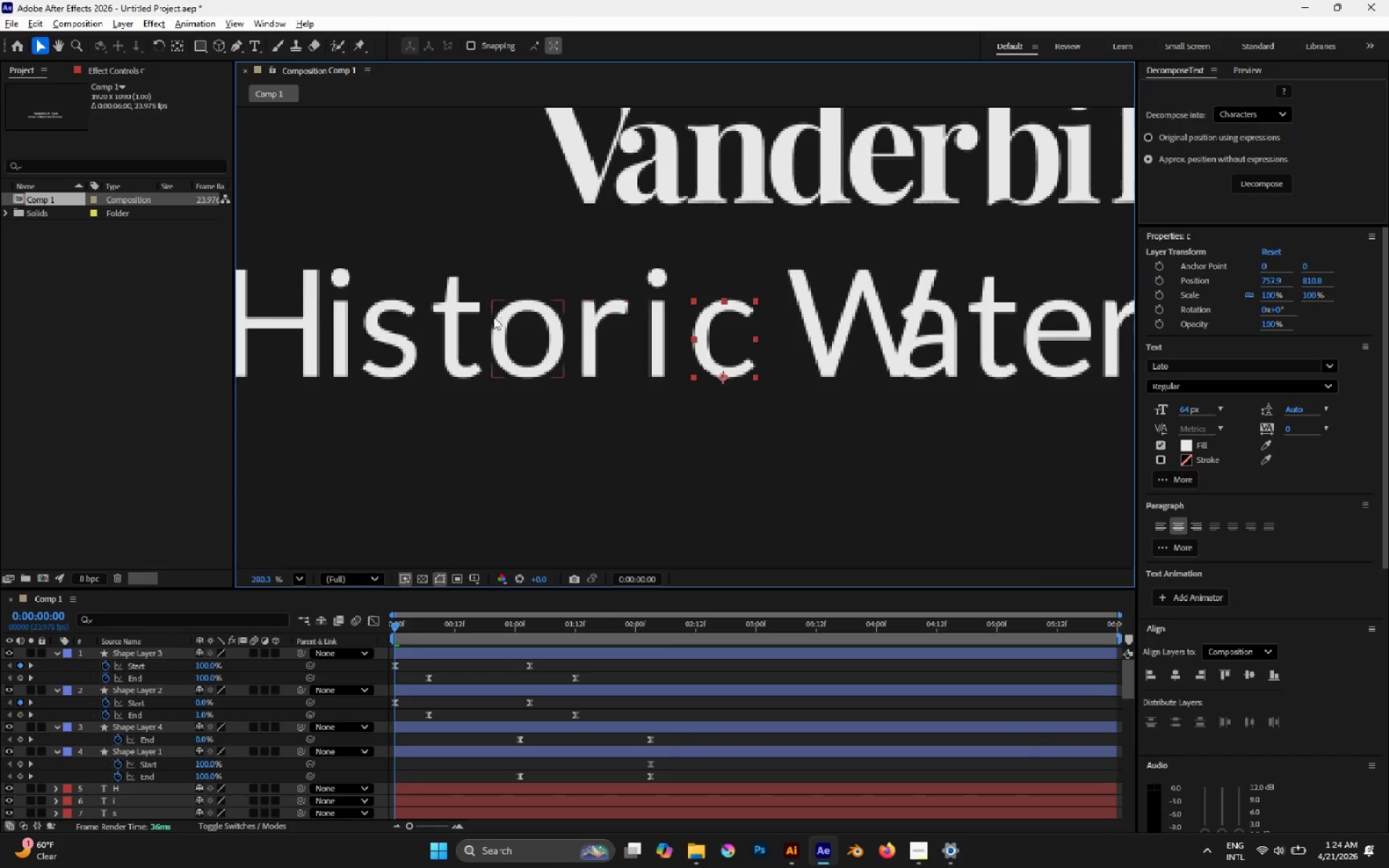 
hold_key(key=ShiftLeft, duration=0.78)
 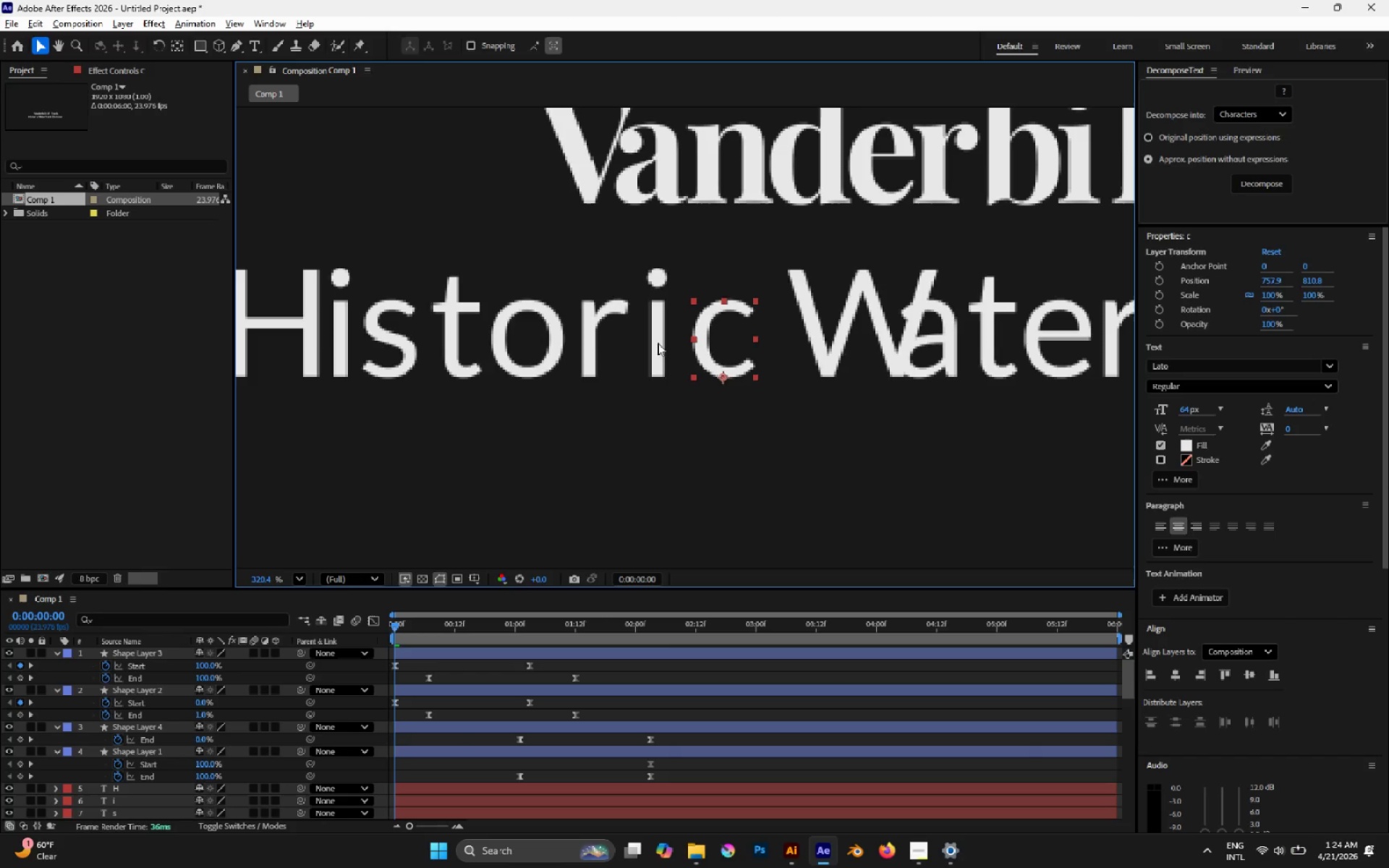 
hold_key(key=AltLeft, duration=0.81)
scroll: coordinate [493, 317], scroll_direction: down, amount: 8.0
 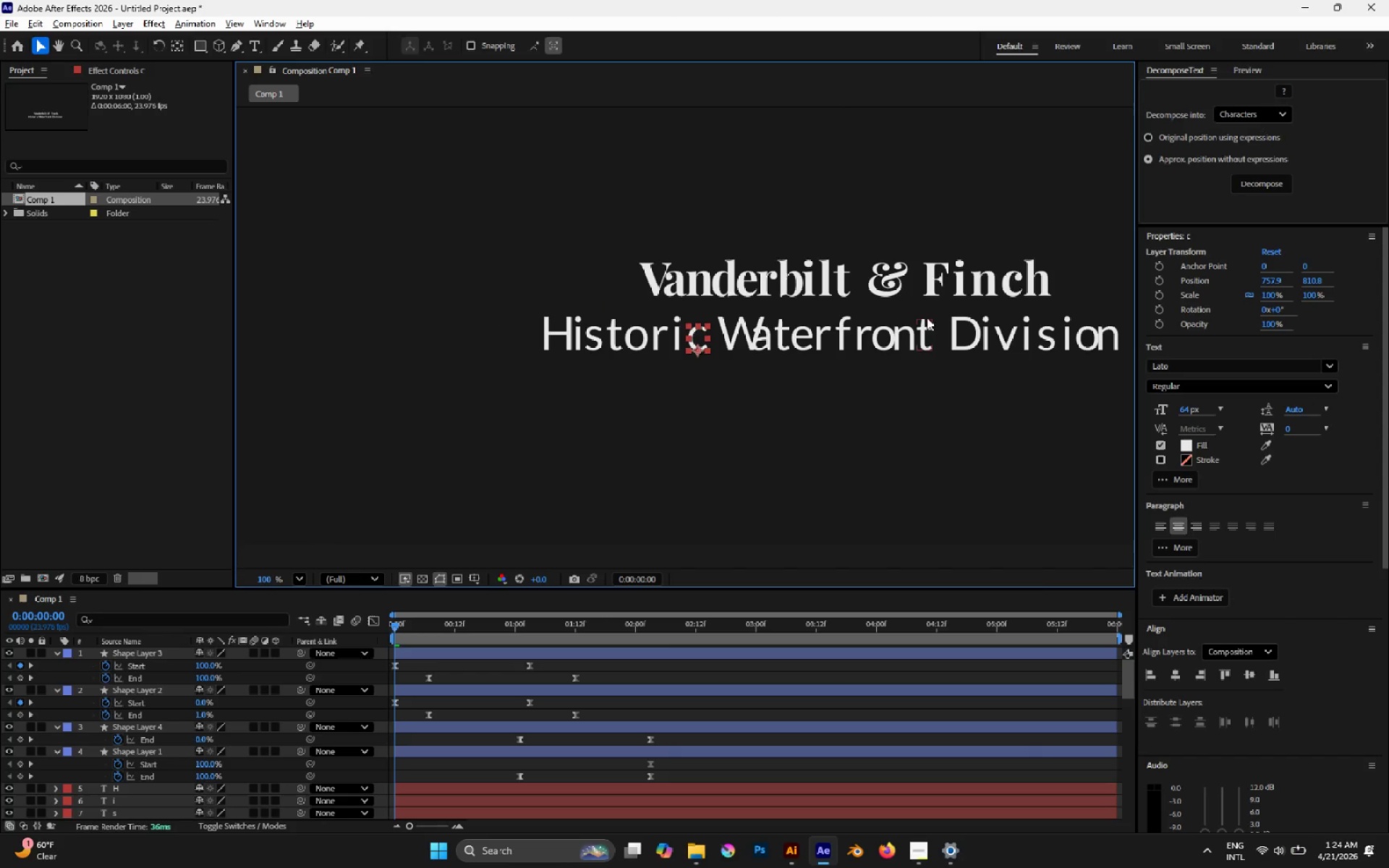 
hold_key(key=Space, duration=0.78)
 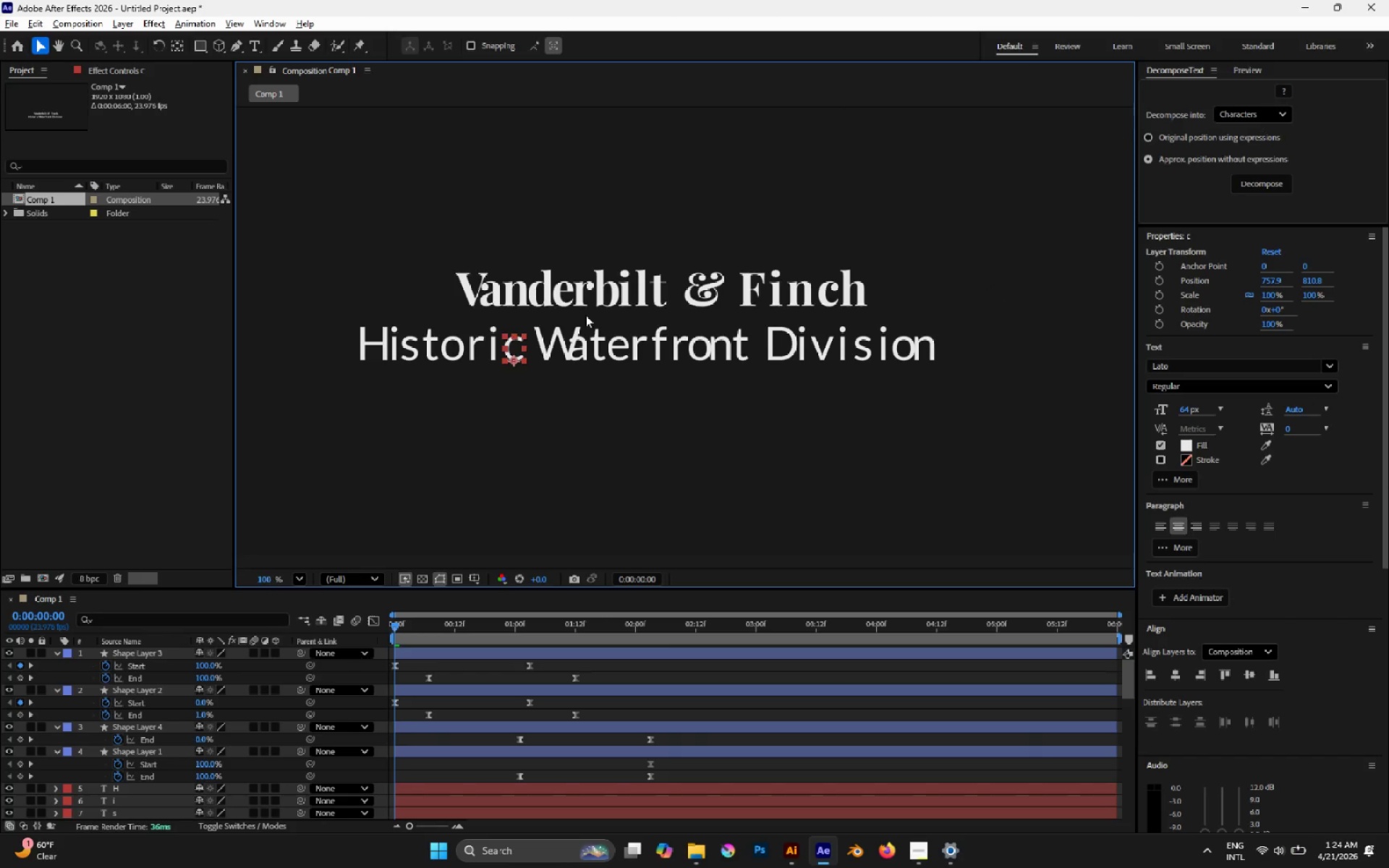 
left_click_drag(start_coordinate=[943, 320], to_coordinate=[760, 330])
 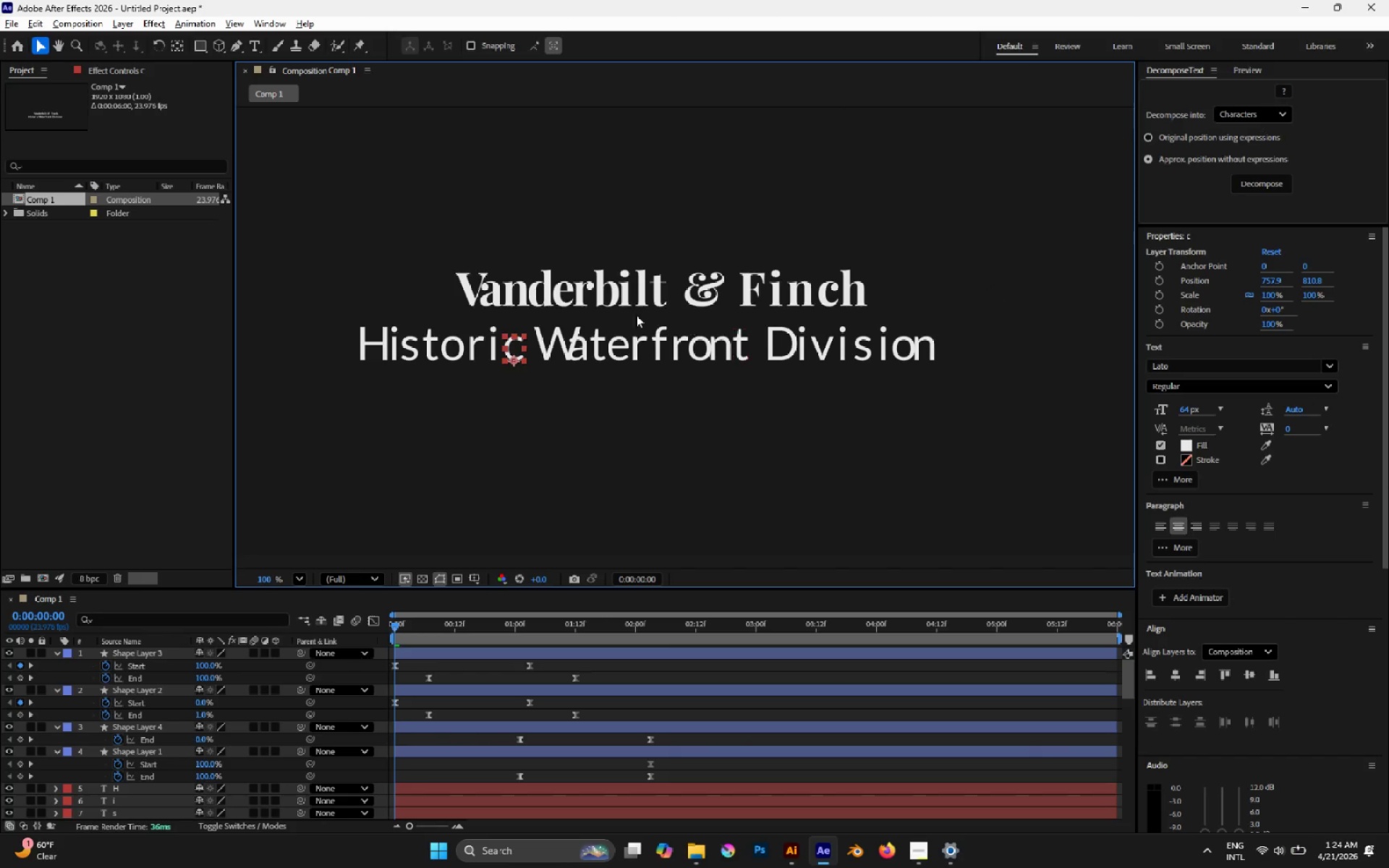 
hold_key(key=AltLeft, duration=0.58)
scroll: coordinate [585, 315], scroll_direction: up, amount: 4.0
 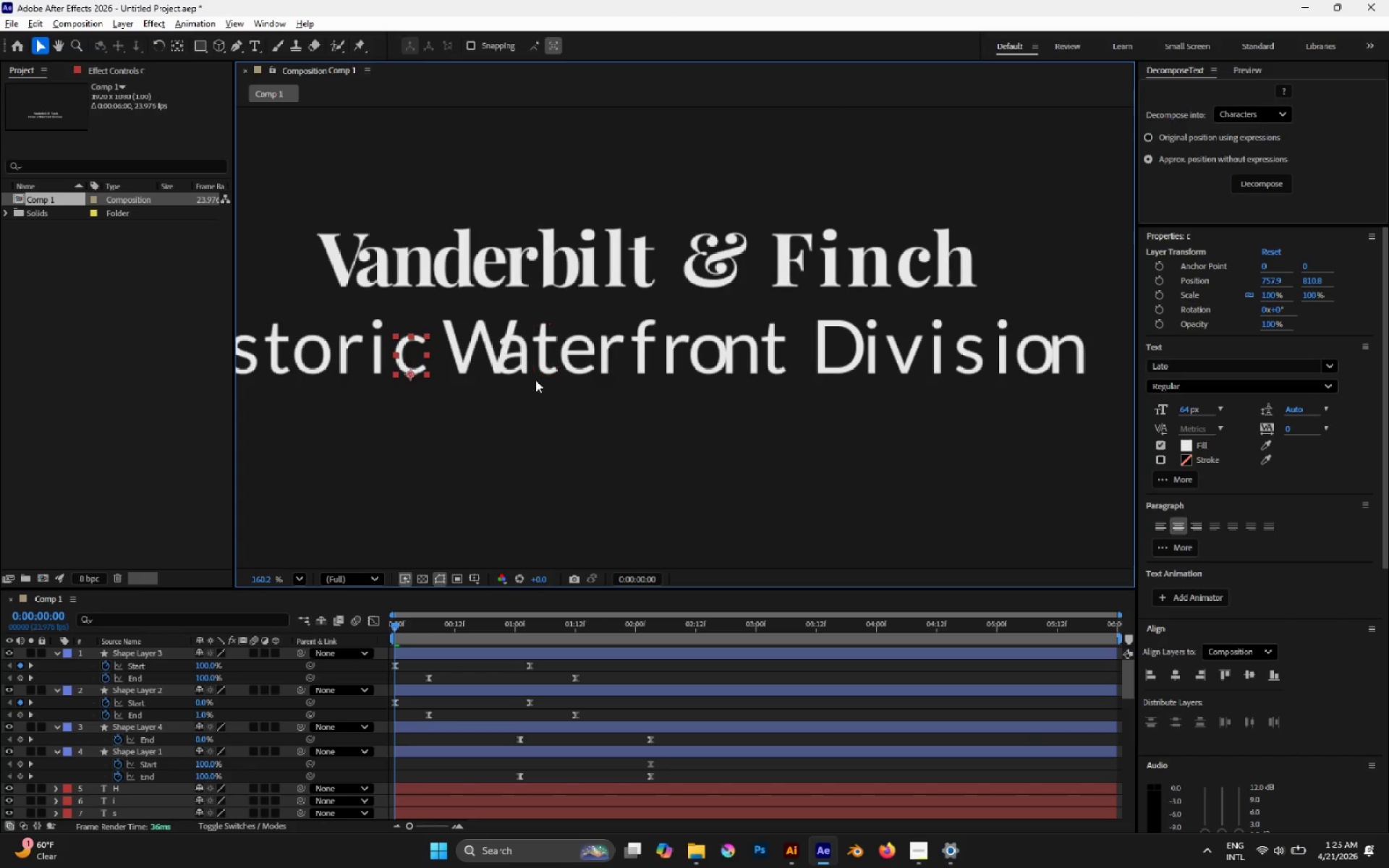 
left_click_drag(start_coordinate=[509, 401], to_coordinate=[605, 354])
 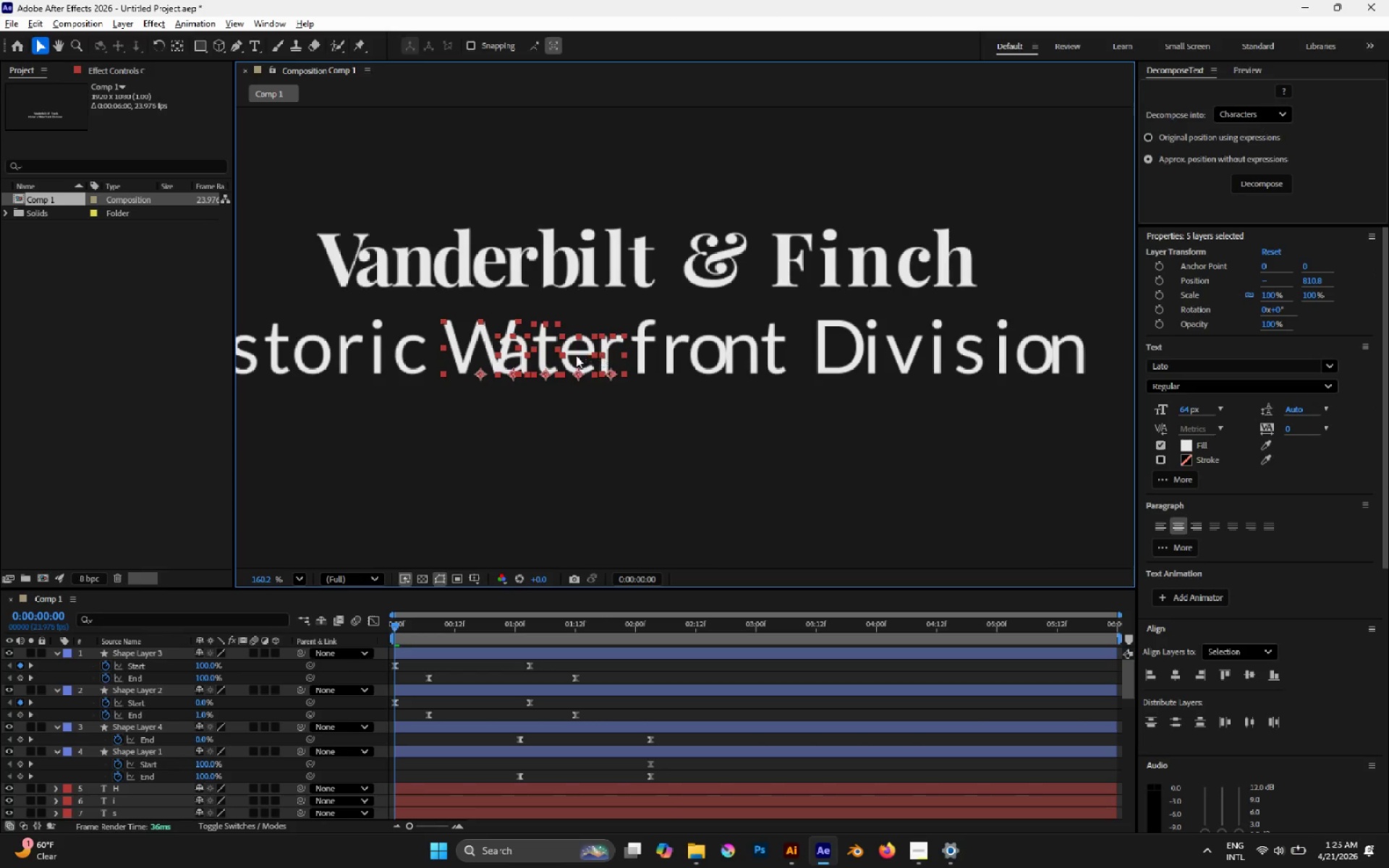 
hold_key(key=AltLeft, duration=0.45)
 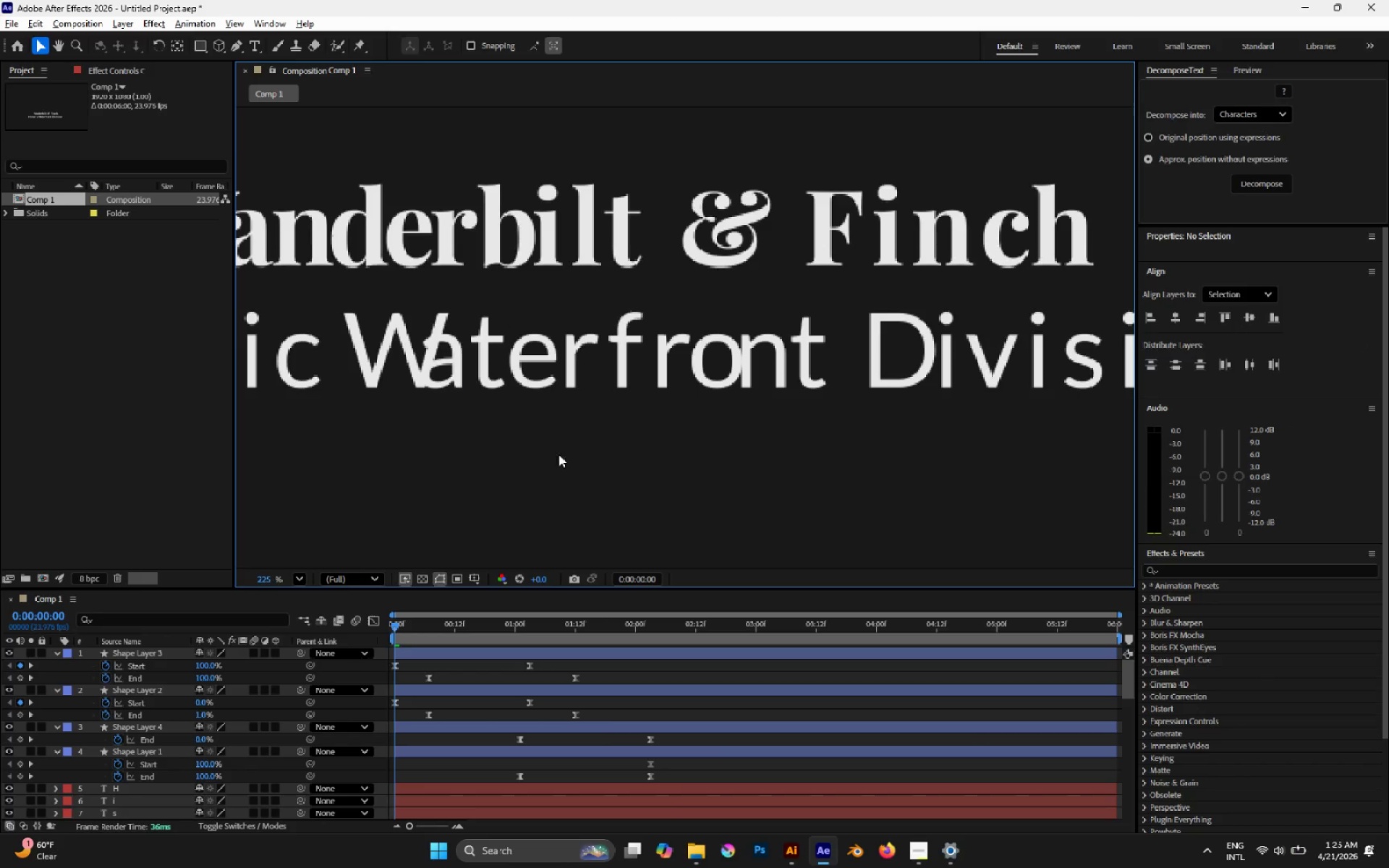 
left_click([482, 519])
 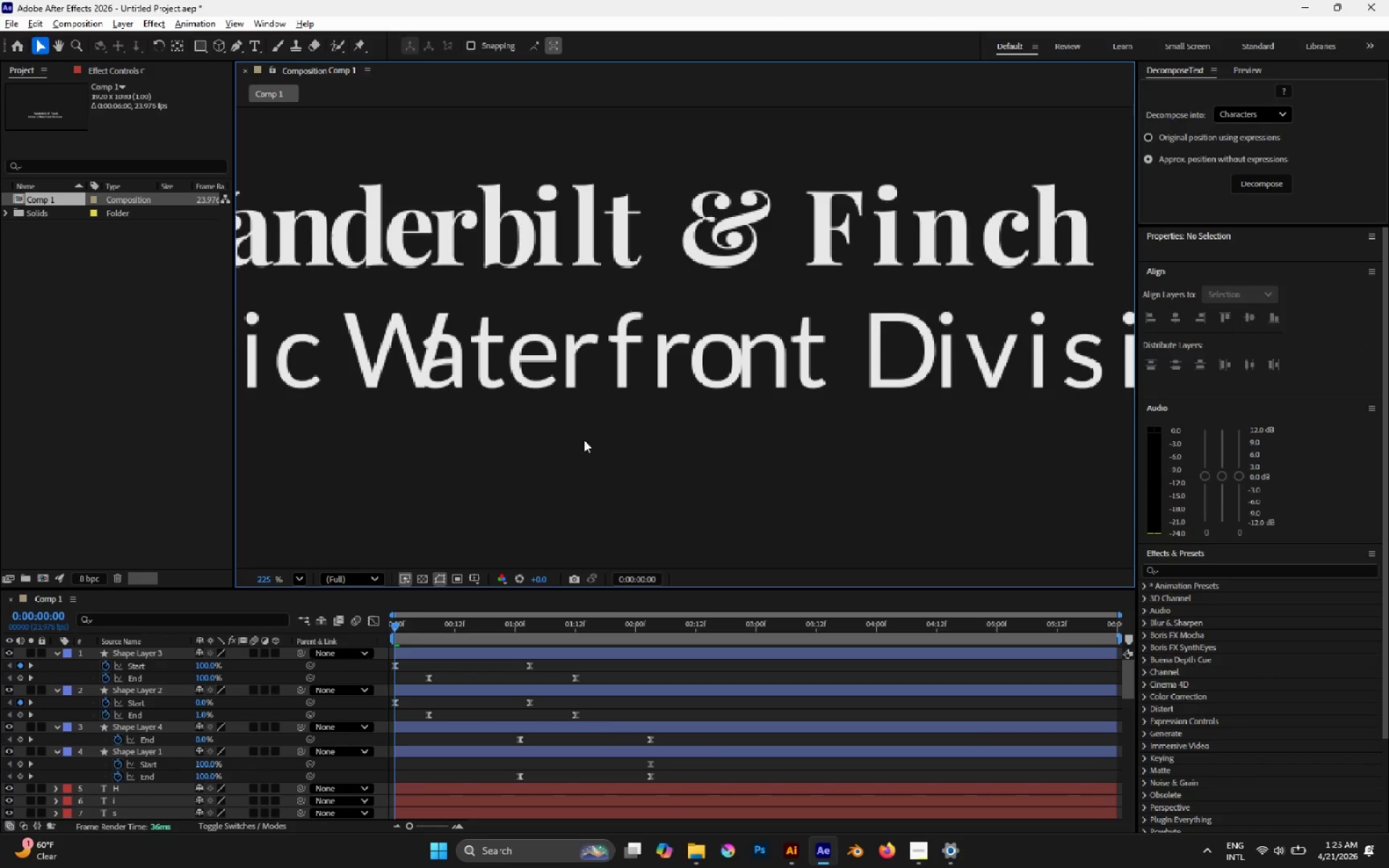 
scroll: coordinate [542, 358], scroll_direction: up, amount: 3.0
 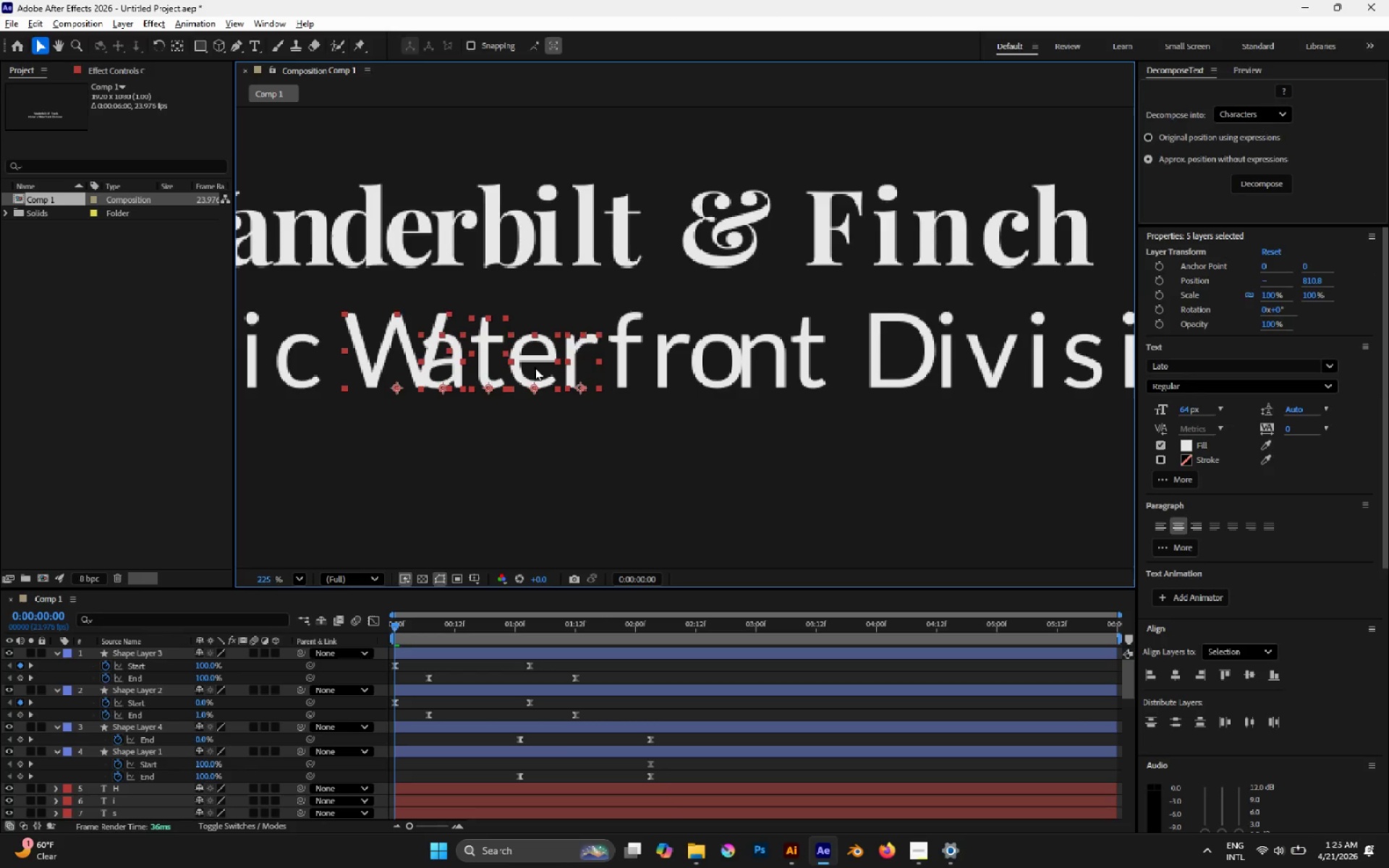 
left_click_drag(start_coordinate=[585, 437], to_coordinate=[460, 361])
 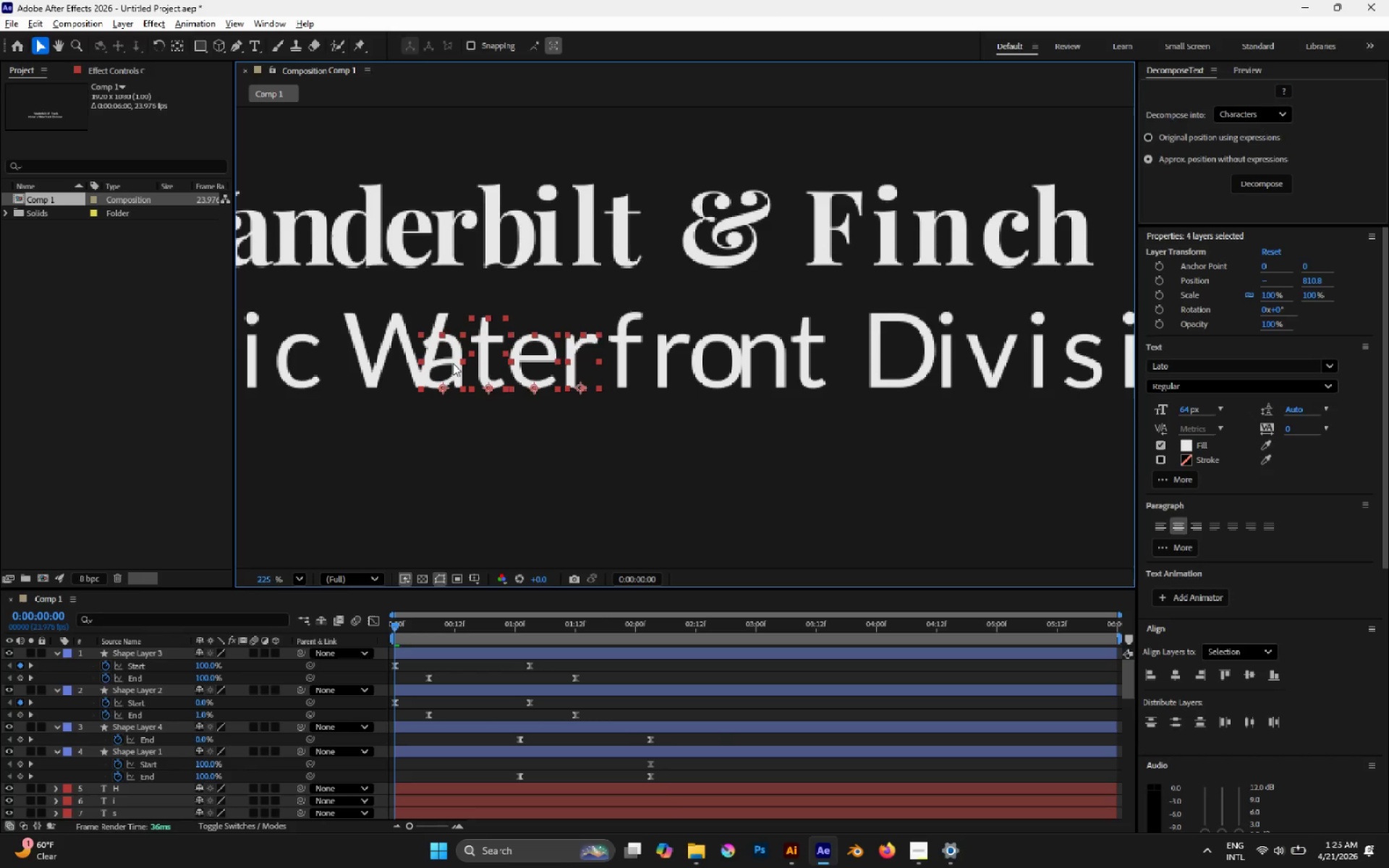 
left_click_drag(start_coordinate=[453, 363], to_coordinate=[475, 364])
 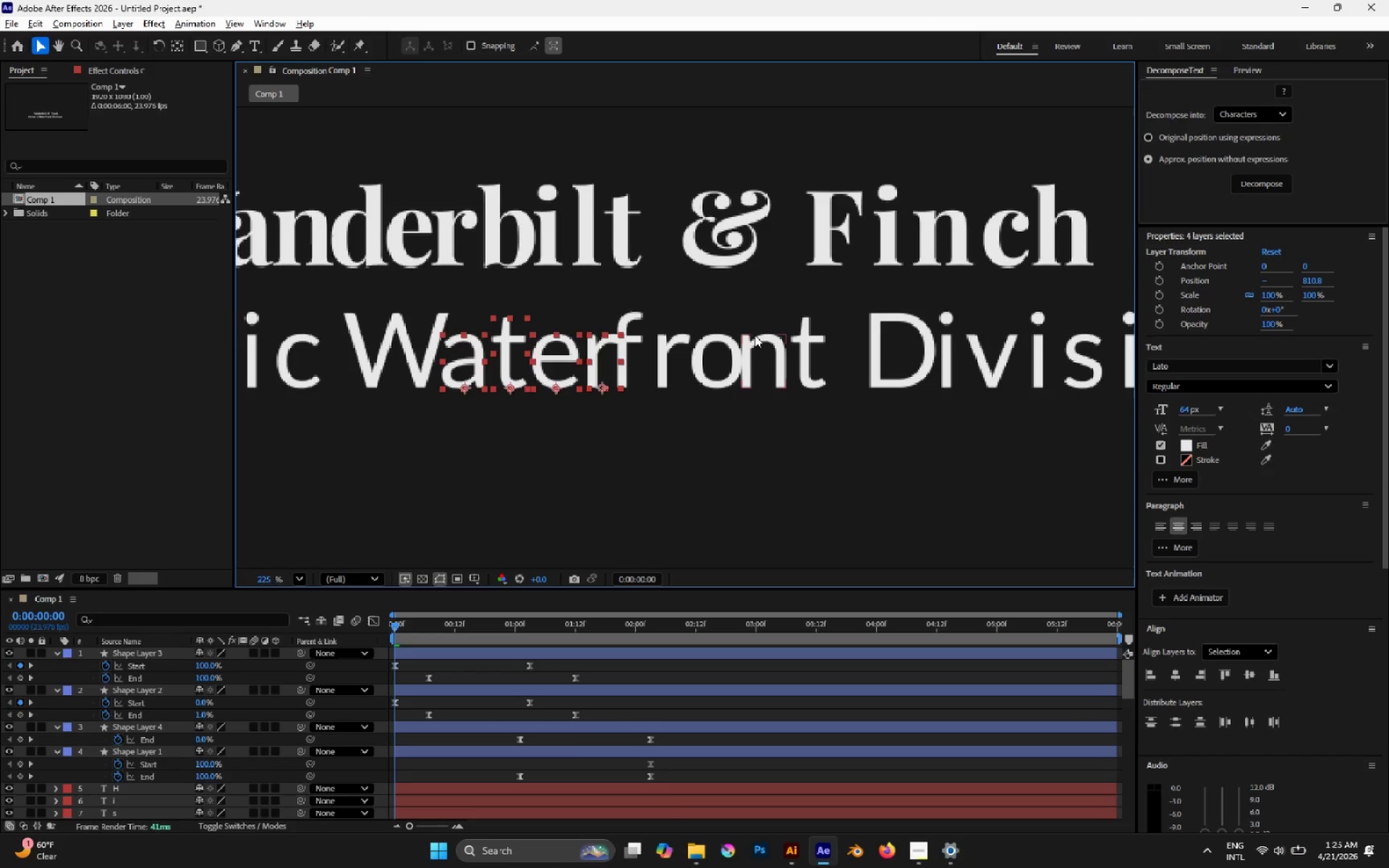 
hold_key(key=ShiftLeft, duration=1.48)
 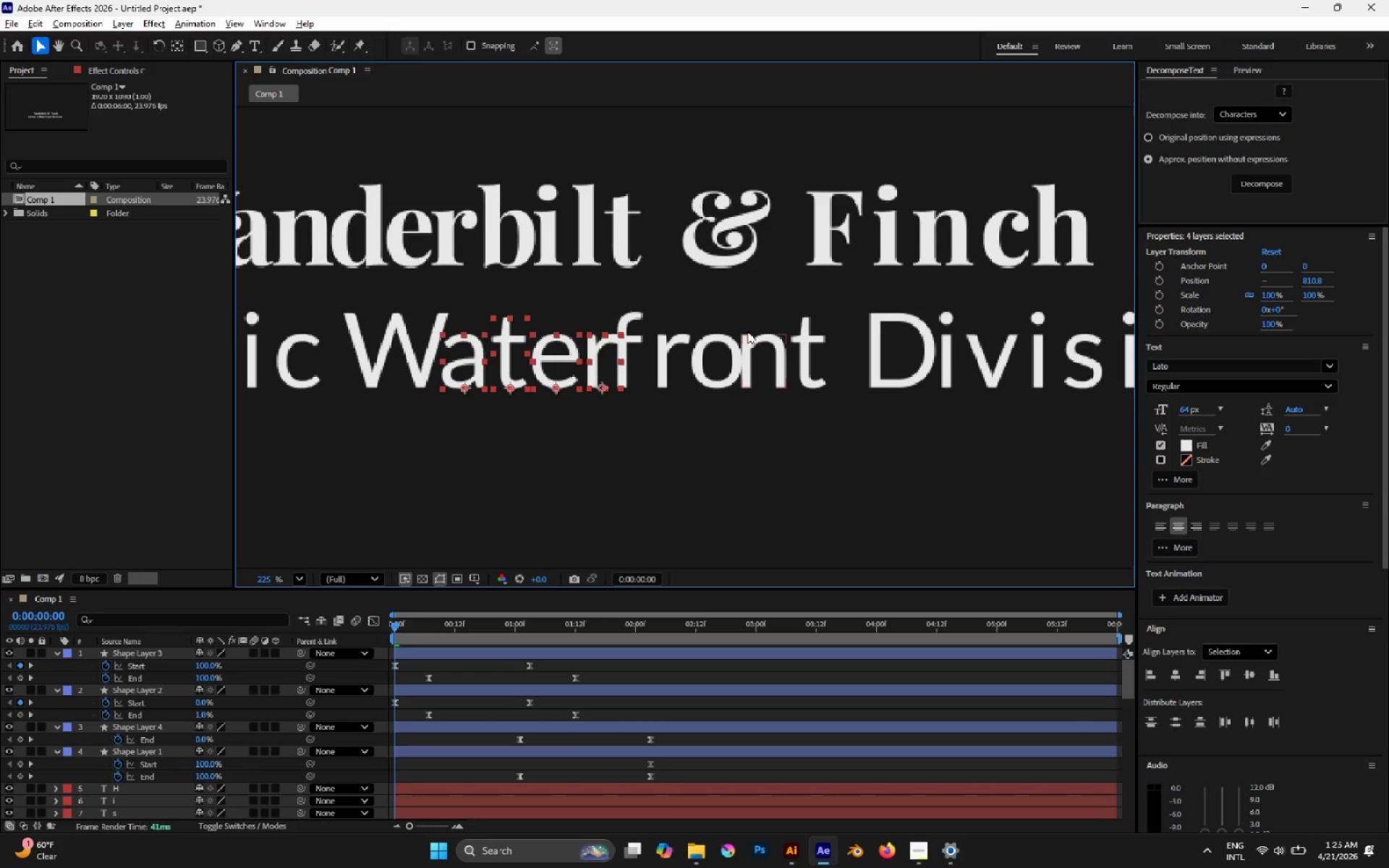 
left_click([721, 322])
 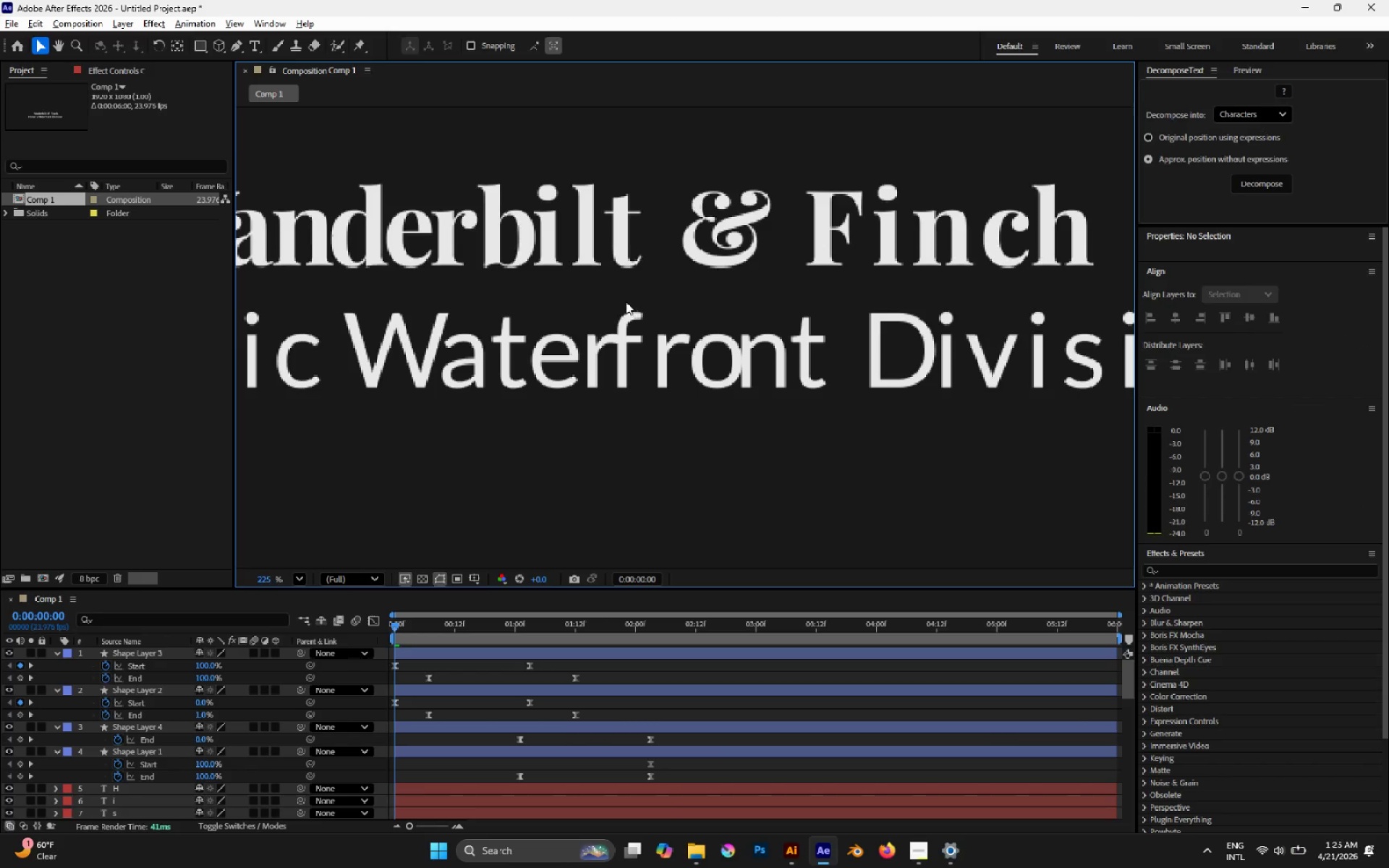 
left_click_drag(start_coordinate=[629, 297], to_coordinate=[640, 310])
 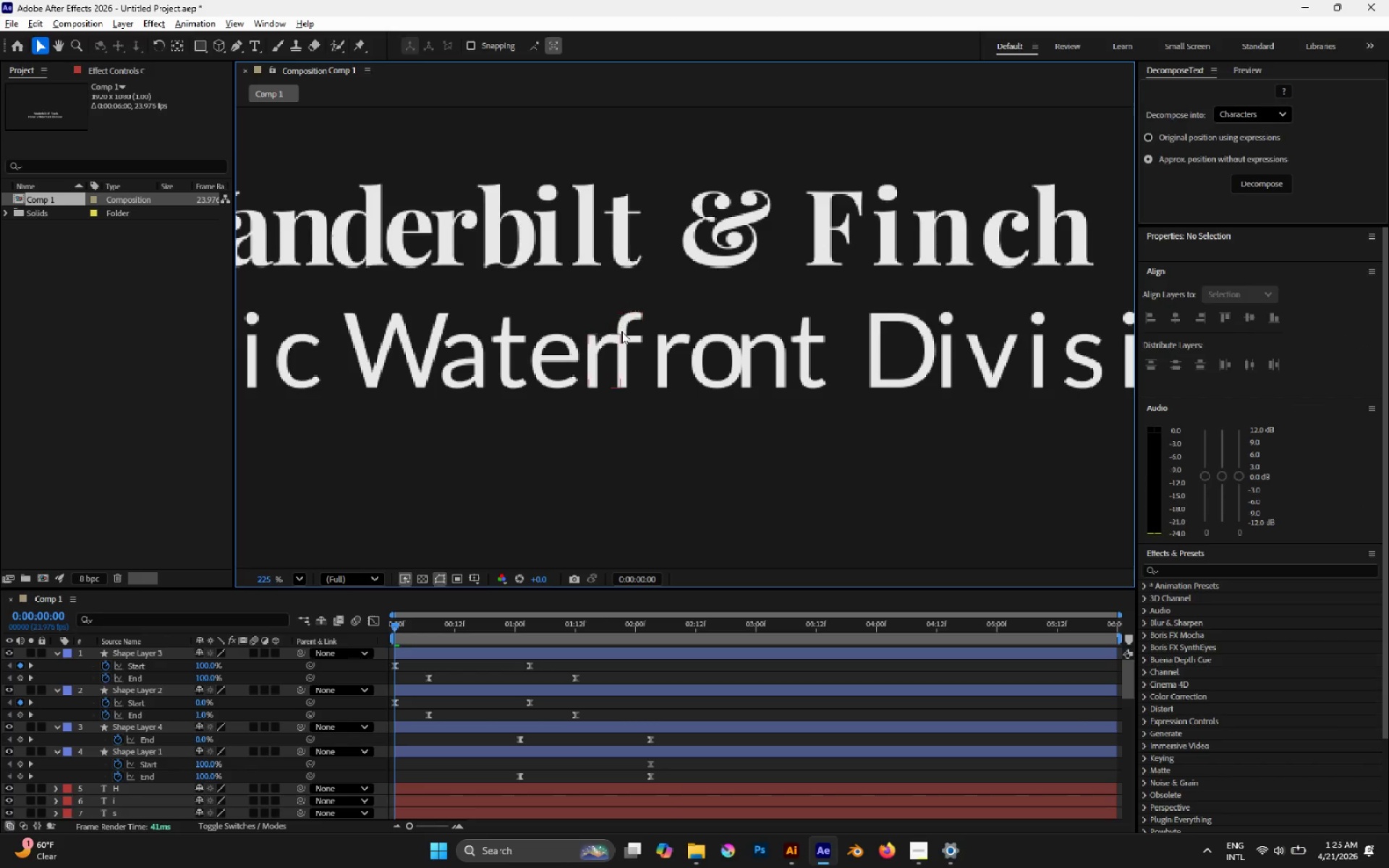 
left_click_drag(start_coordinate=[621, 333], to_coordinate=[628, 334])
 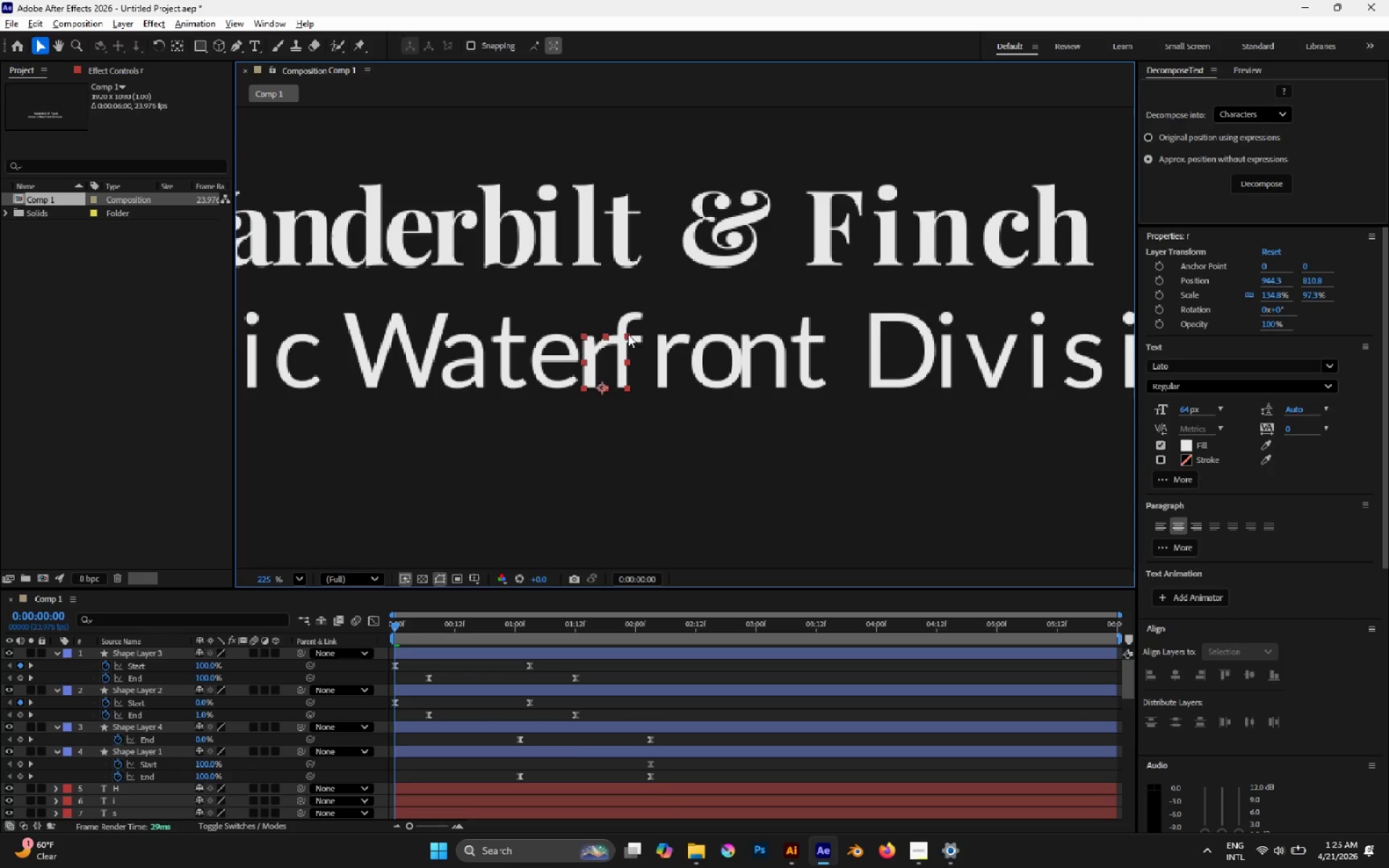 
key(Control+Z)
 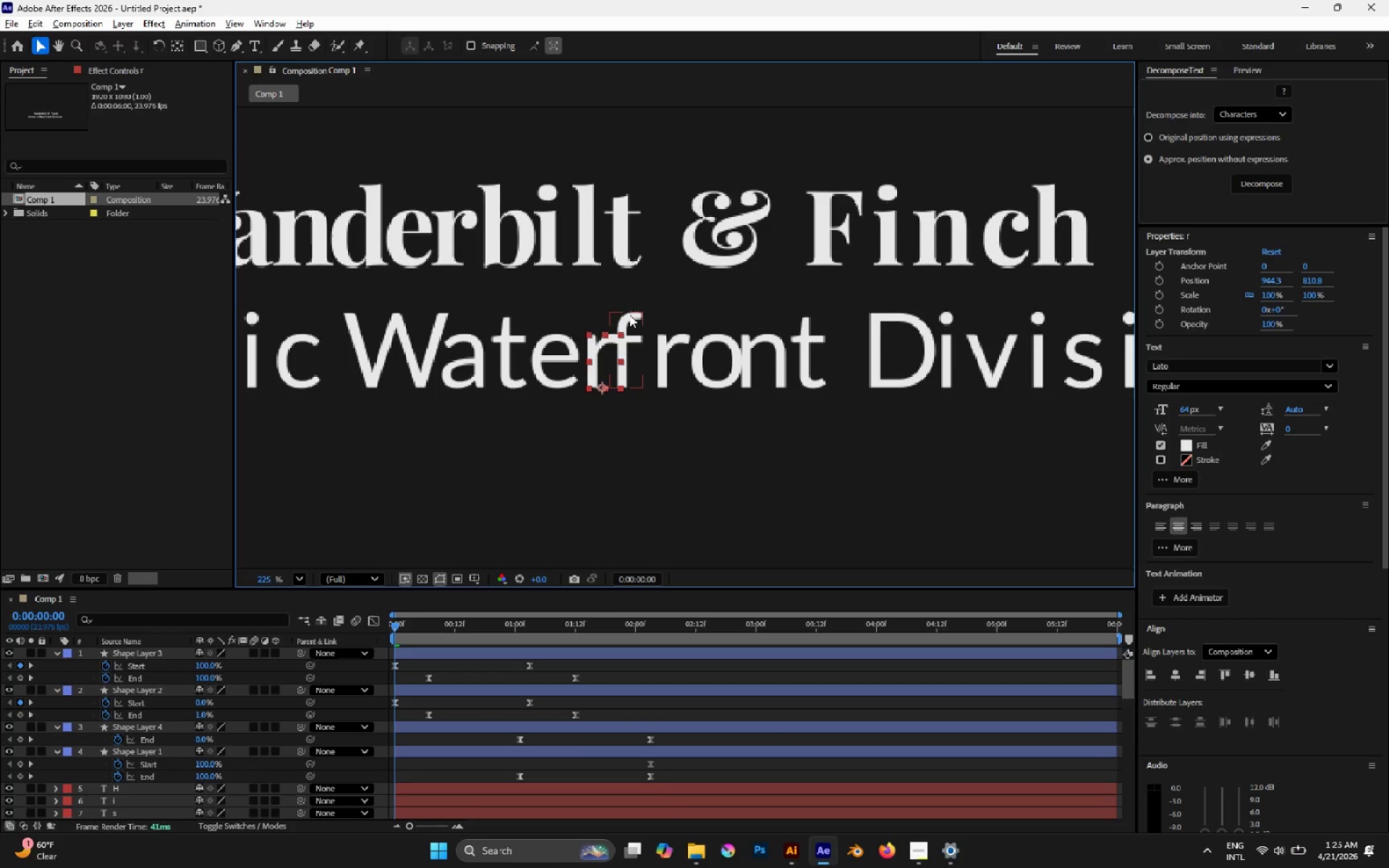 
left_click_drag(start_coordinate=[629, 316], to_coordinate=[644, 317])
 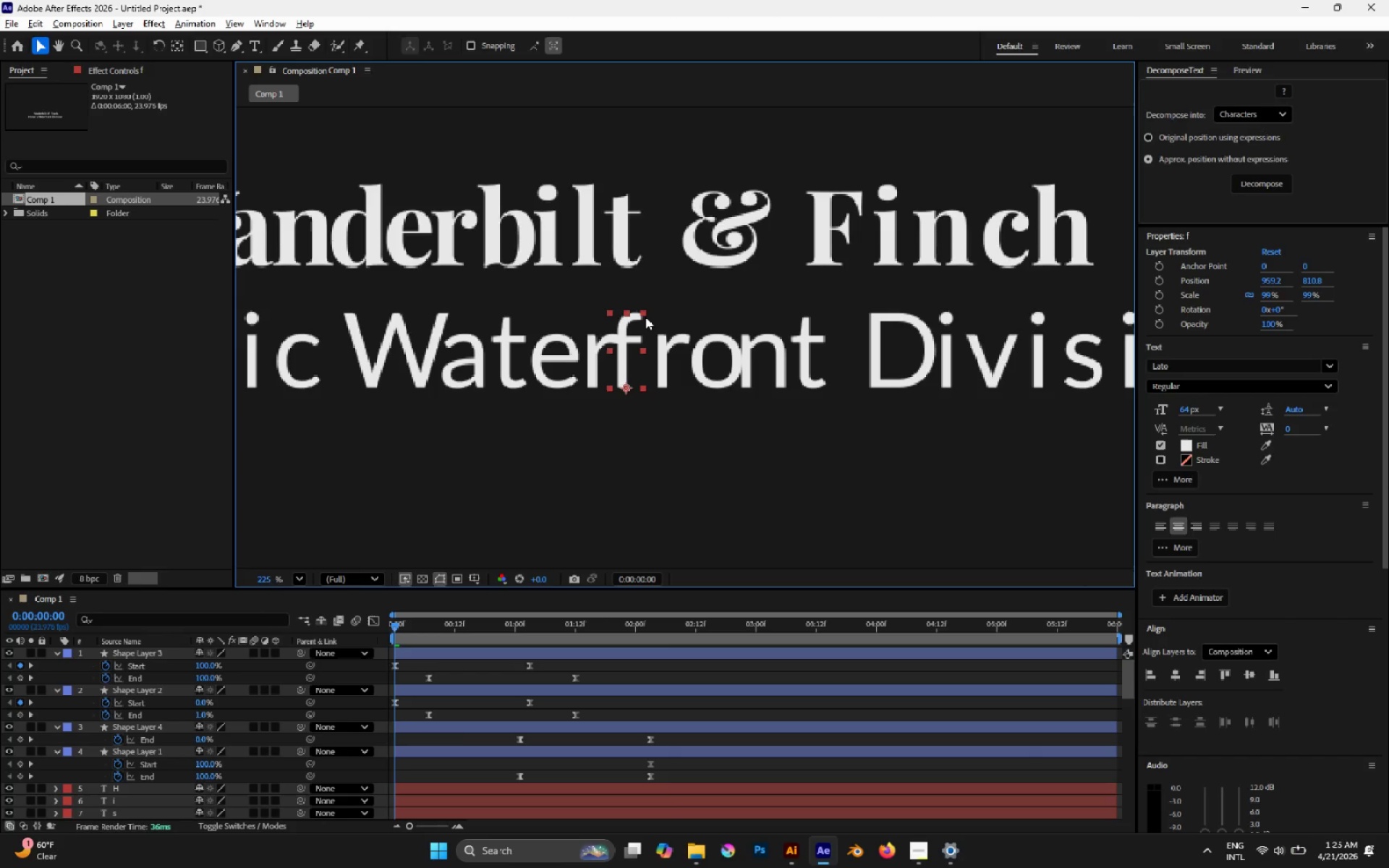 
hold_key(key=ShiftLeft, duration=1.5)
 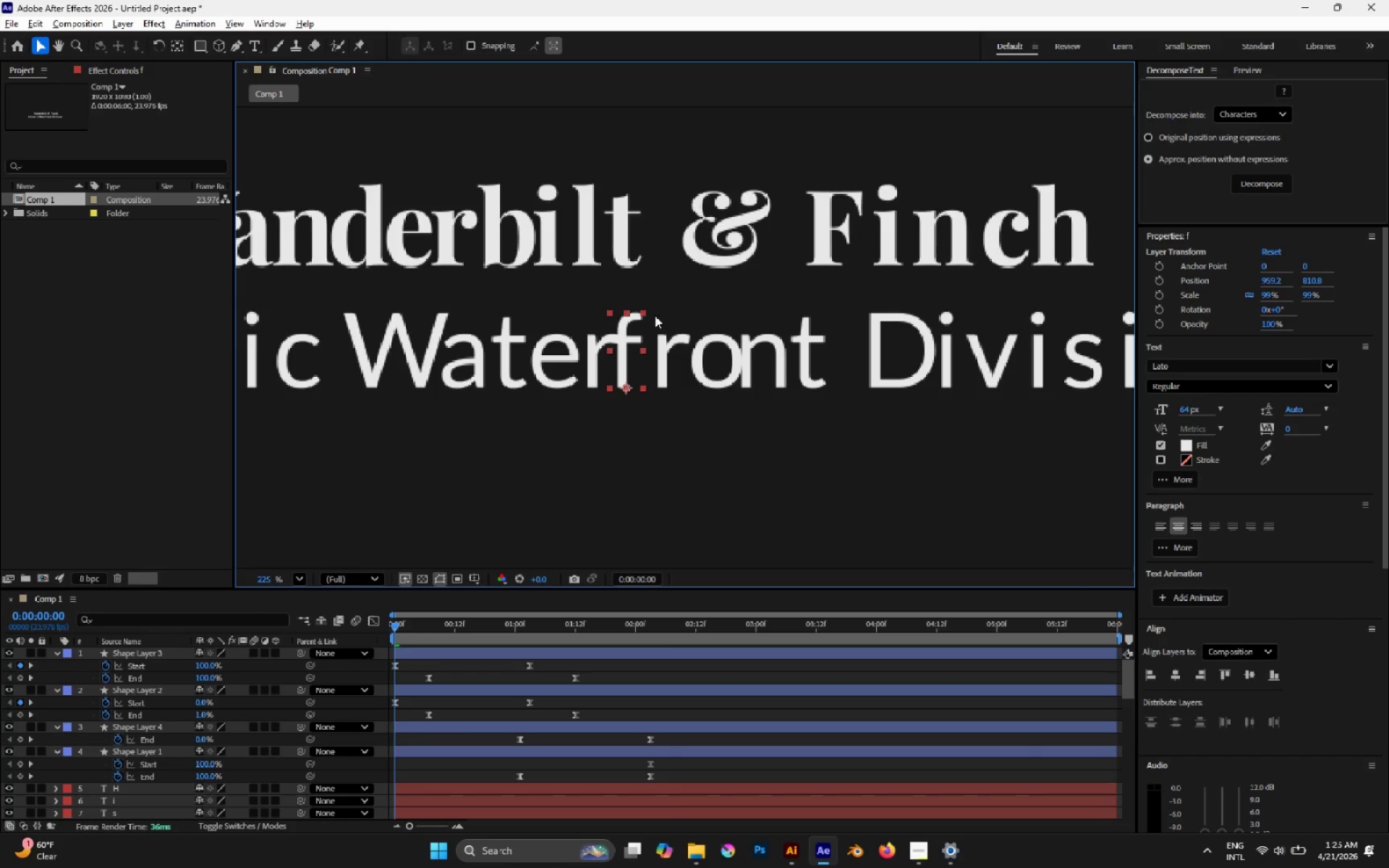 
key(Control+Z)
 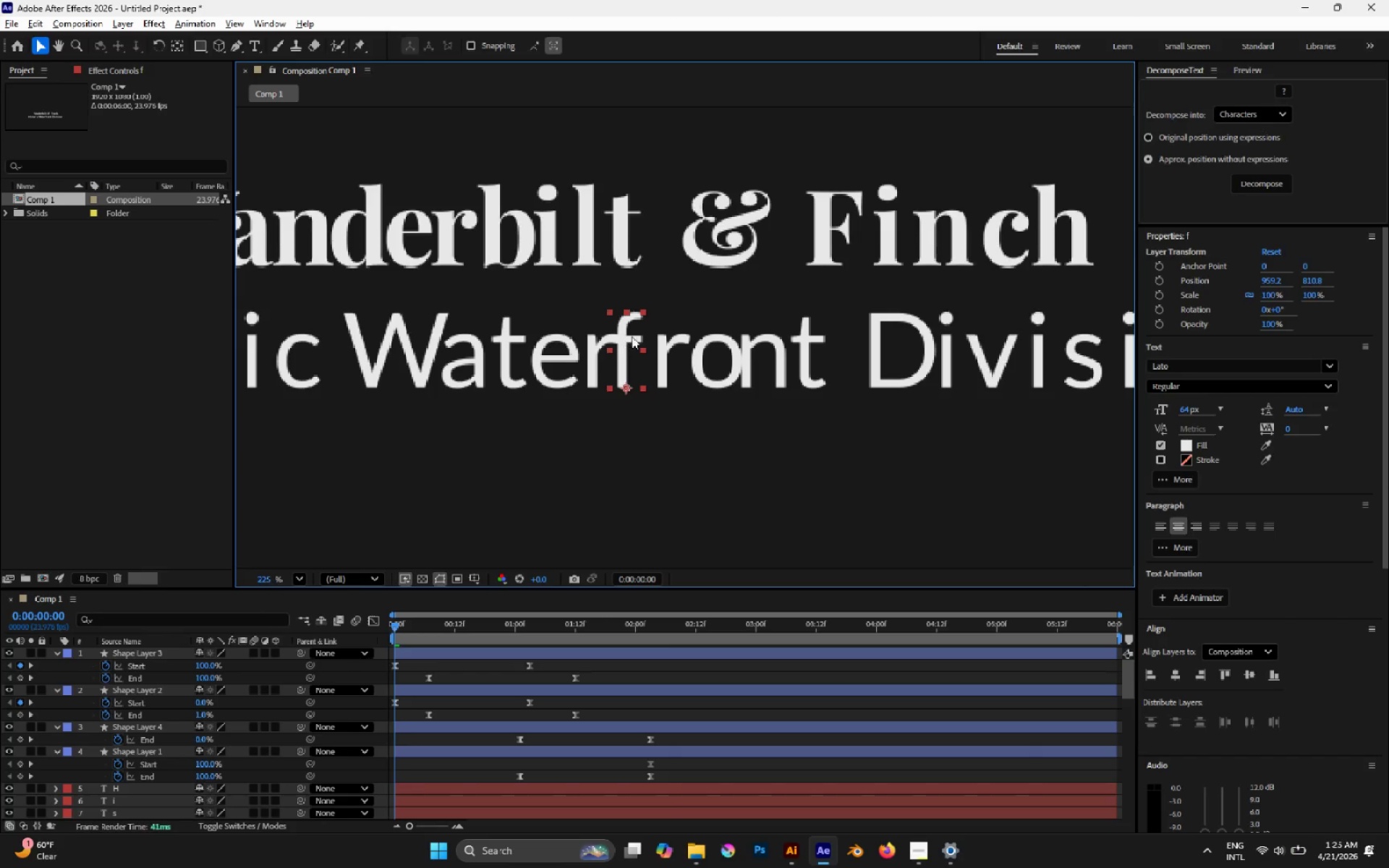 
left_click_drag(start_coordinate=[636, 336], to_coordinate=[652, 336])
 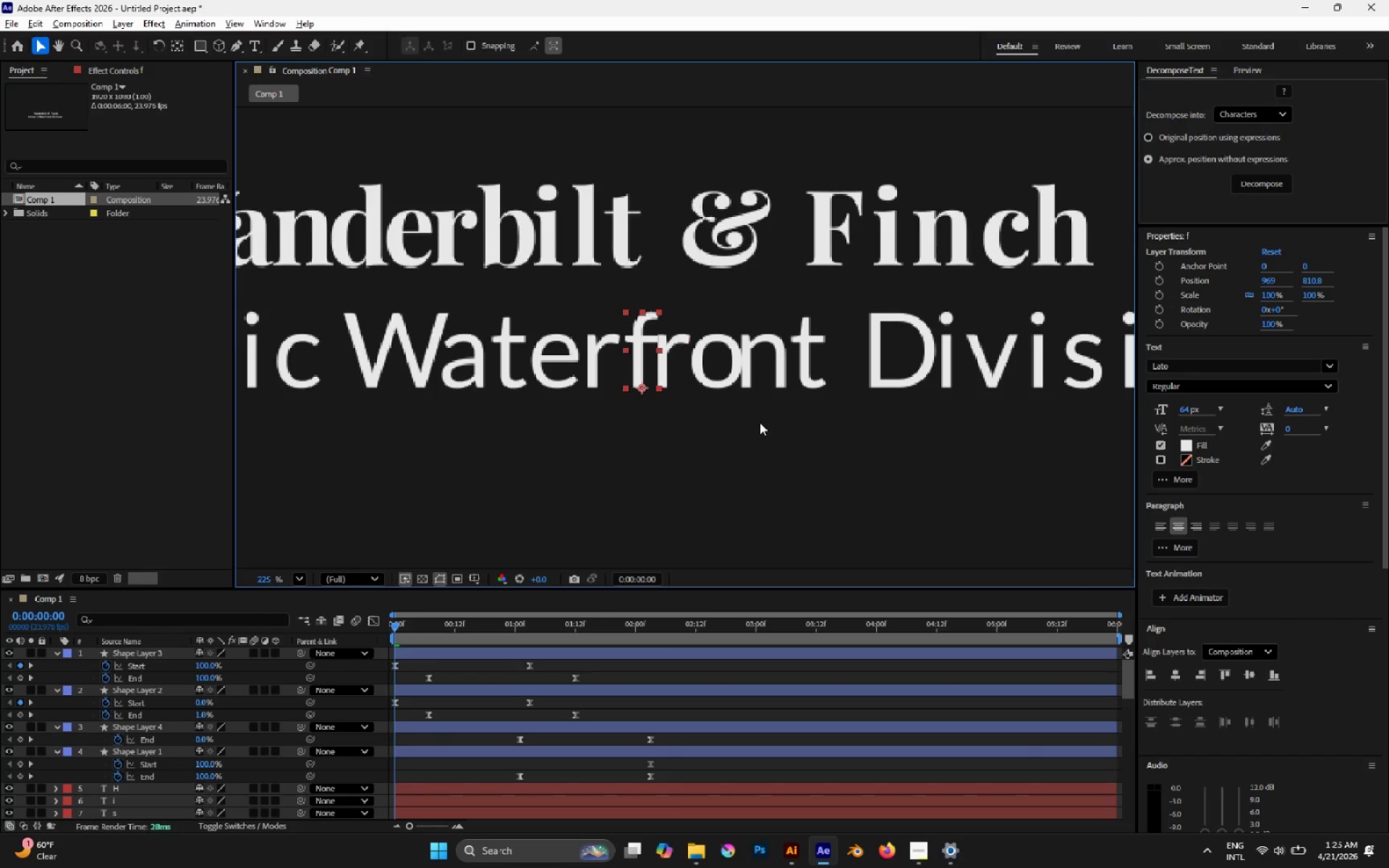 
hold_key(key=ShiftLeft, duration=2.61)
 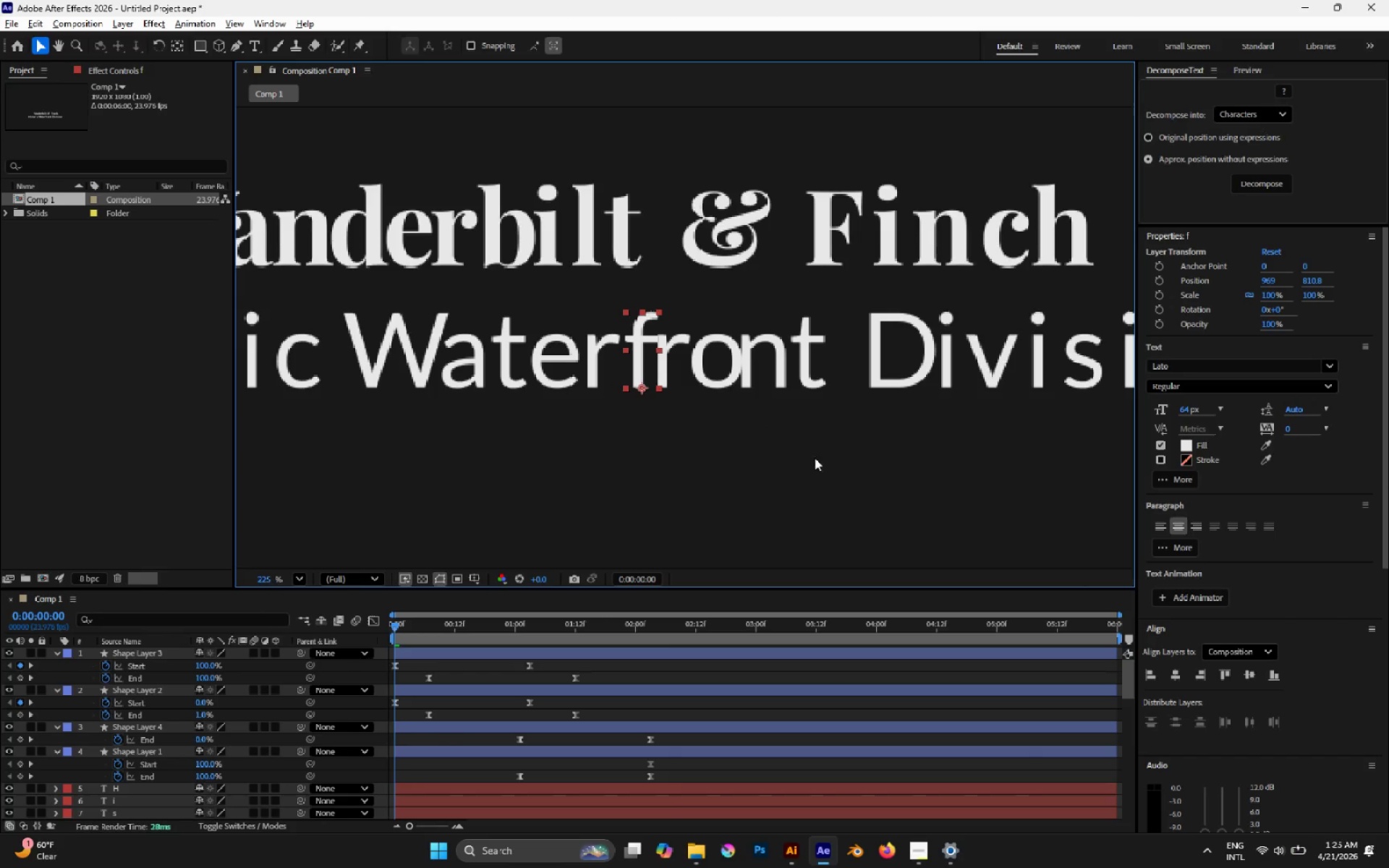 
left_click_drag(start_coordinate=[830, 435], to_coordinate=[676, 307])
 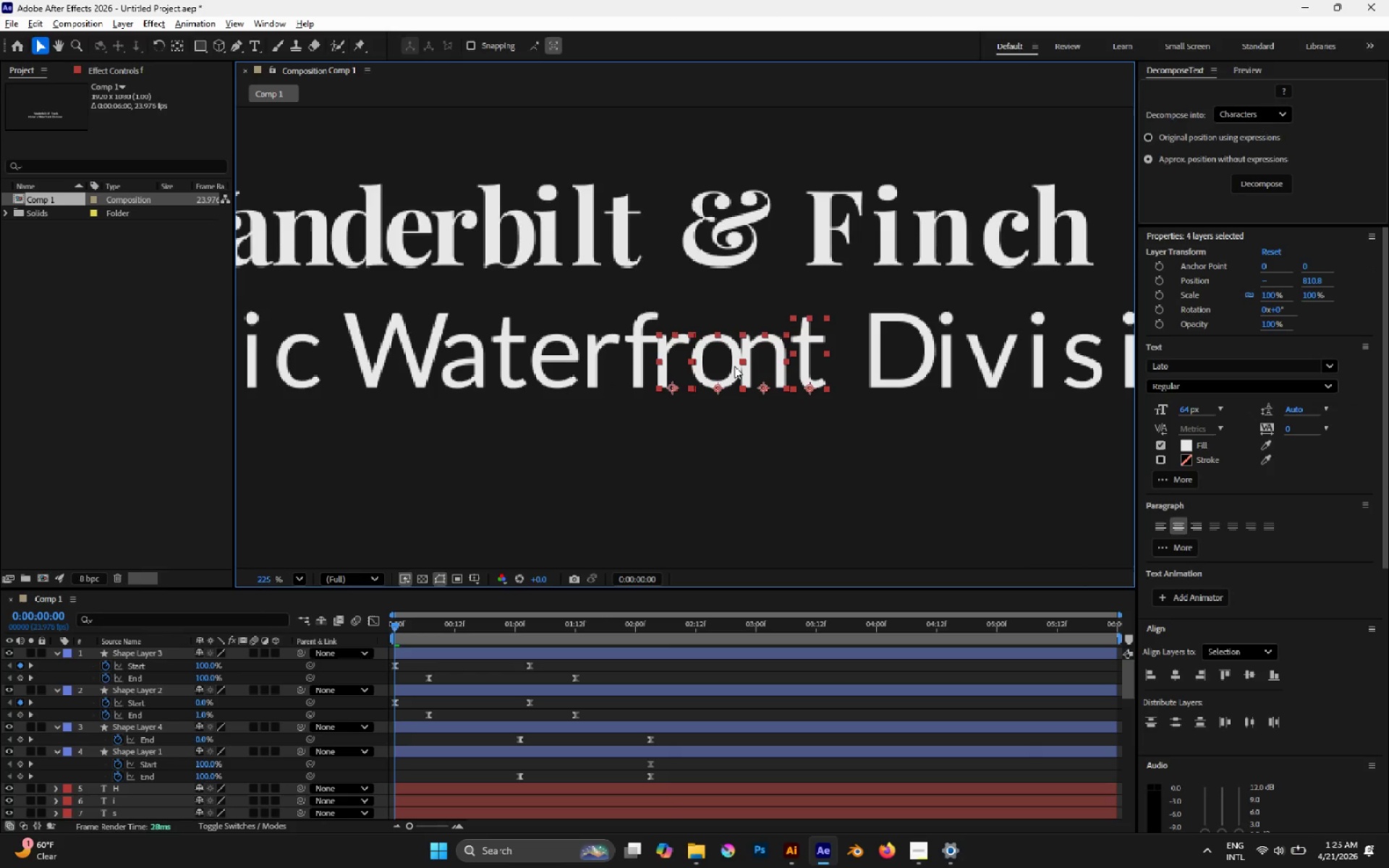 
left_click_drag(start_coordinate=[734, 366], to_coordinate=[739, 366])
 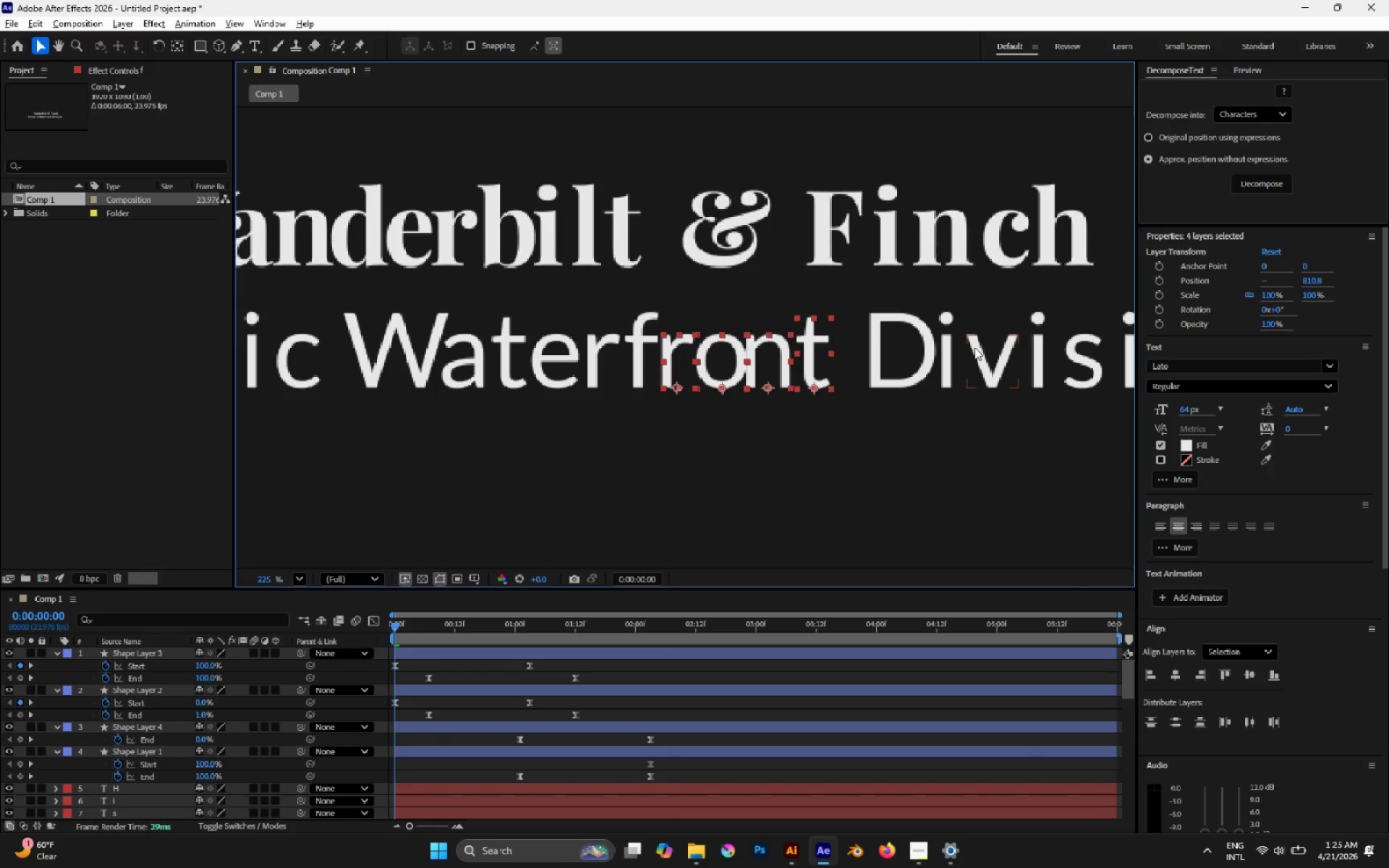 
hold_key(key=ShiftLeft, duration=1.36)
 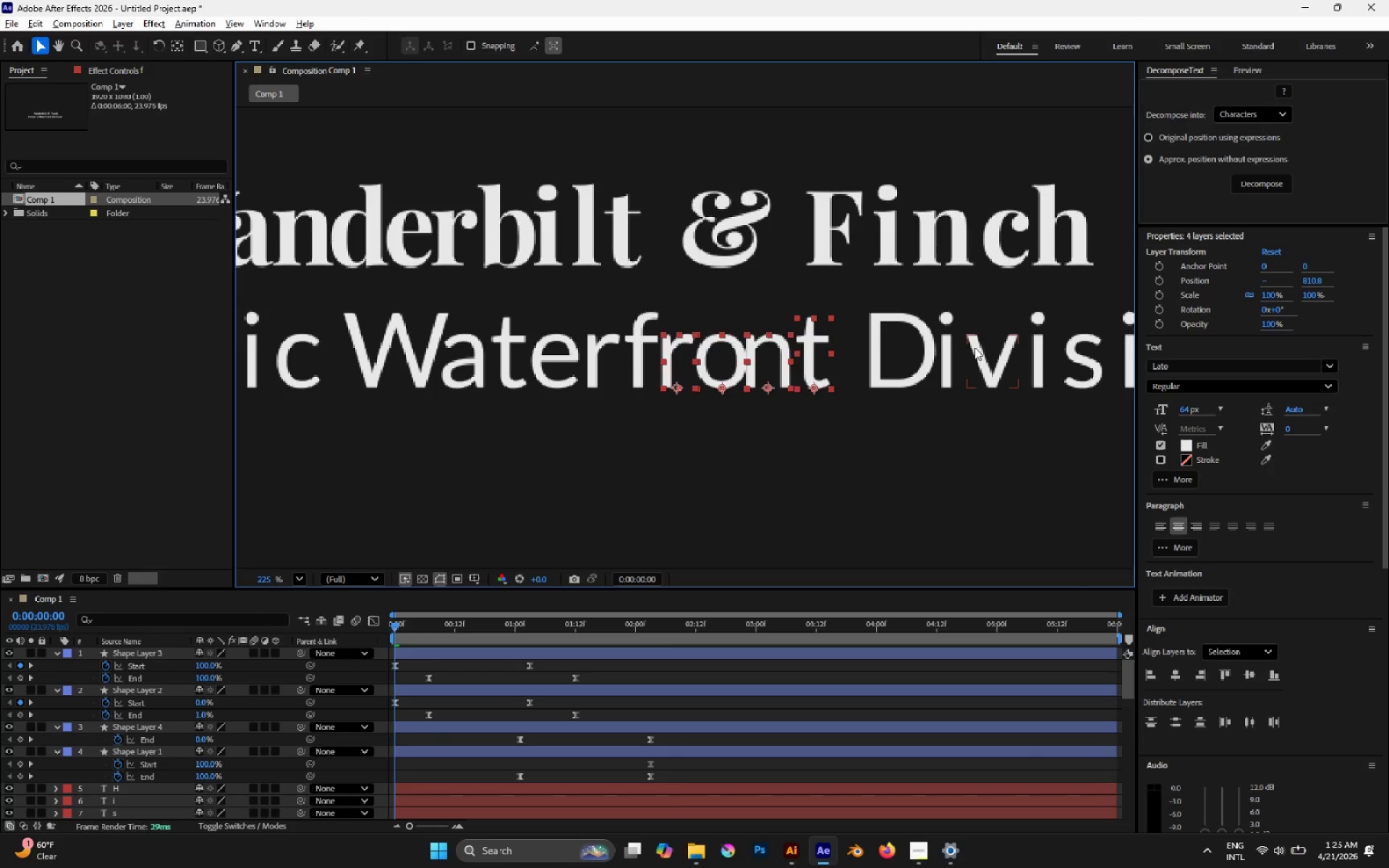 
hold_key(key=Space, duration=0.77)
 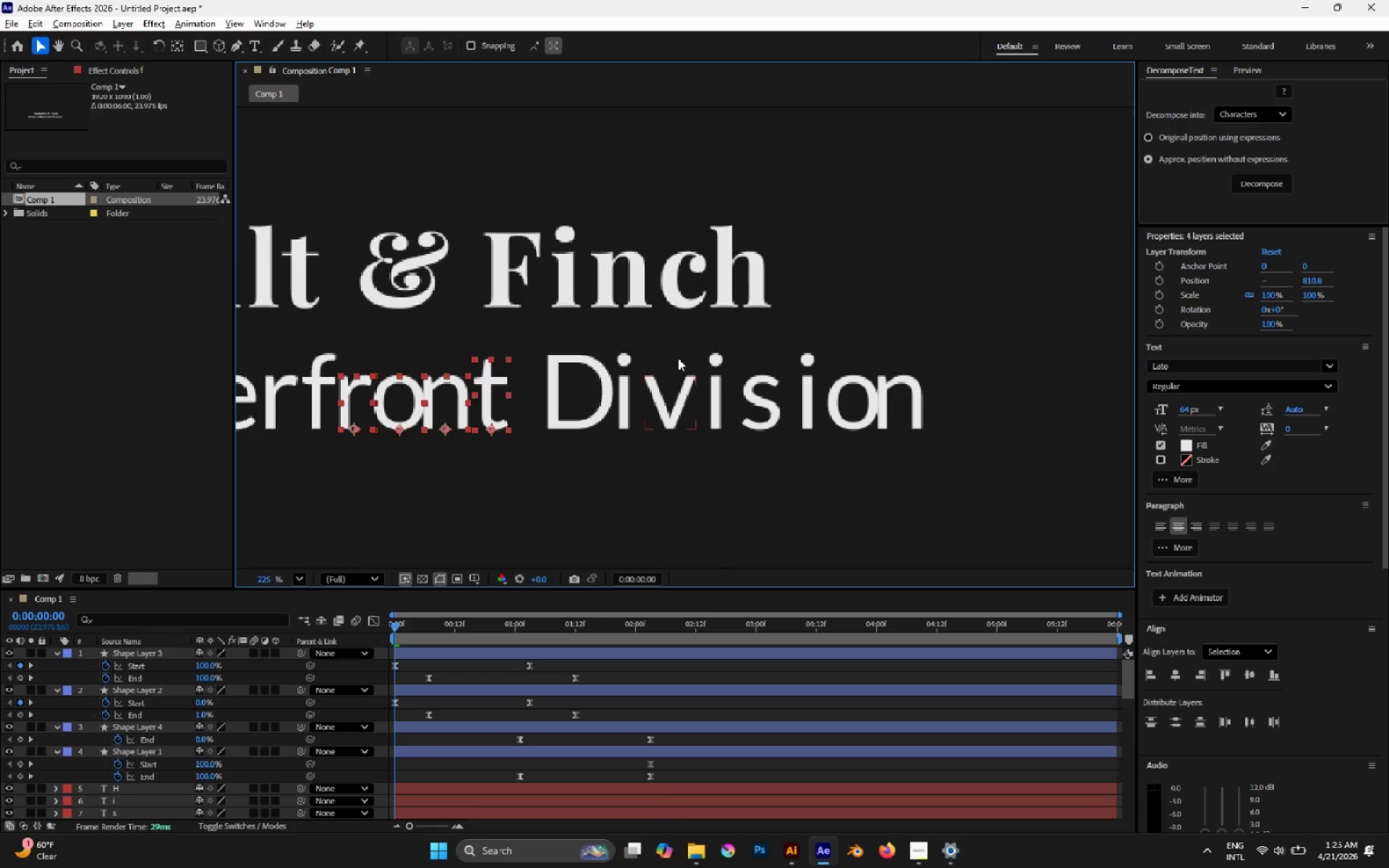 
left_click_drag(start_coordinate=[974, 347], to_coordinate=[652, 388])
 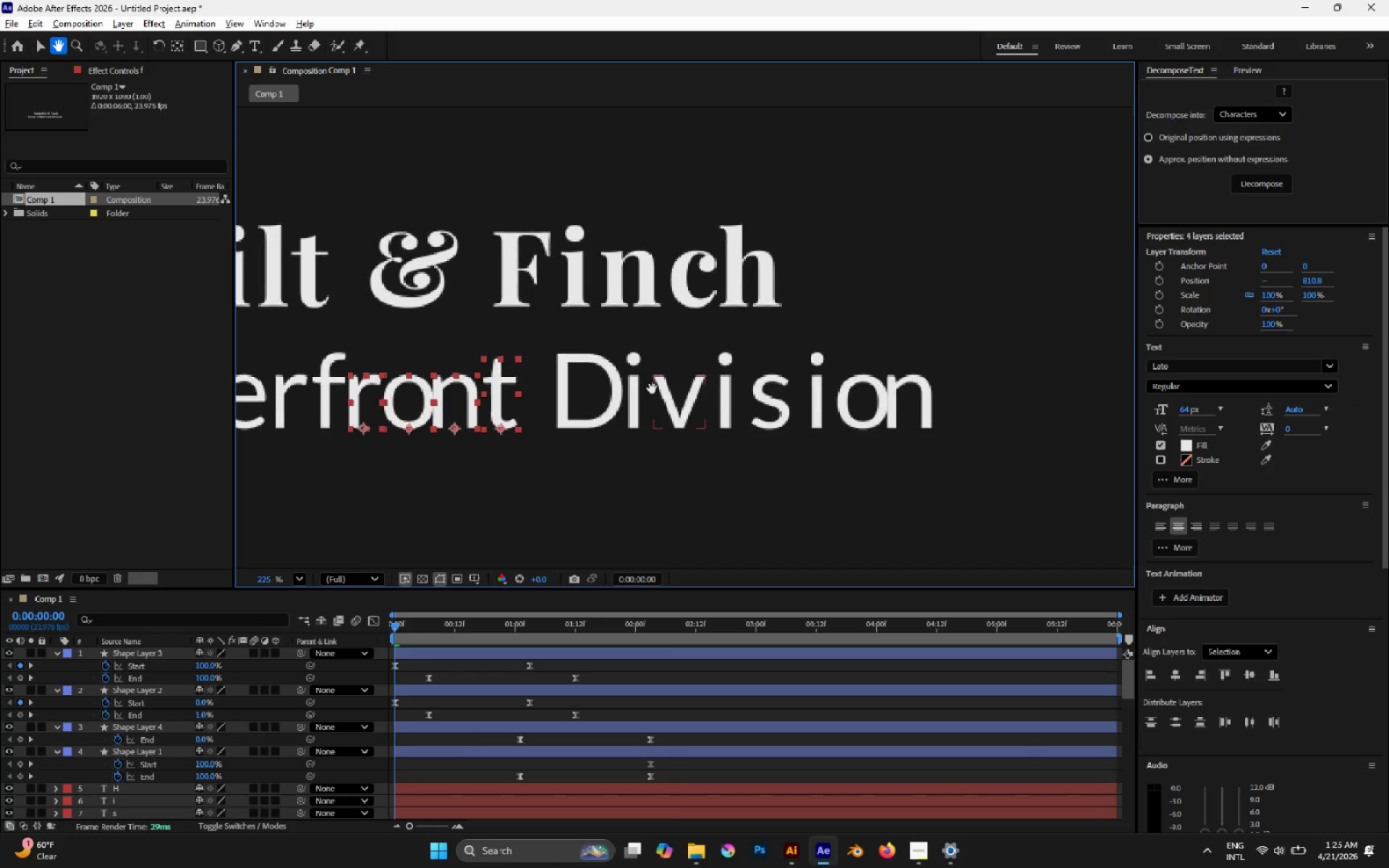 
hold_key(key=Space, duration=27.69)
 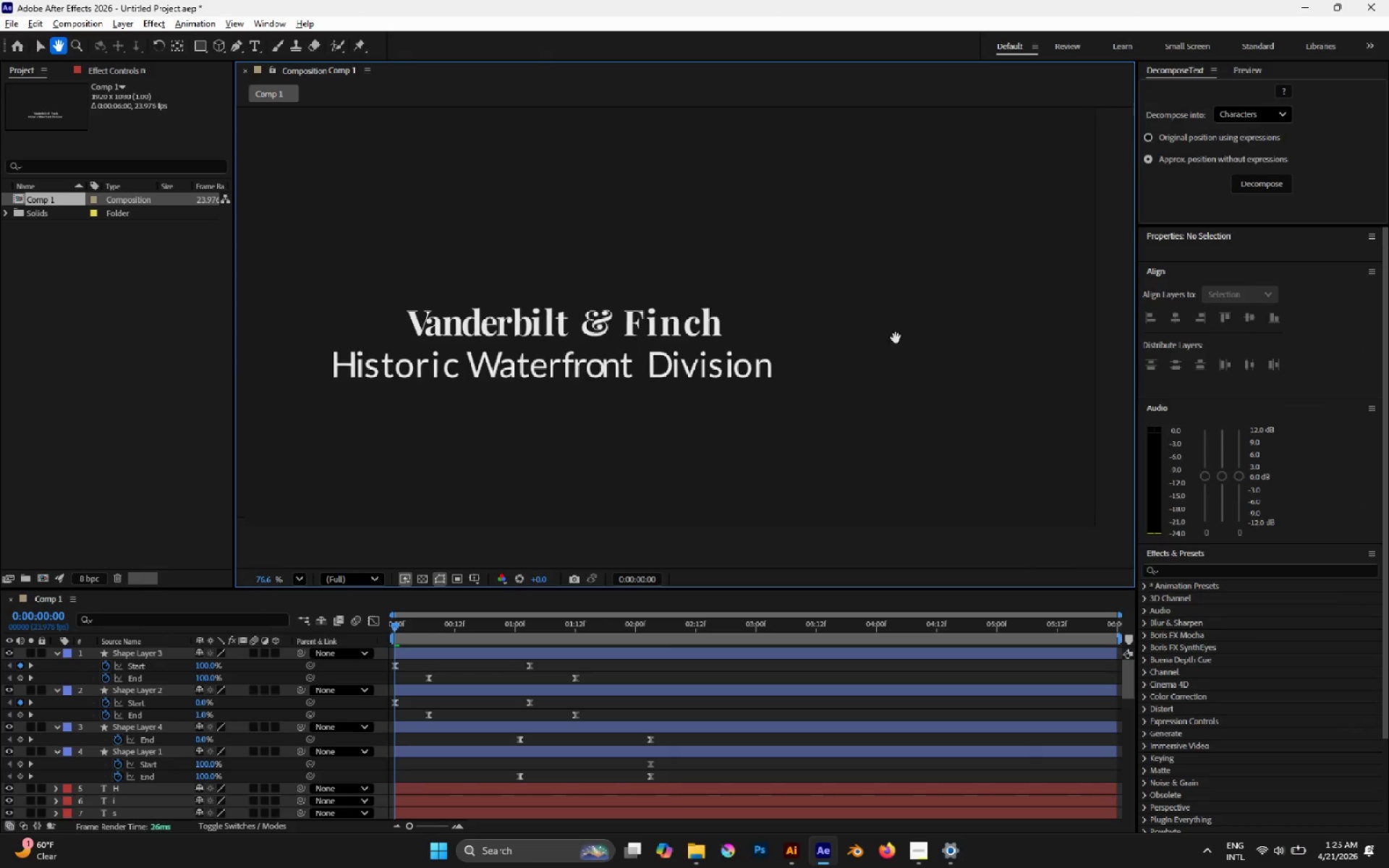 
left_click_drag(start_coordinate=[673, 343], to_coordinate=[724, 409])
 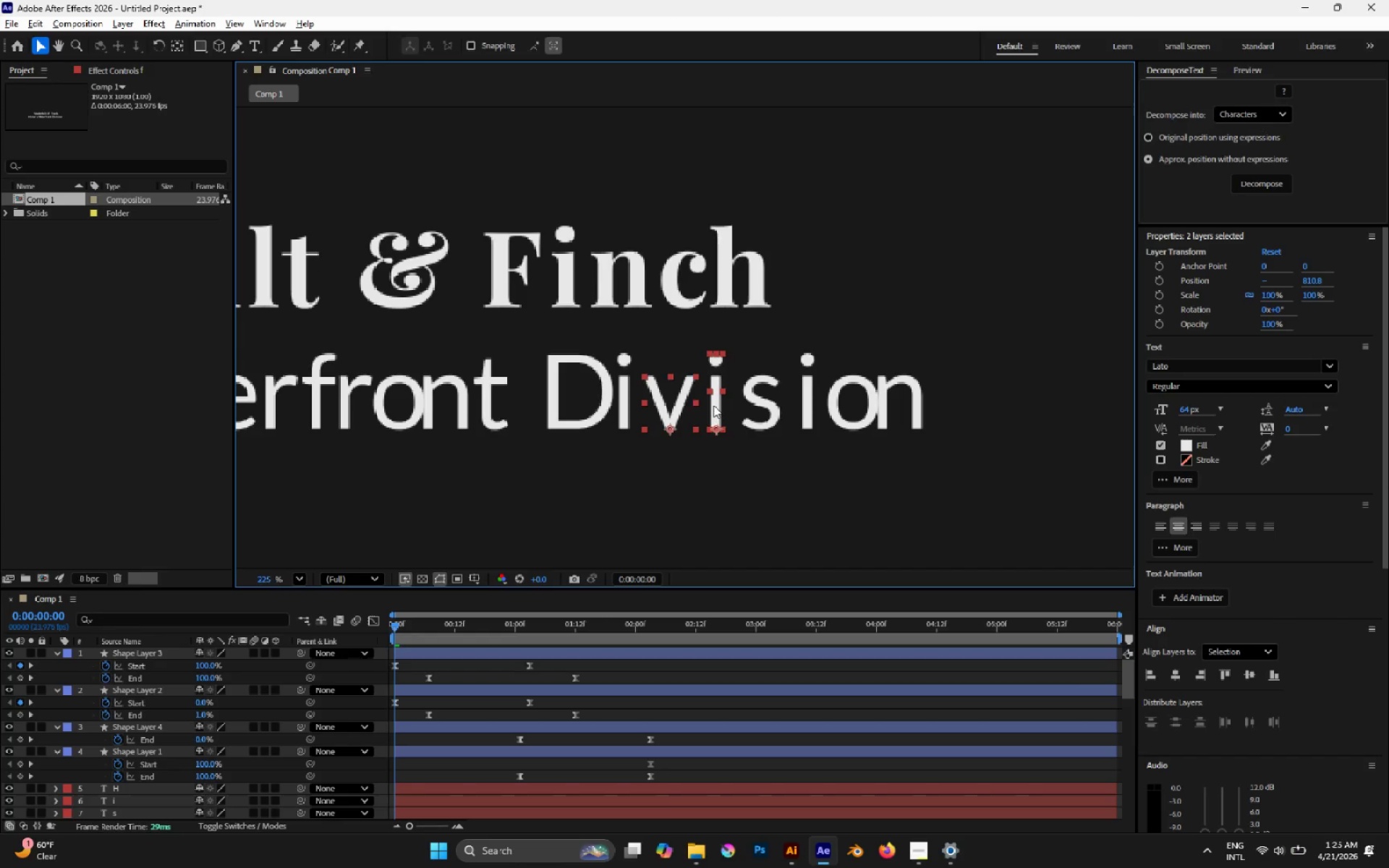 
left_click([734, 478])
 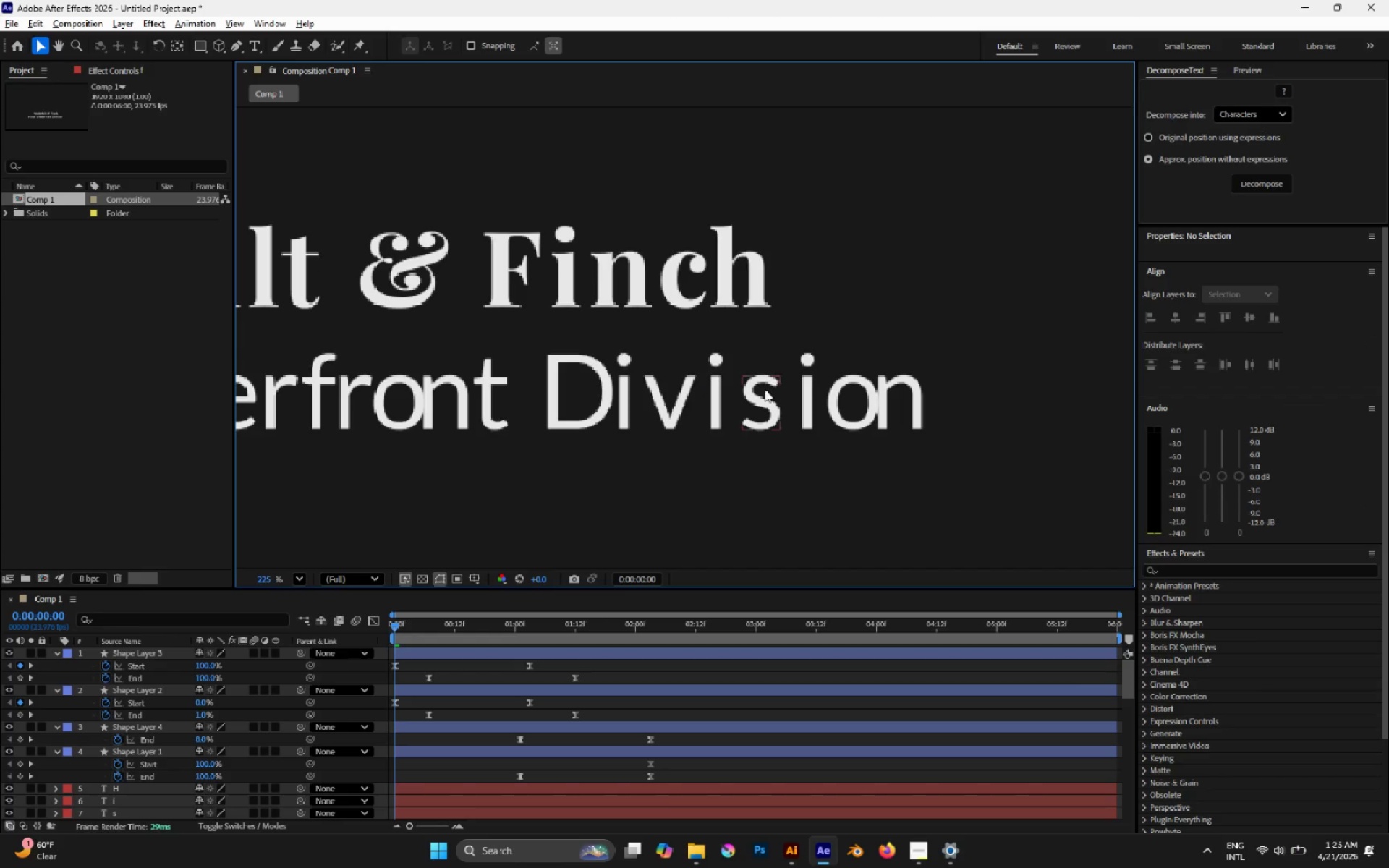 
left_click_drag(start_coordinate=[768, 401], to_coordinate=[759, 399])
 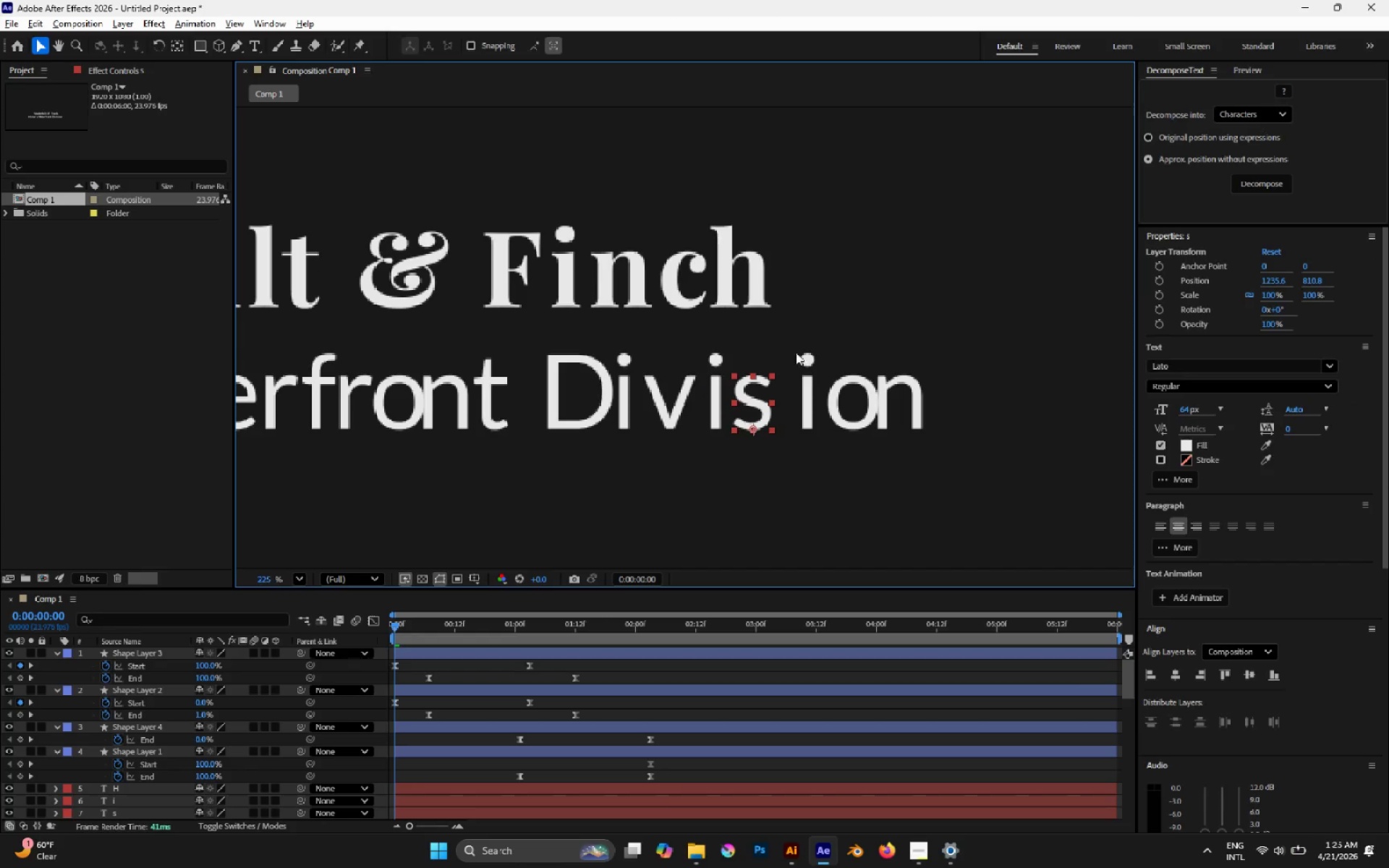 
hold_key(key=ShiftLeft, duration=1.12)
 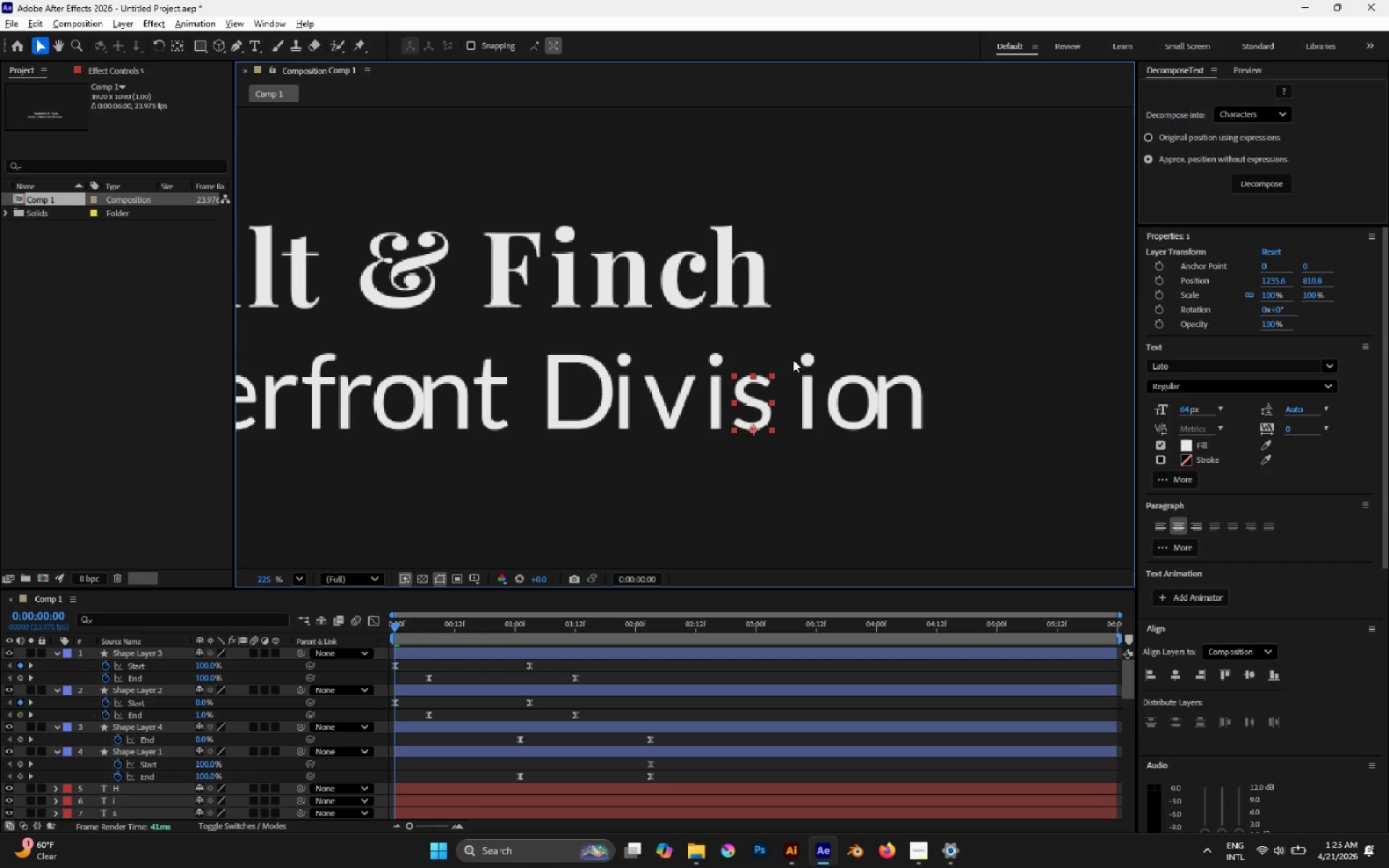 
left_click_drag(start_coordinate=[797, 349], to_coordinate=[812, 388])
 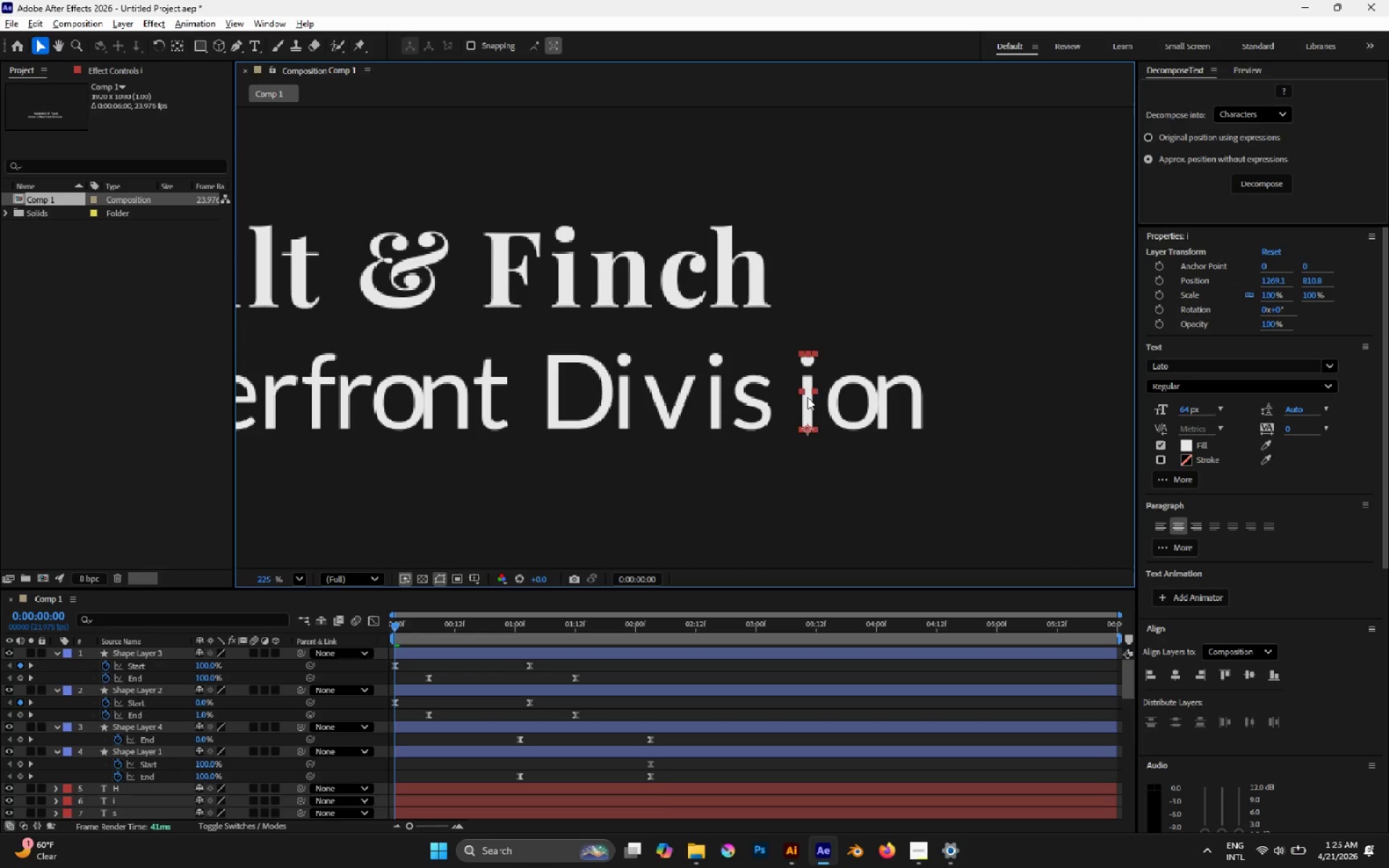 
left_click_drag(start_coordinate=[807, 397], to_coordinate=[793, 395])
 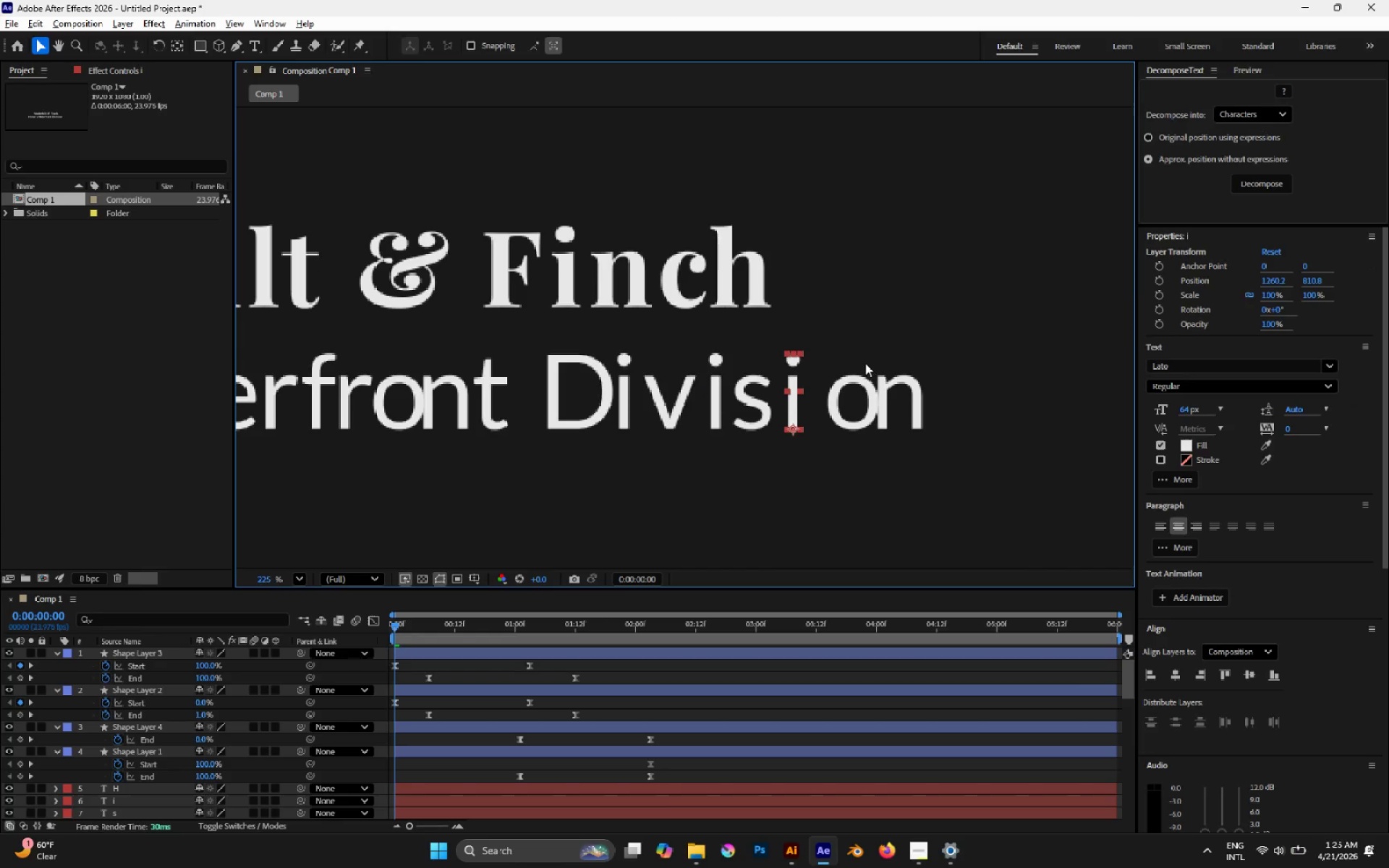 
hold_key(key=ShiftLeft, duration=1.34)
 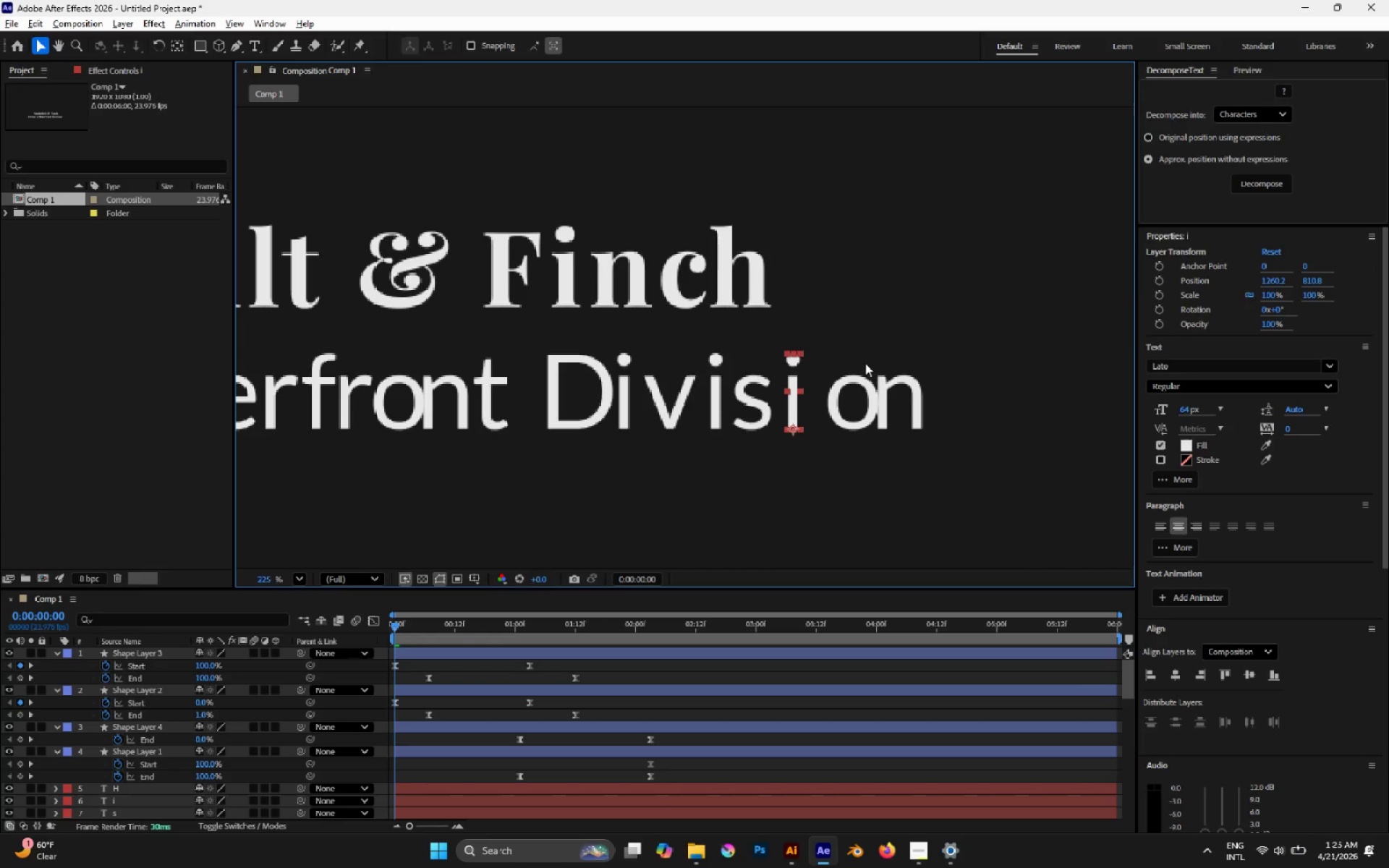 
left_click_drag(start_coordinate=[859, 360], to_coordinate=[866, 406])
 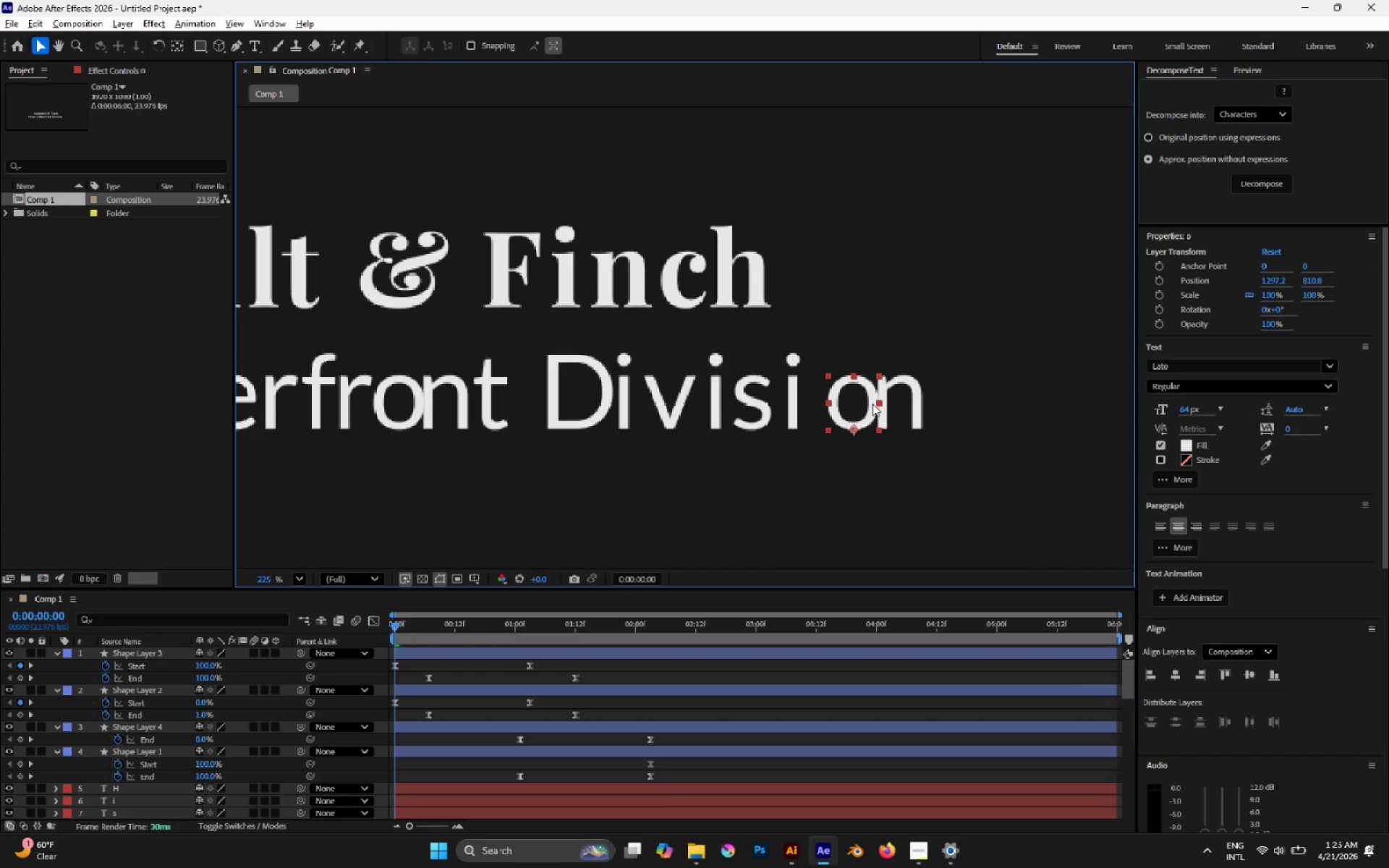 
left_click([872, 404])
 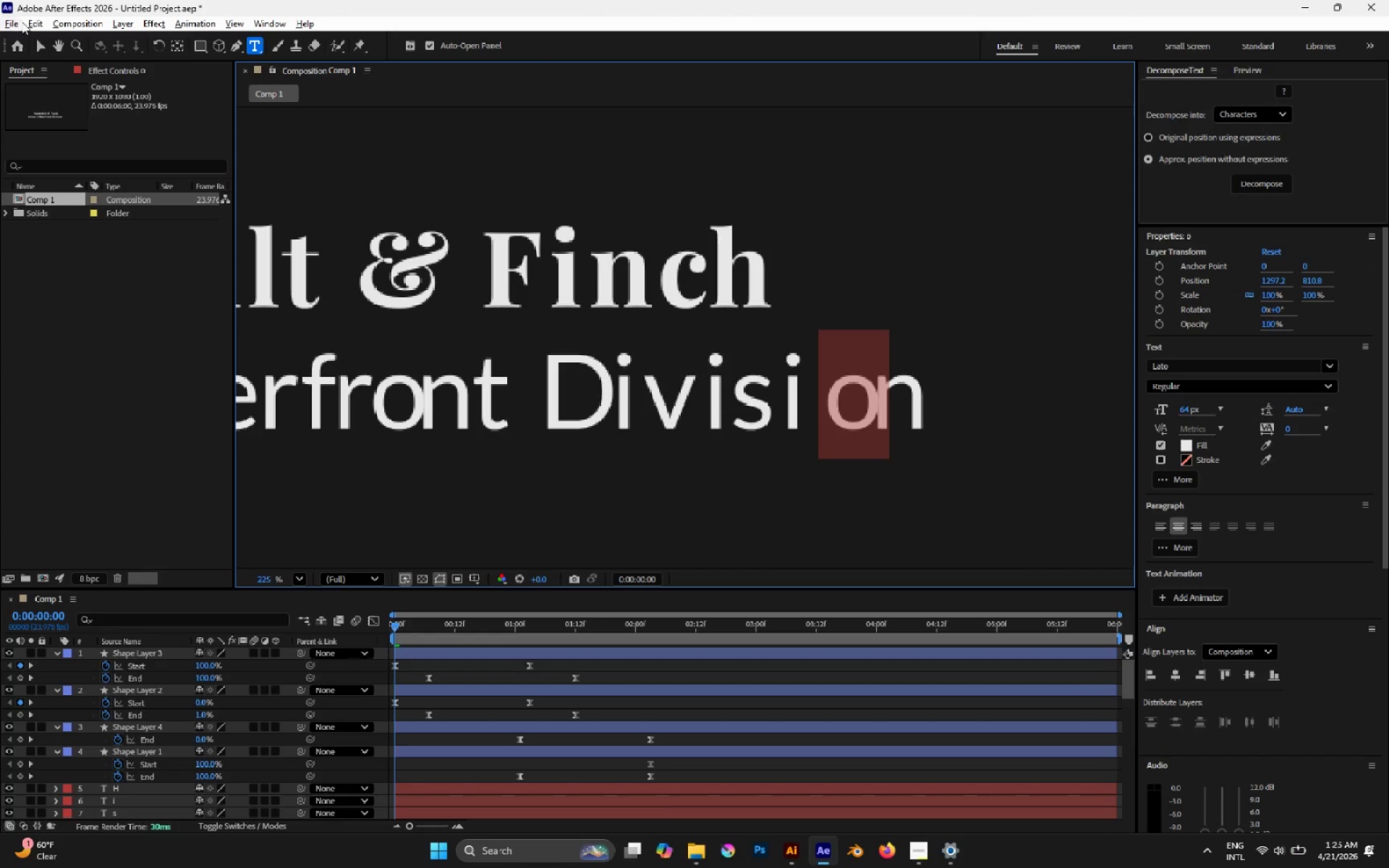 
left_click([41, 44])
 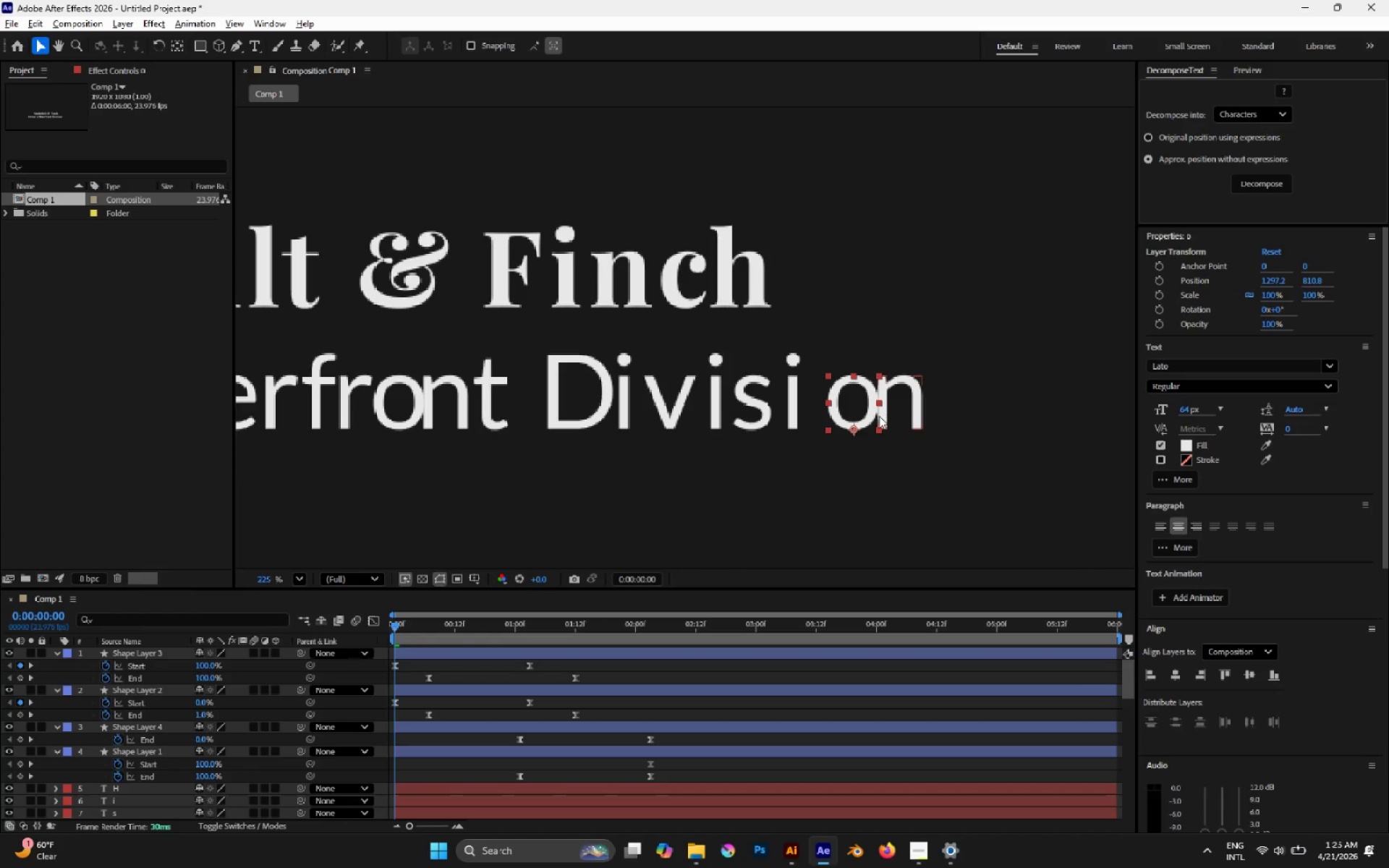 
left_click_drag(start_coordinate=[871, 417], to_coordinate=[850, 414])
 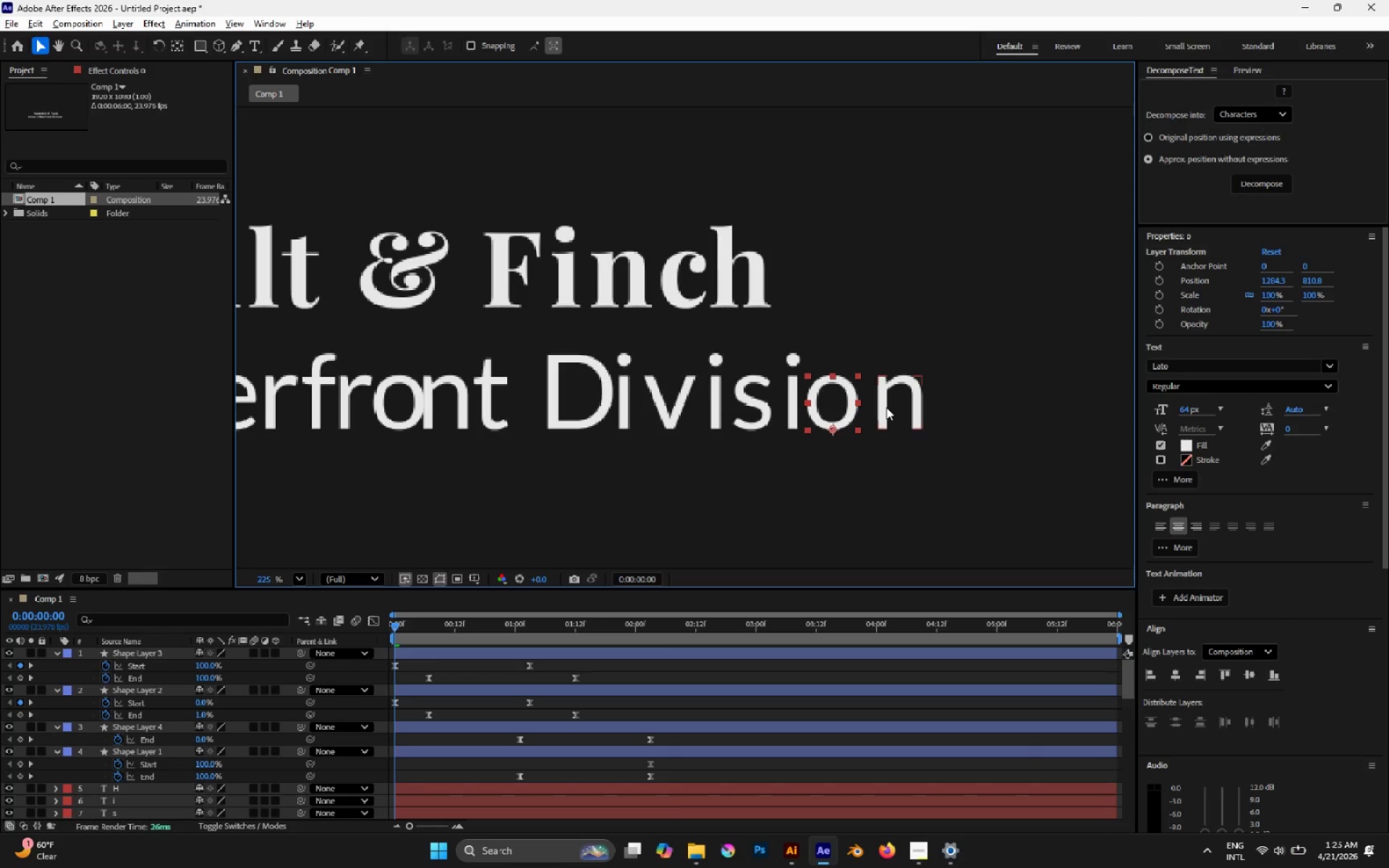 
hold_key(key=ShiftLeft, duration=1.16)
 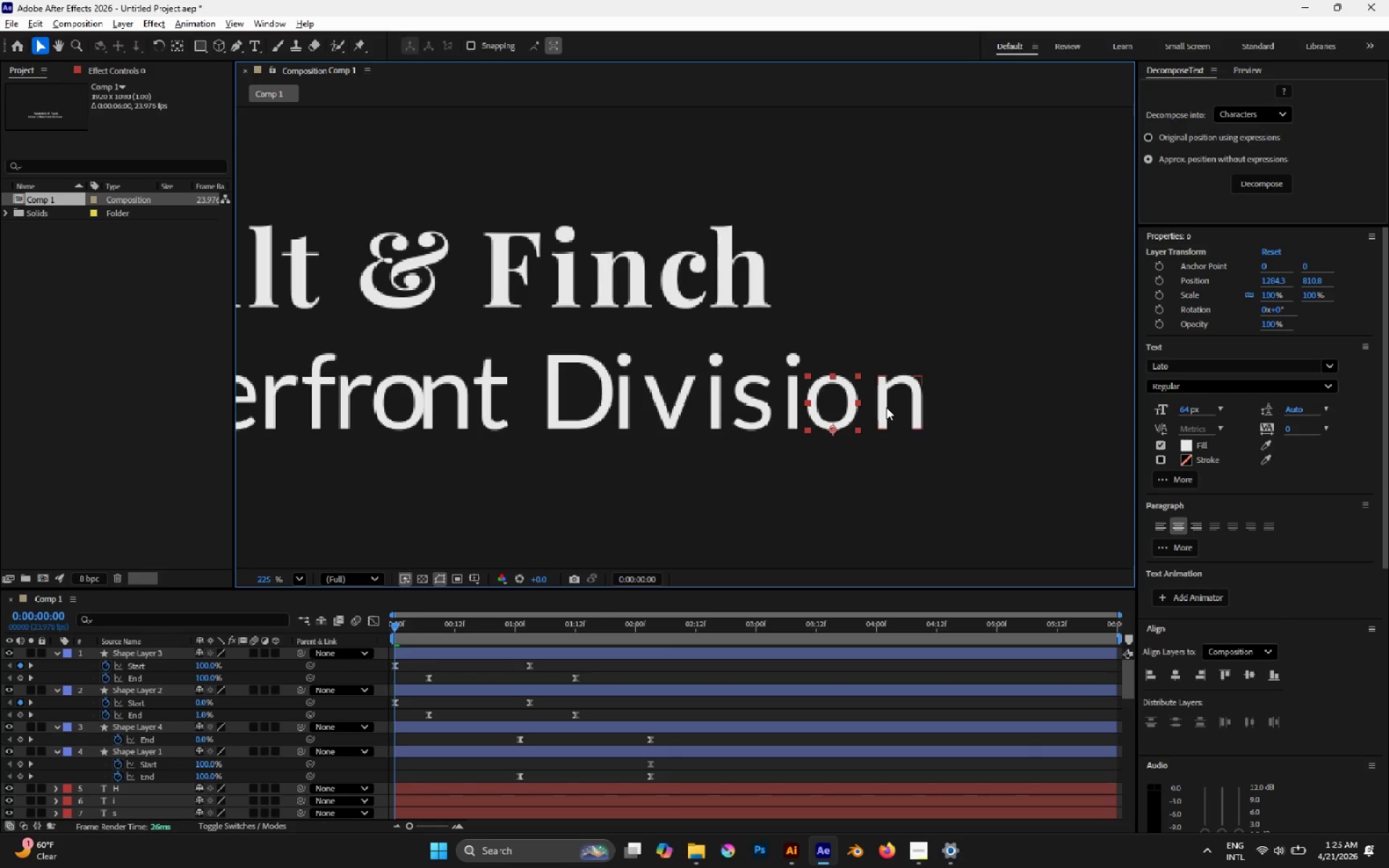 
left_click_drag(start_coordinate=[886, 407], to_coordinate=[880, 407])
 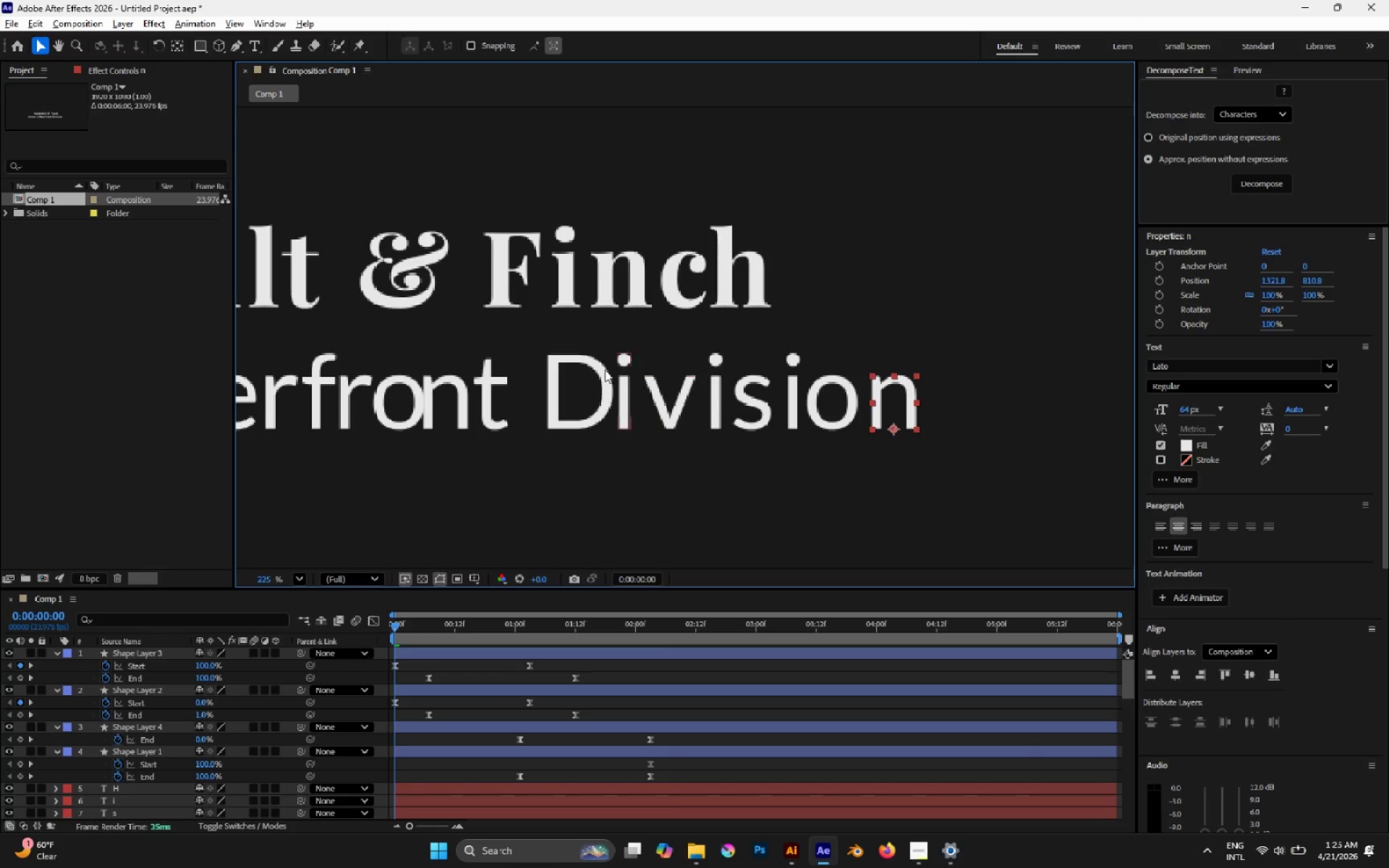 
hold_key(key=ShiftLeft, duration=1.33)
 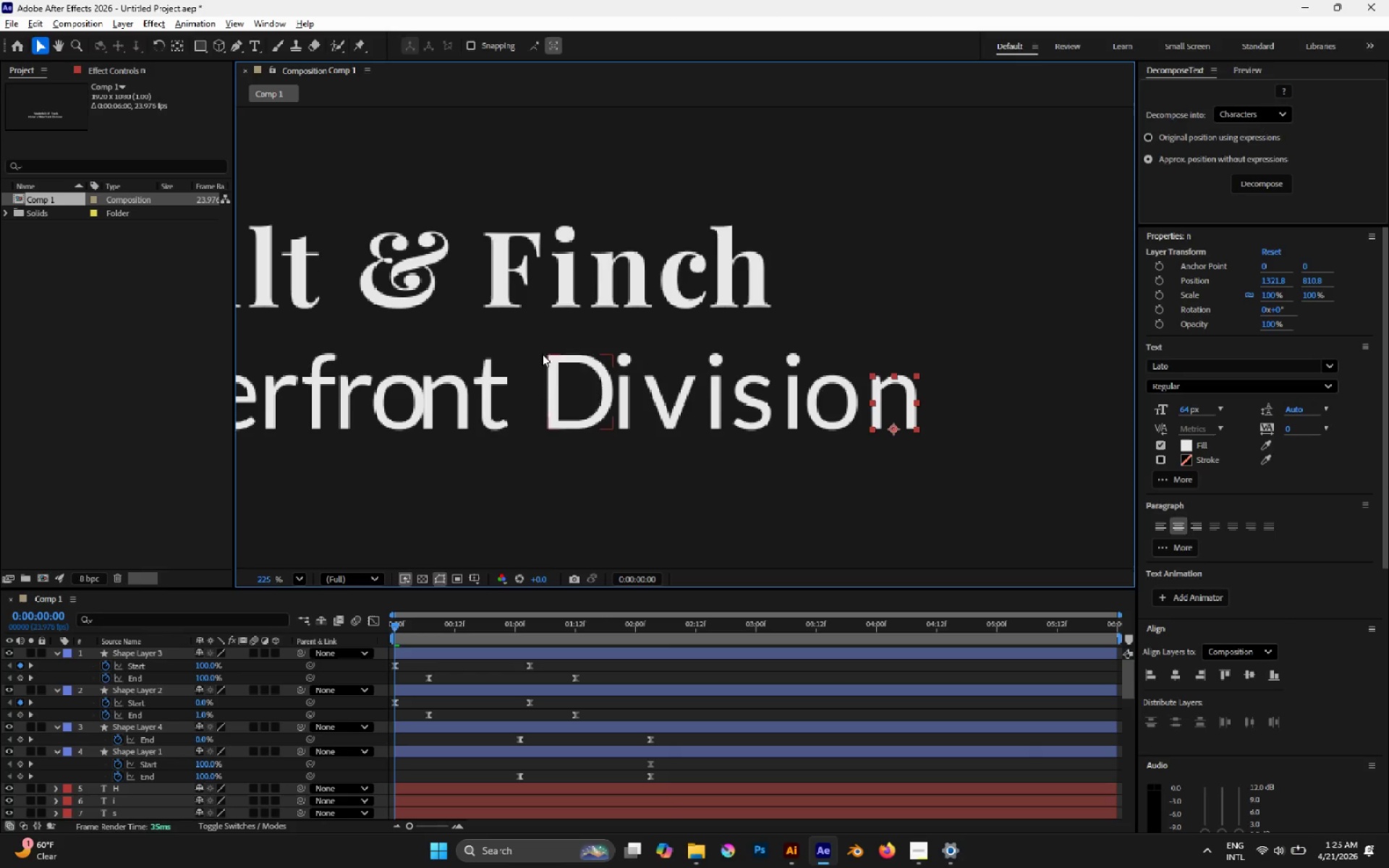 
left_click_drag(start_coordinate=[508, 341], to_coordinate=[654, 429])
 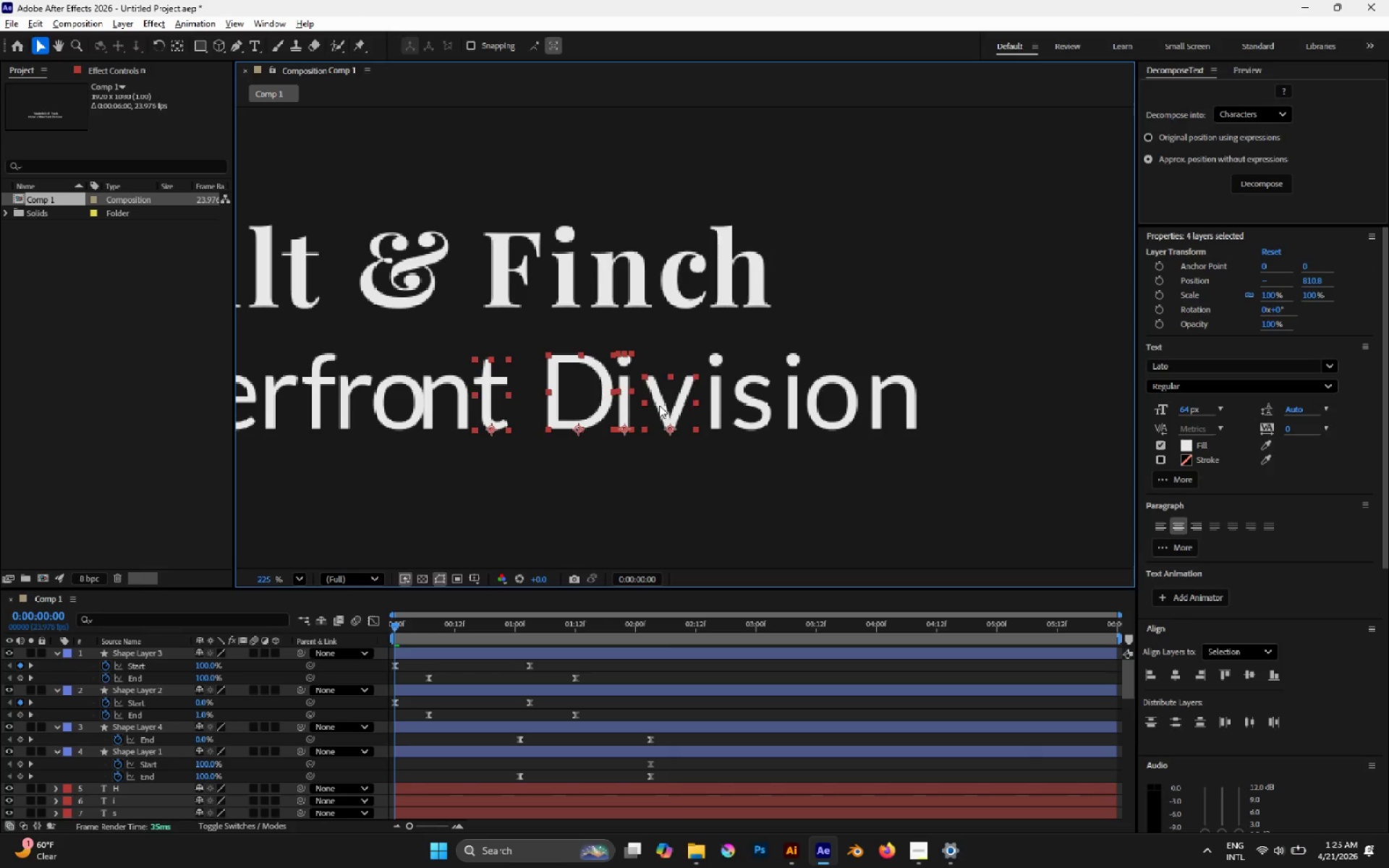 
left_click([661, 402])
 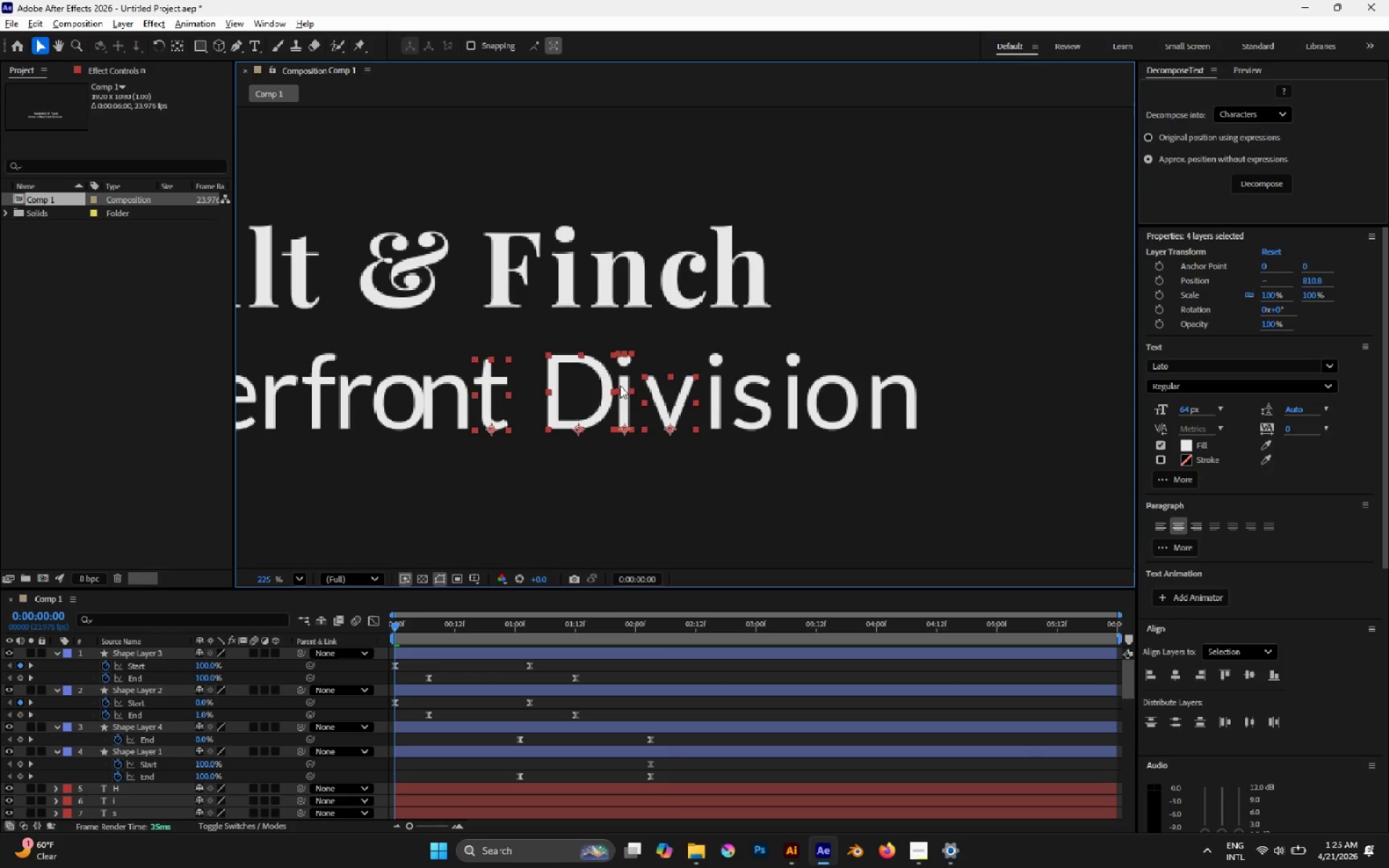 
left_click([566, 313])
 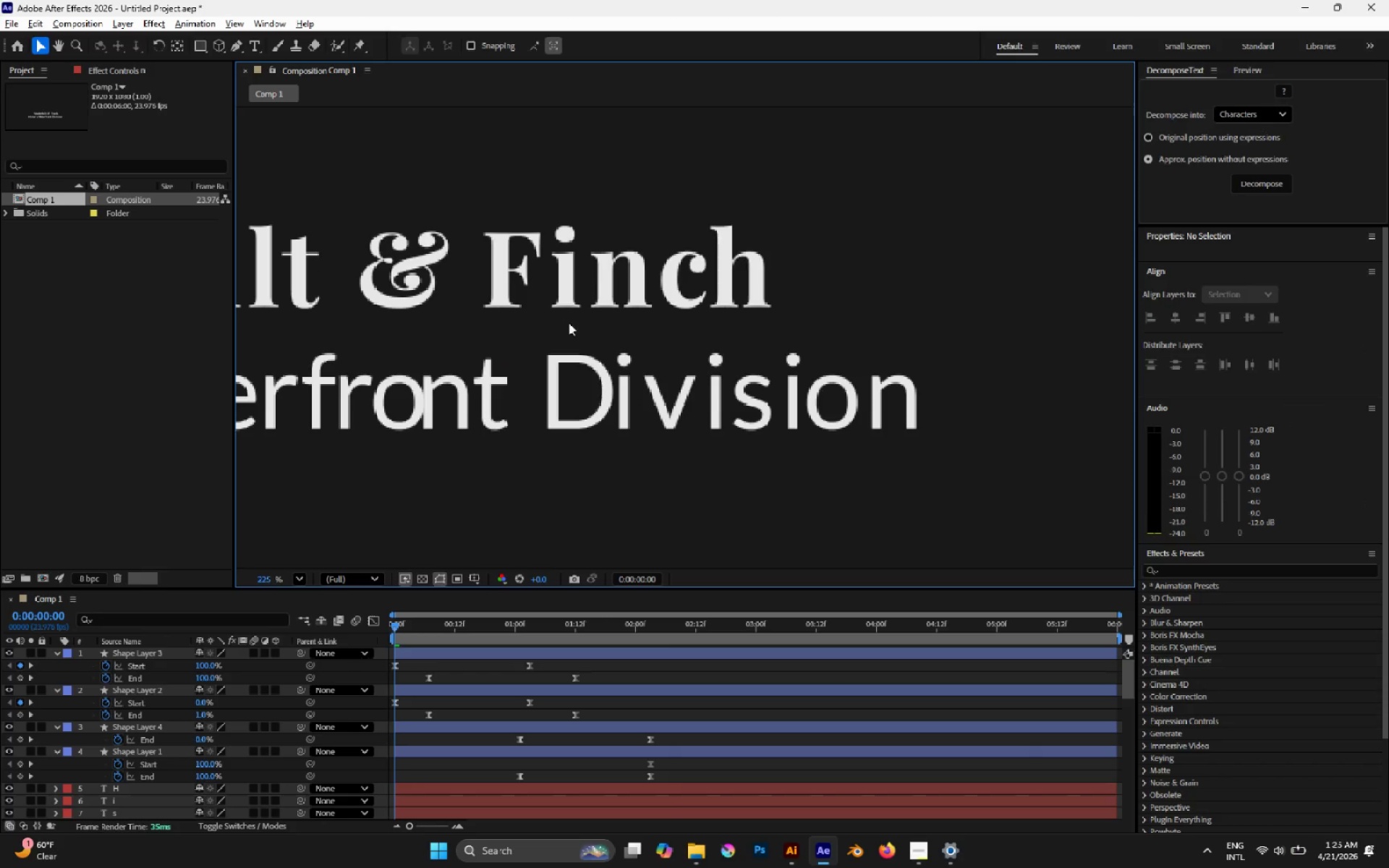 
left_click_drag(start_coordinate=[569, 323], to_coordinate=[674, 420])
 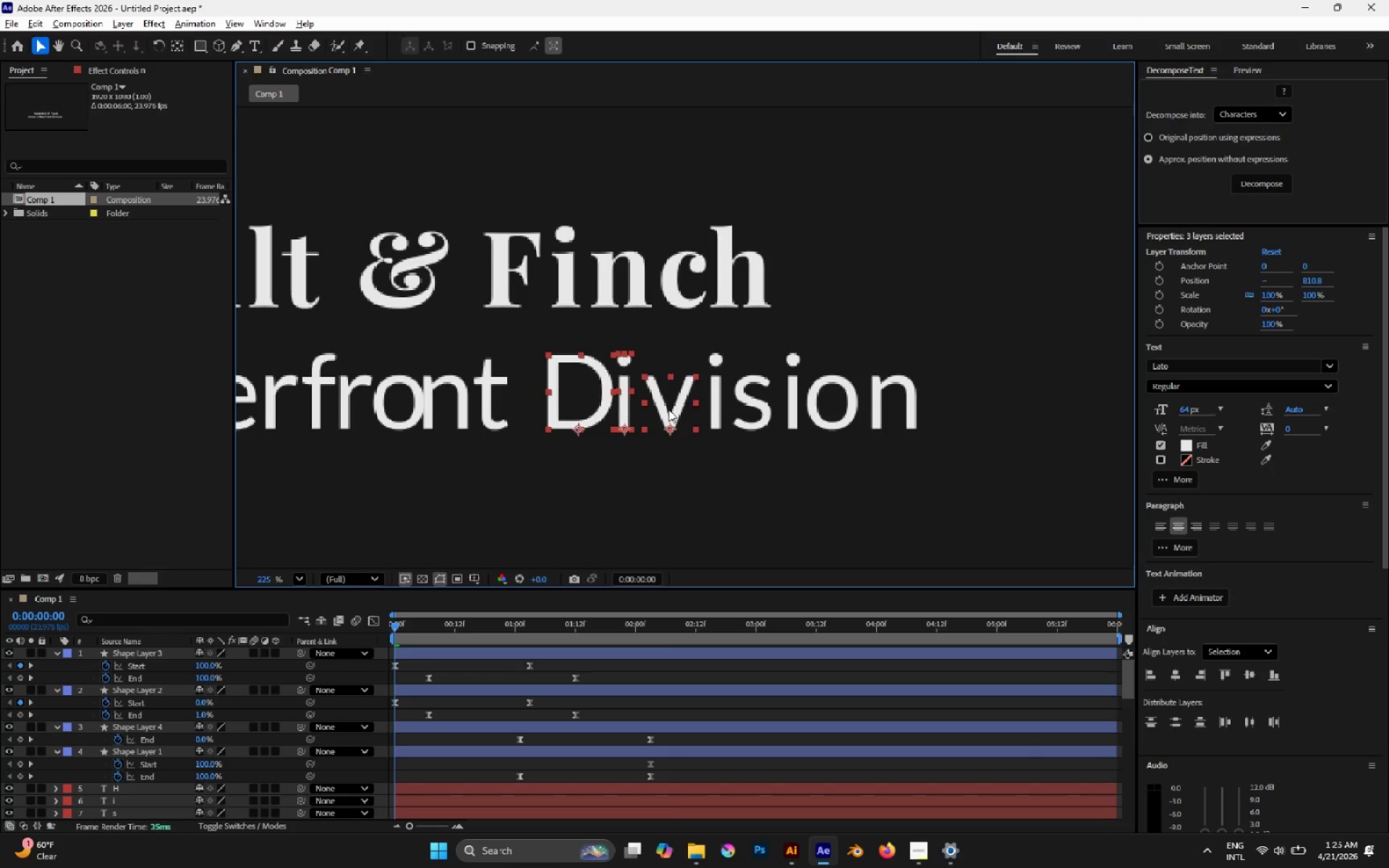 
left_click_drag(start_coordinate=[666, 408], to_coordinate=[672, 409])
 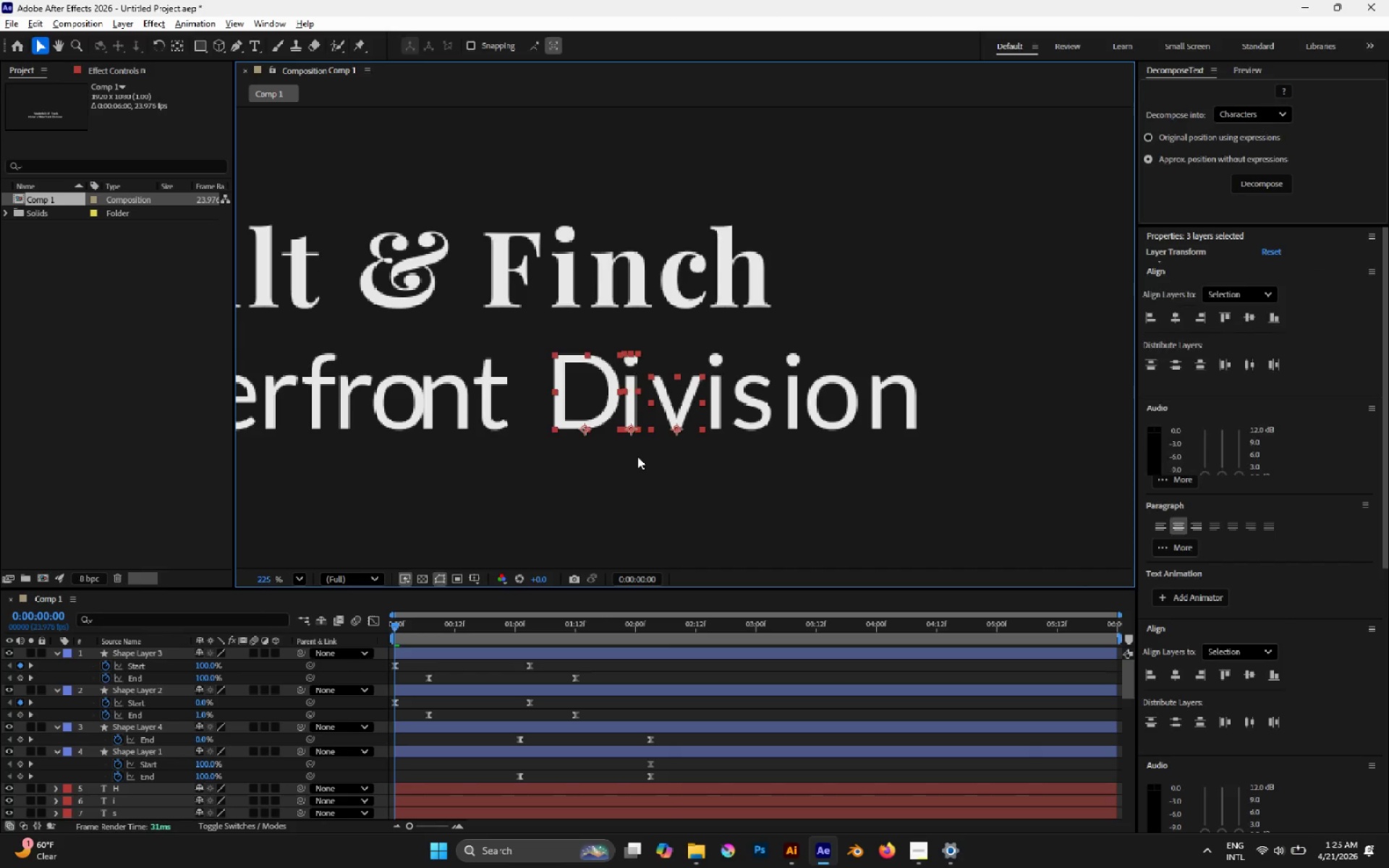 
hold_key(key=ShiftLeft, duration=0.86)
 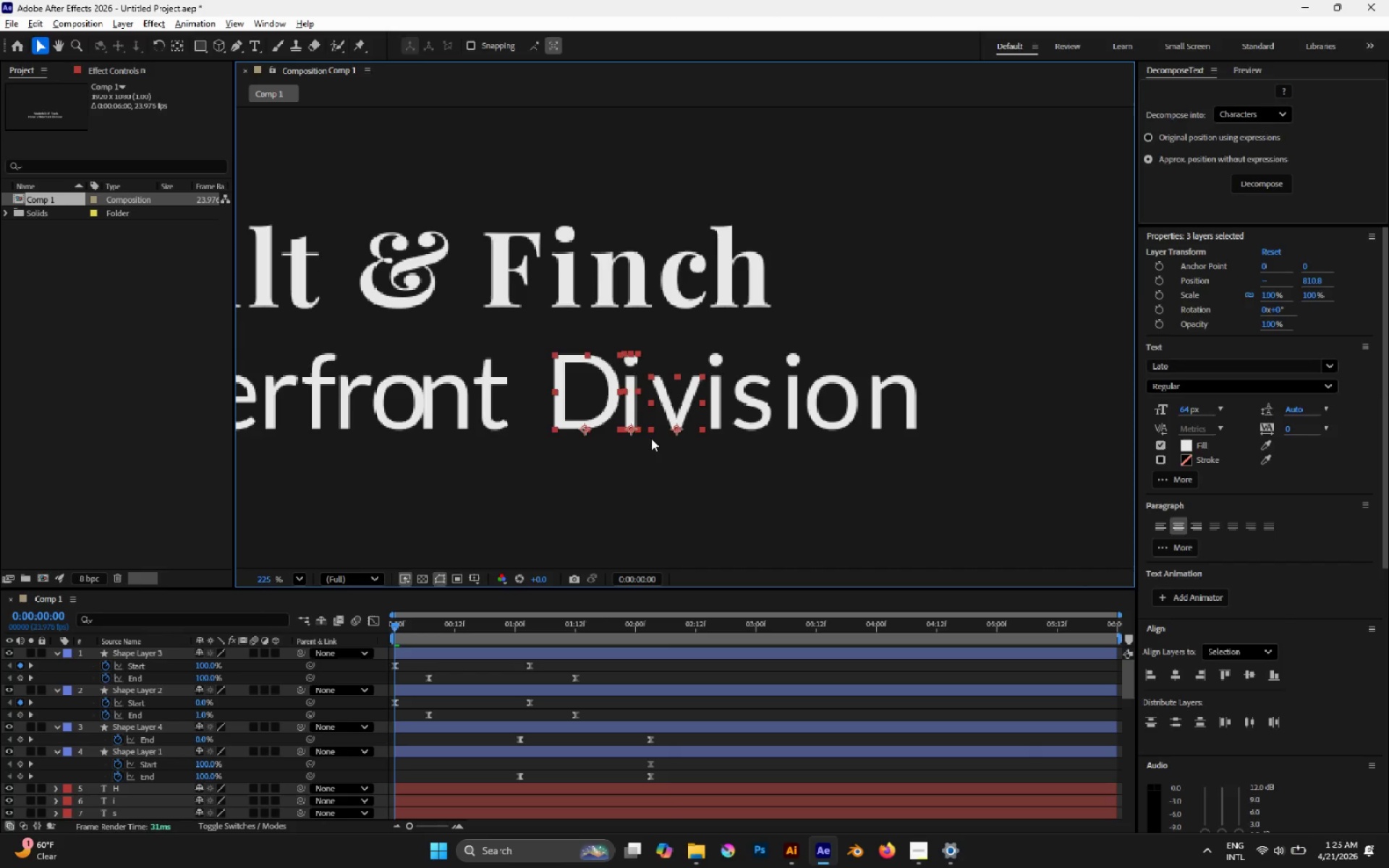 
left_click([637, 456])
 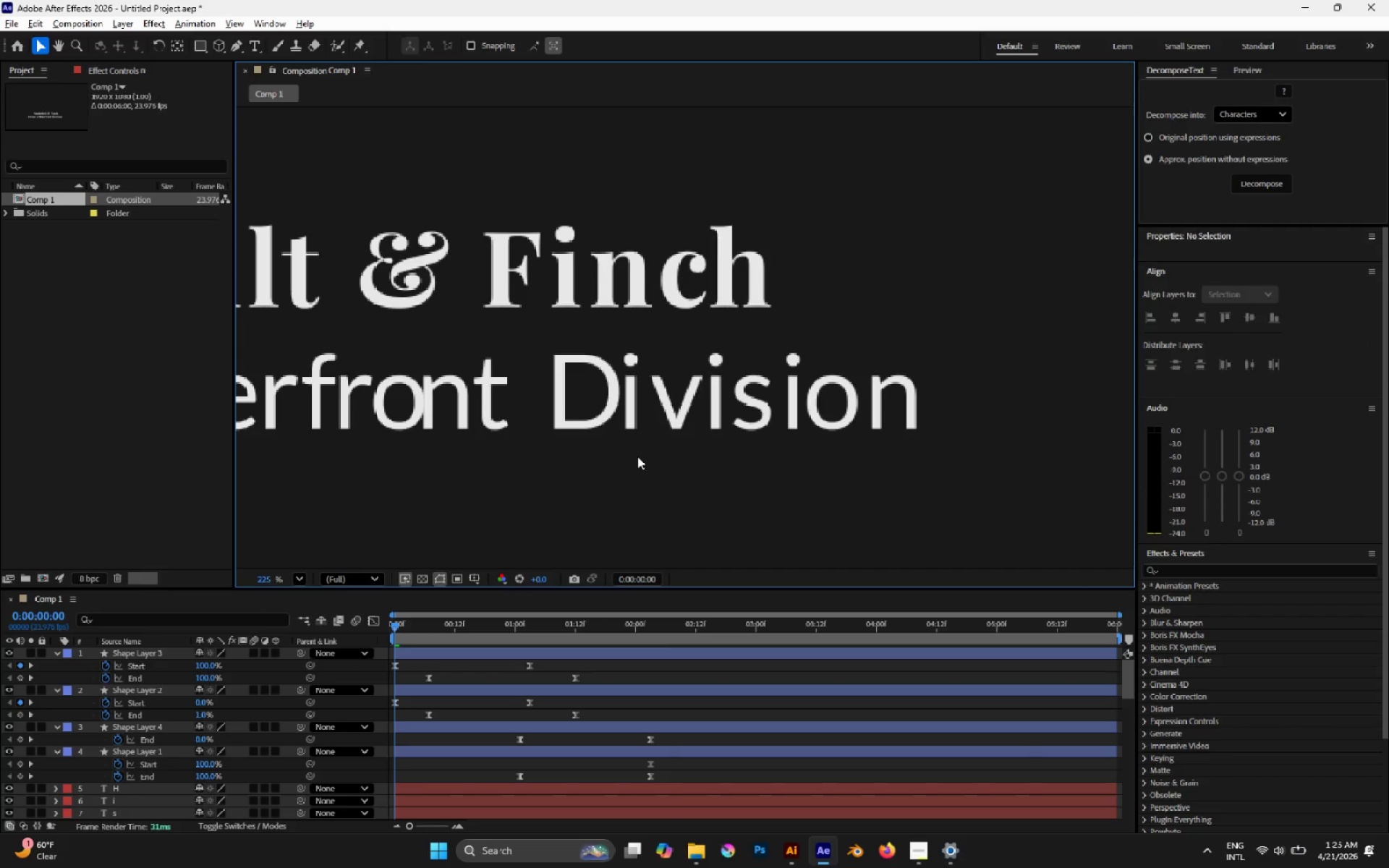 
left_click_drag(start_coordinate=[637, 456], to_coordinate=[575, 409])
 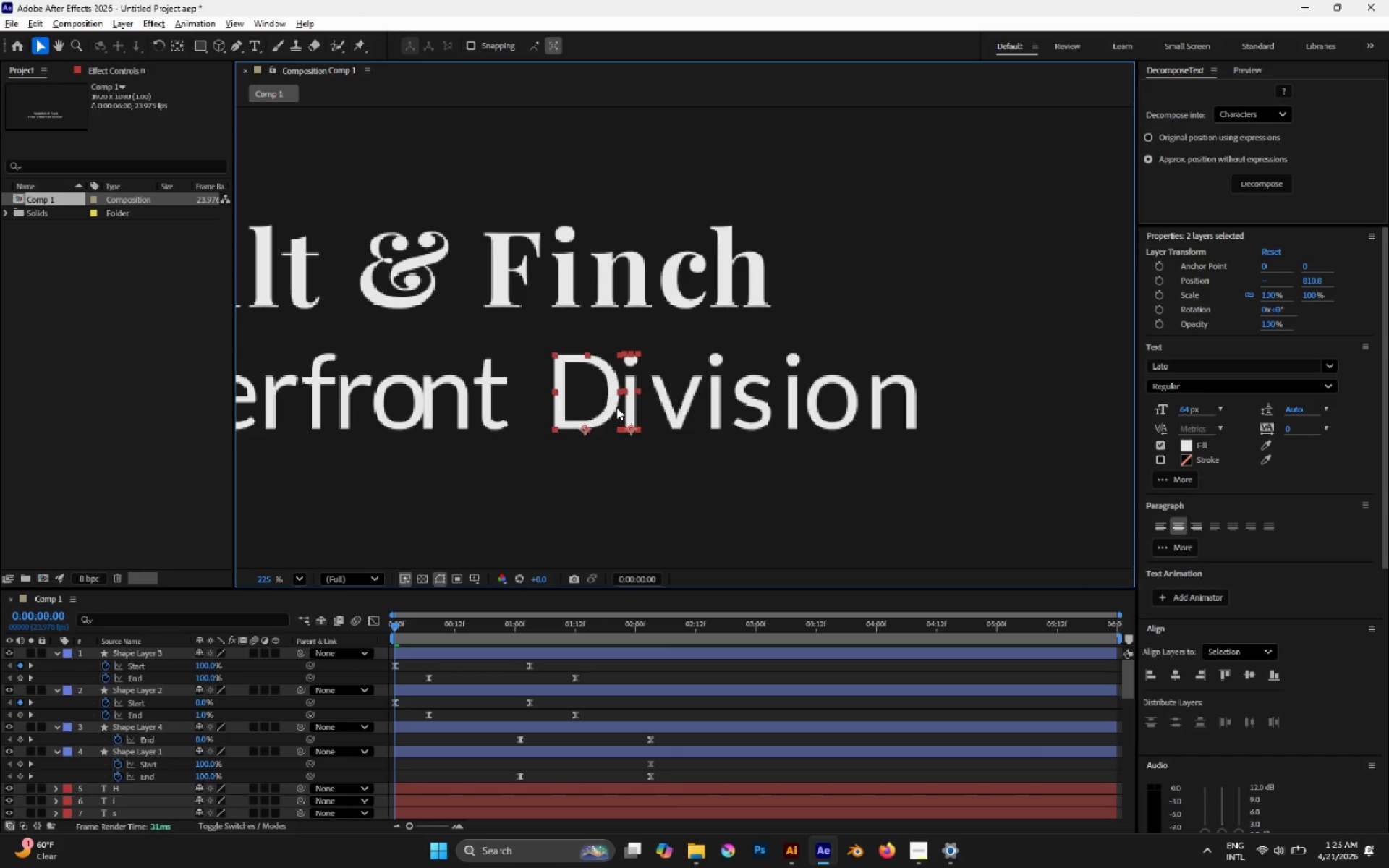 
left_click_drag(start_coordinate=[611, 405], to_coordinate=[616, 405])
 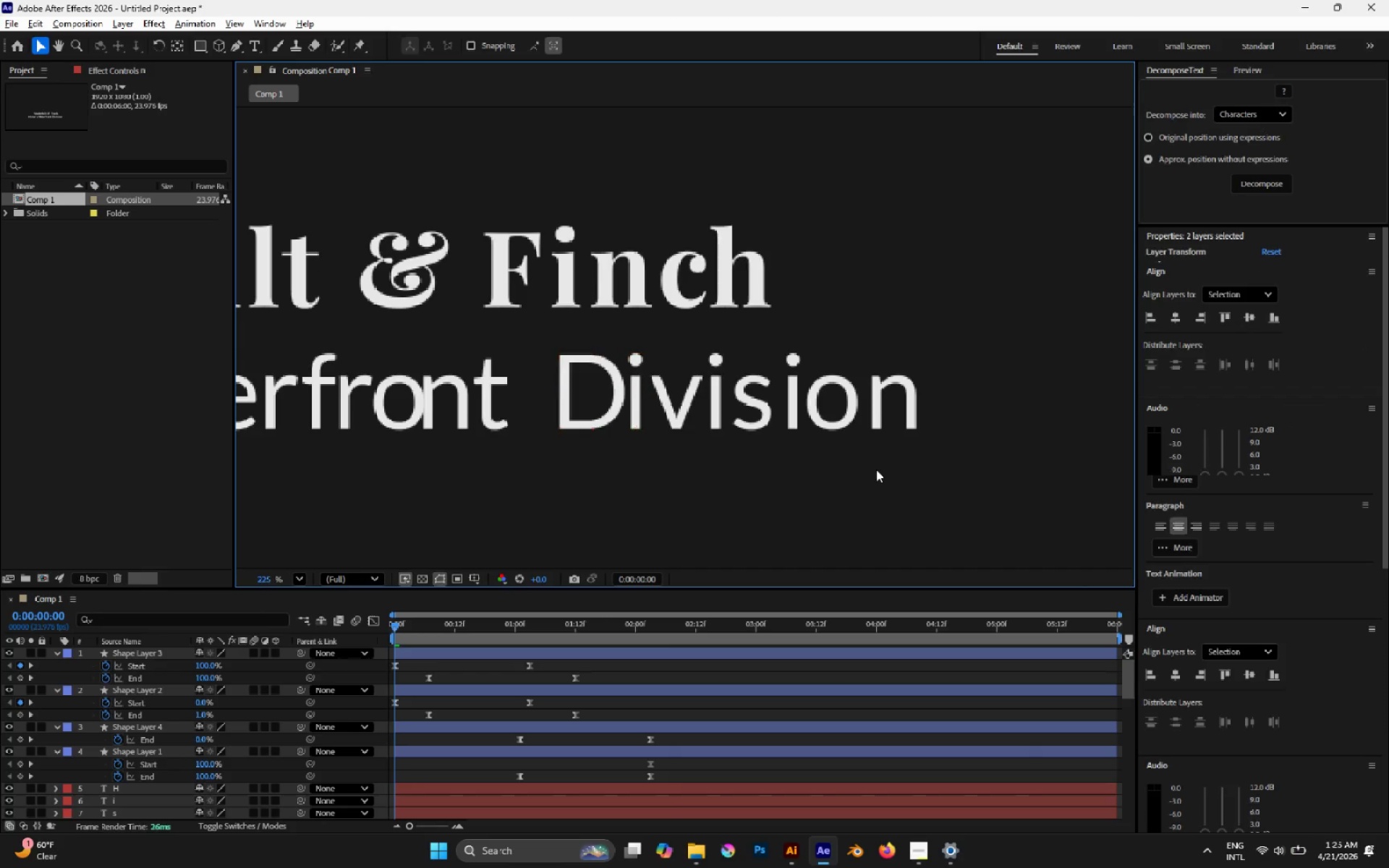 
hold_key(key=ShiftLeft, duration=0.92)
 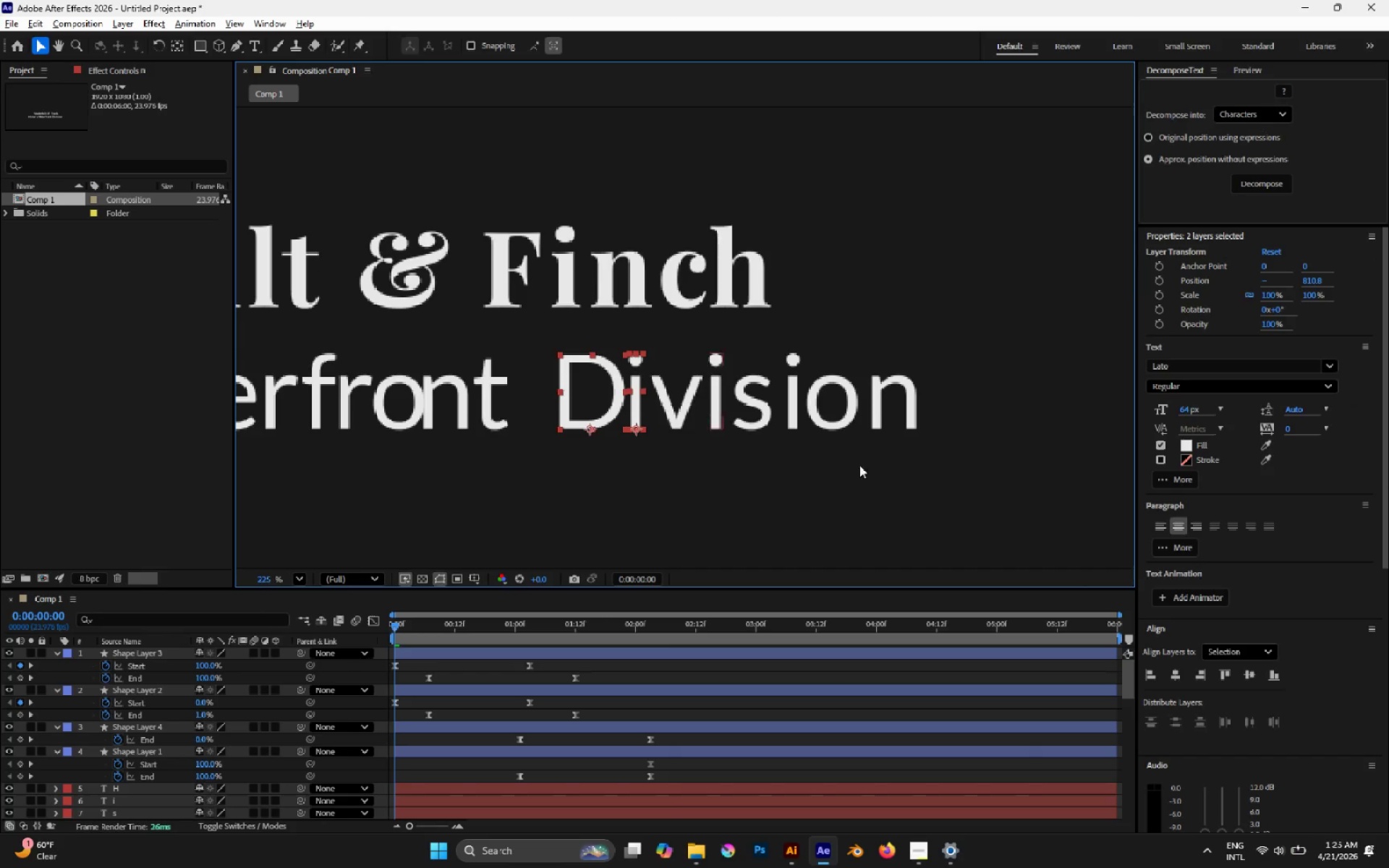 
left_click([876, 469])
 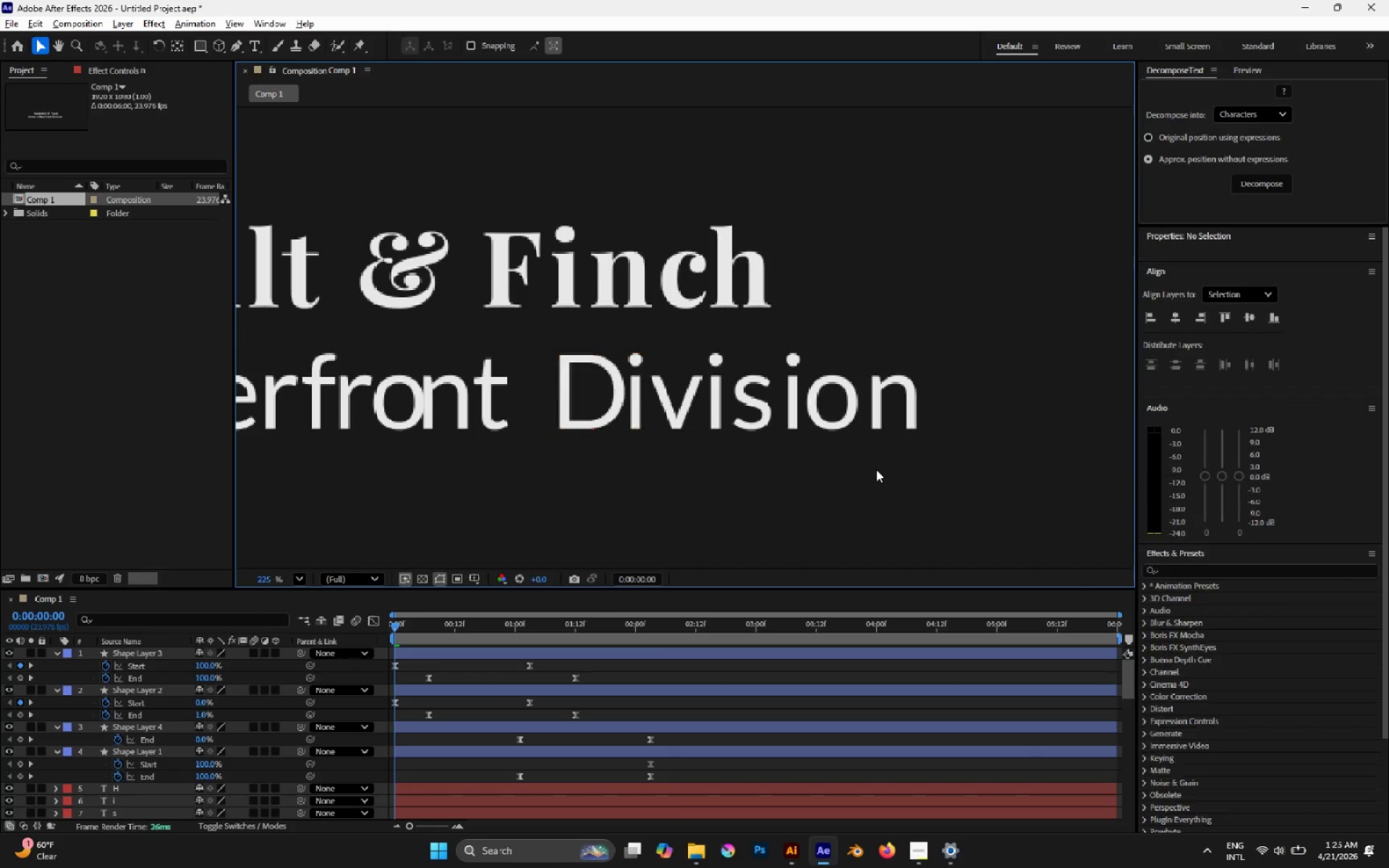 
hold_key(key=AltLeft, duration=0.88)
scroll: coordinate [876, 469], scroll_direction: down, amount: 8.0
 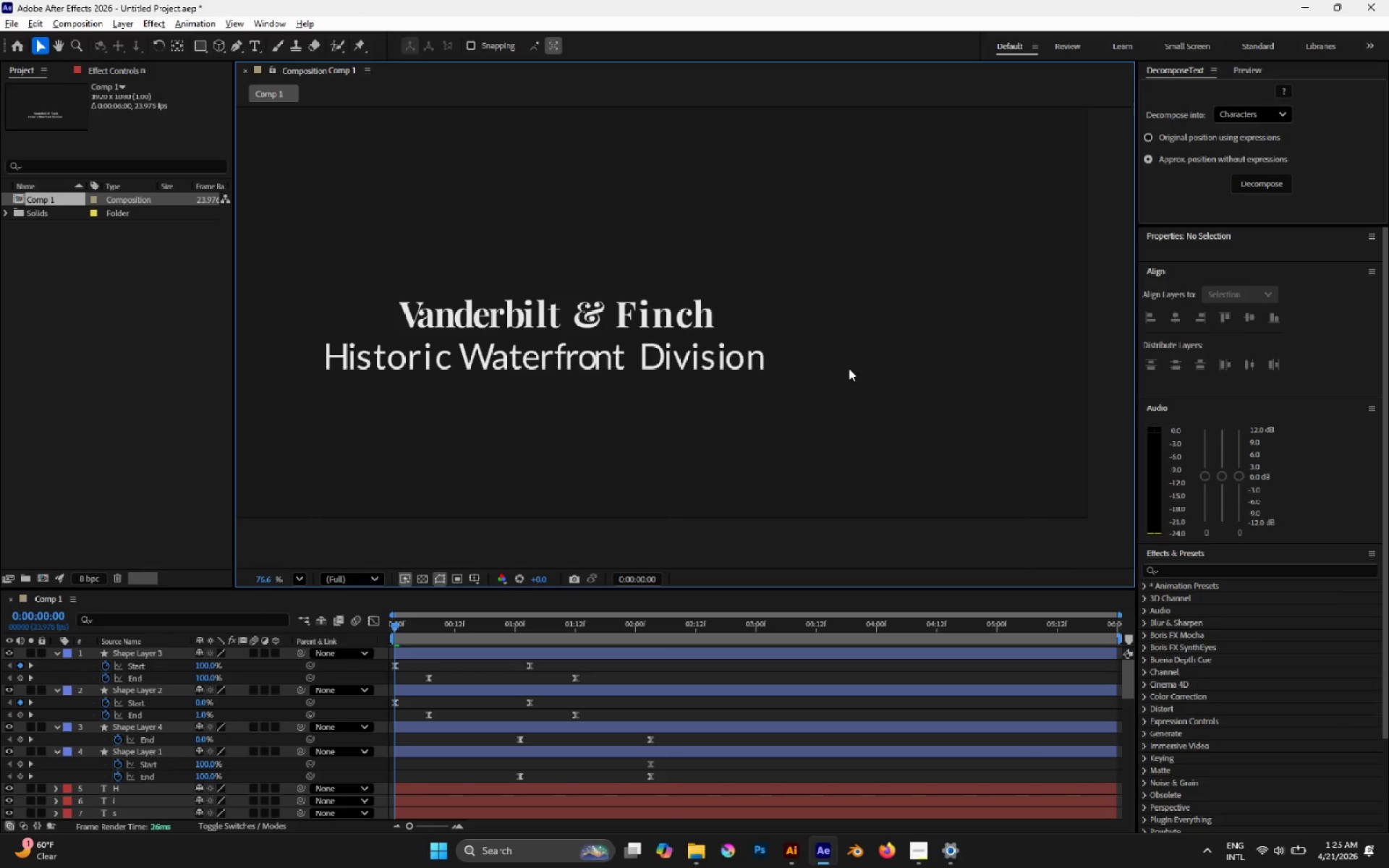 
hold_key(key=Space, duration=0.75)
 